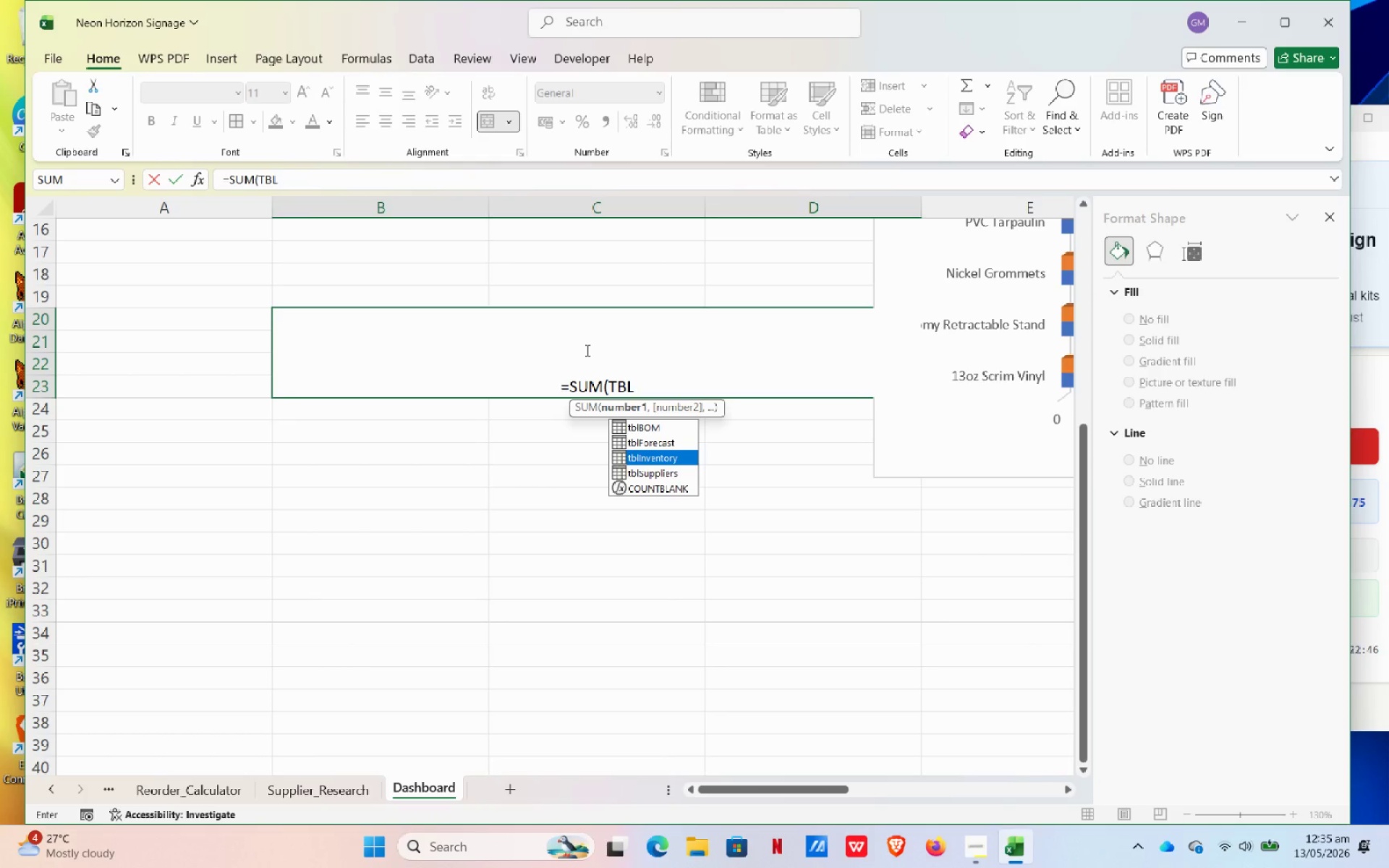 
key(Tab)
 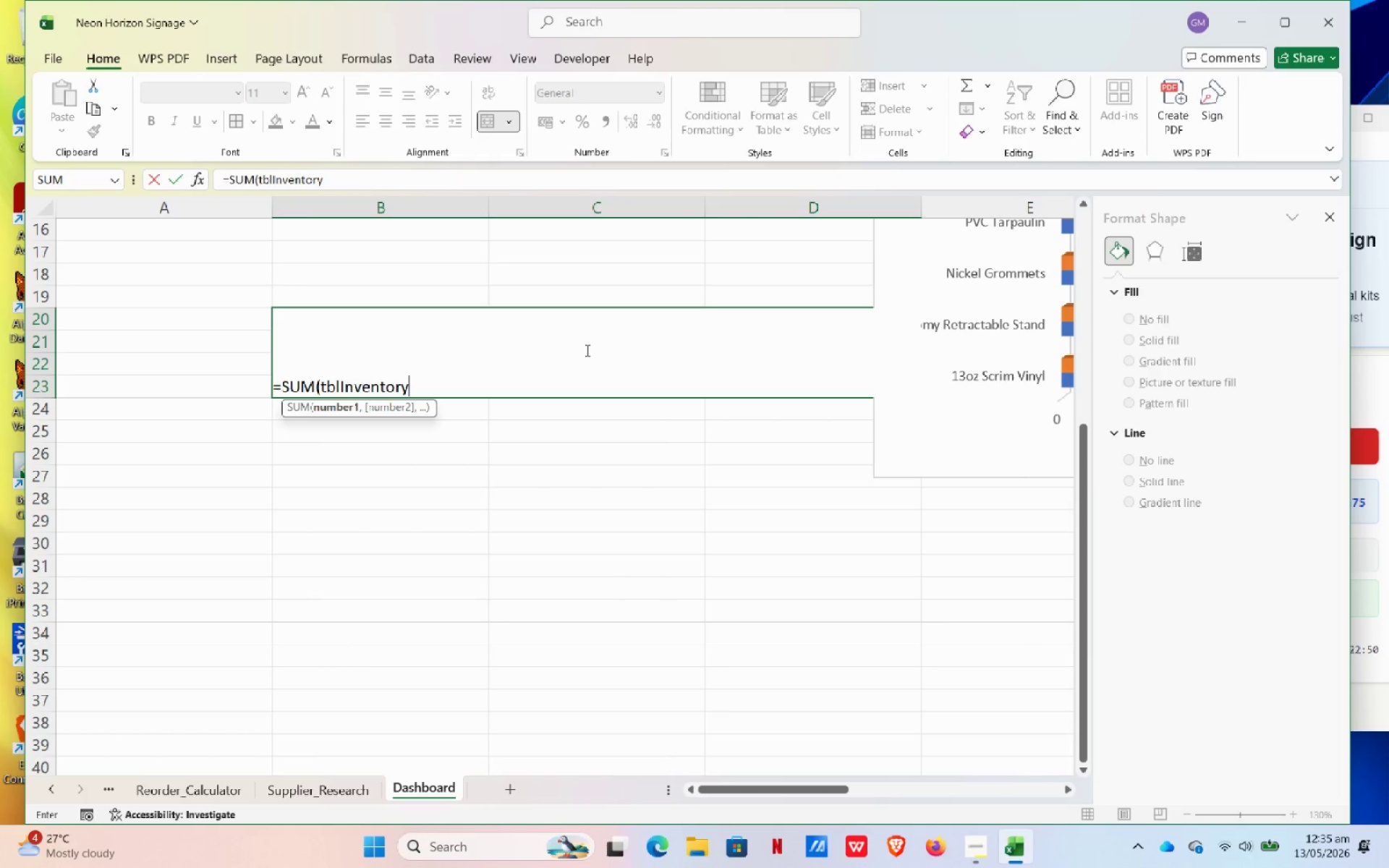 
key(BracketLeft)
 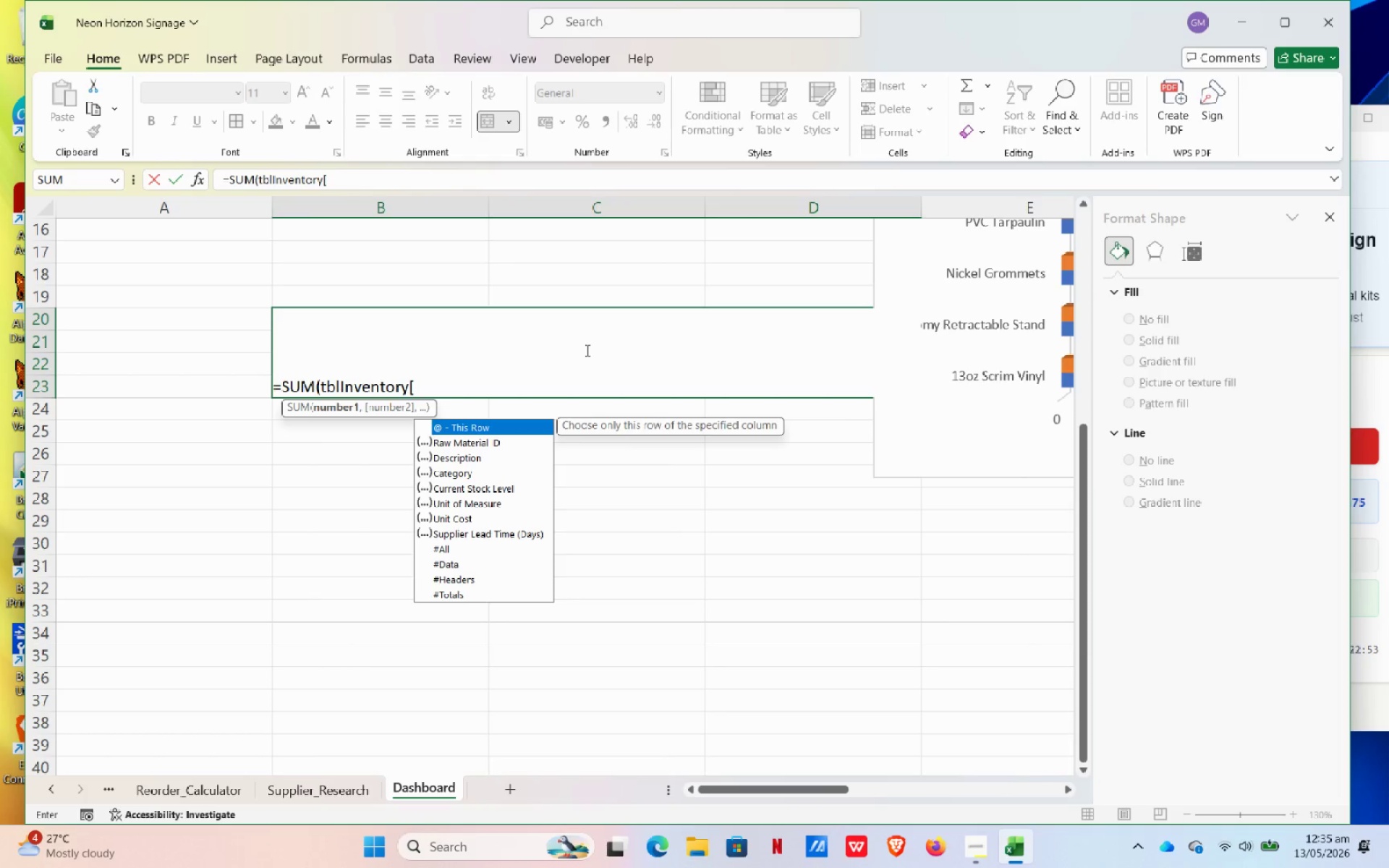 
type(Unir=t)
key(Backspace)
key(Backspace)
key(Backspace)
 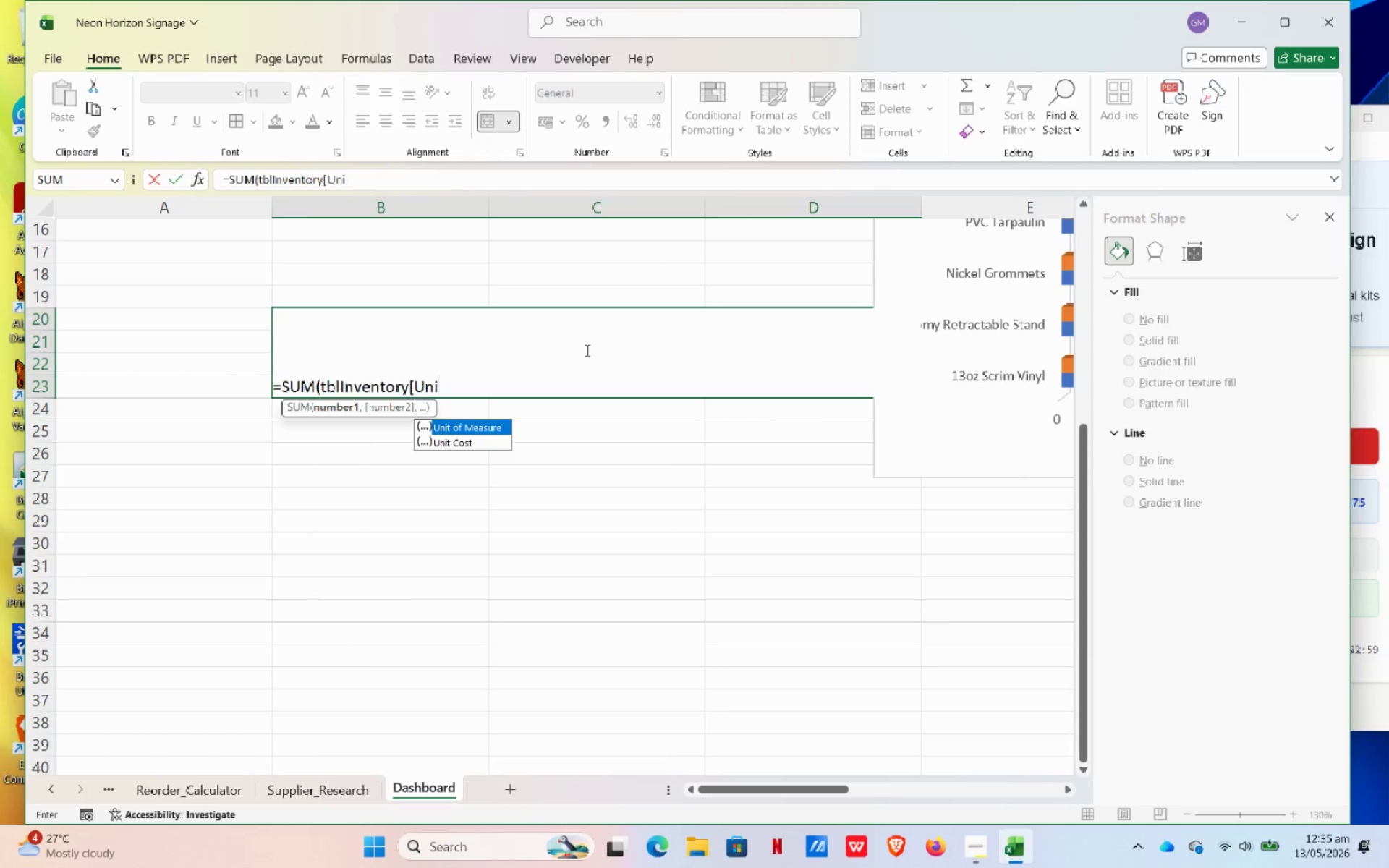 
key(ArrowDown)
 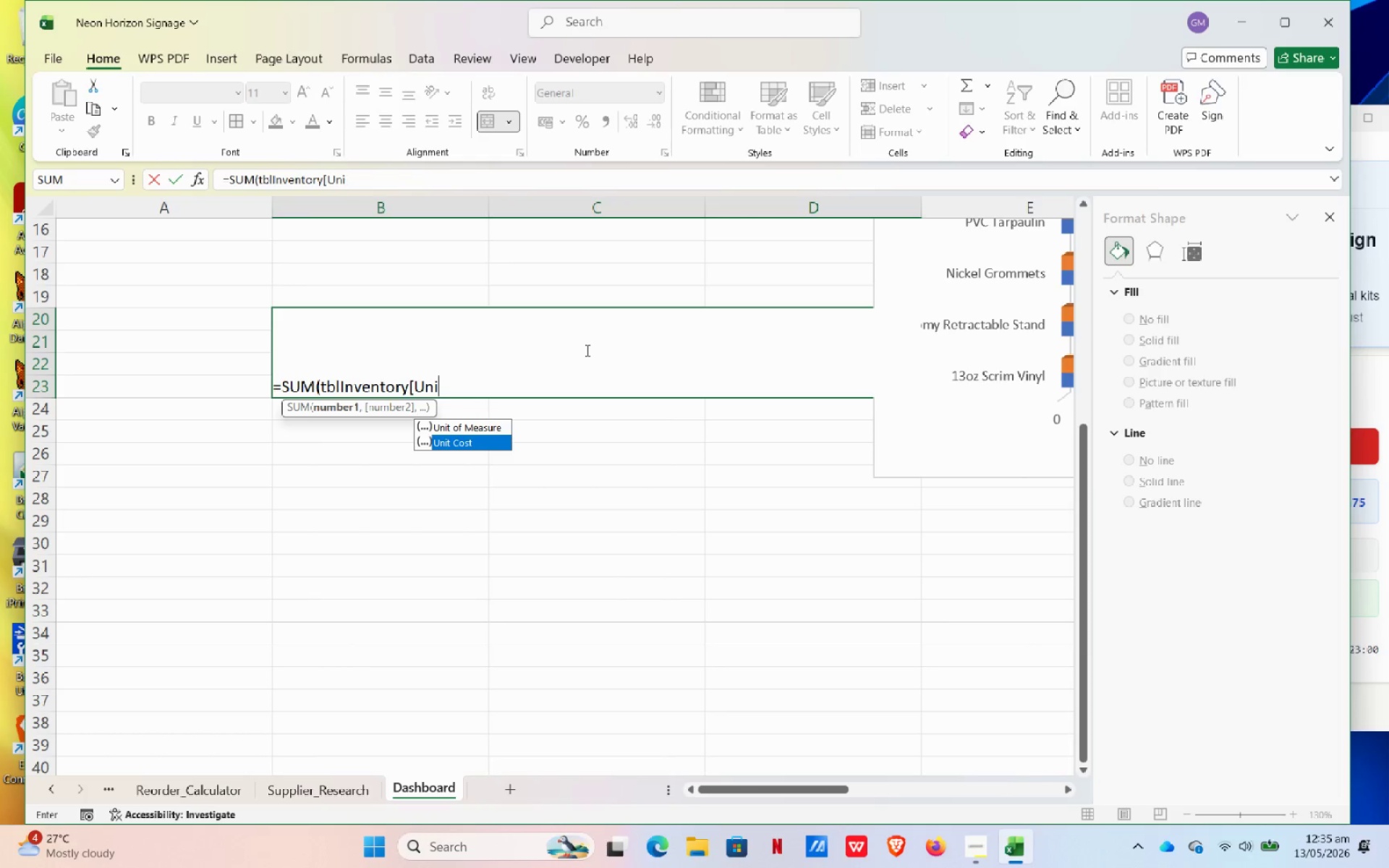 
key(Tab)
 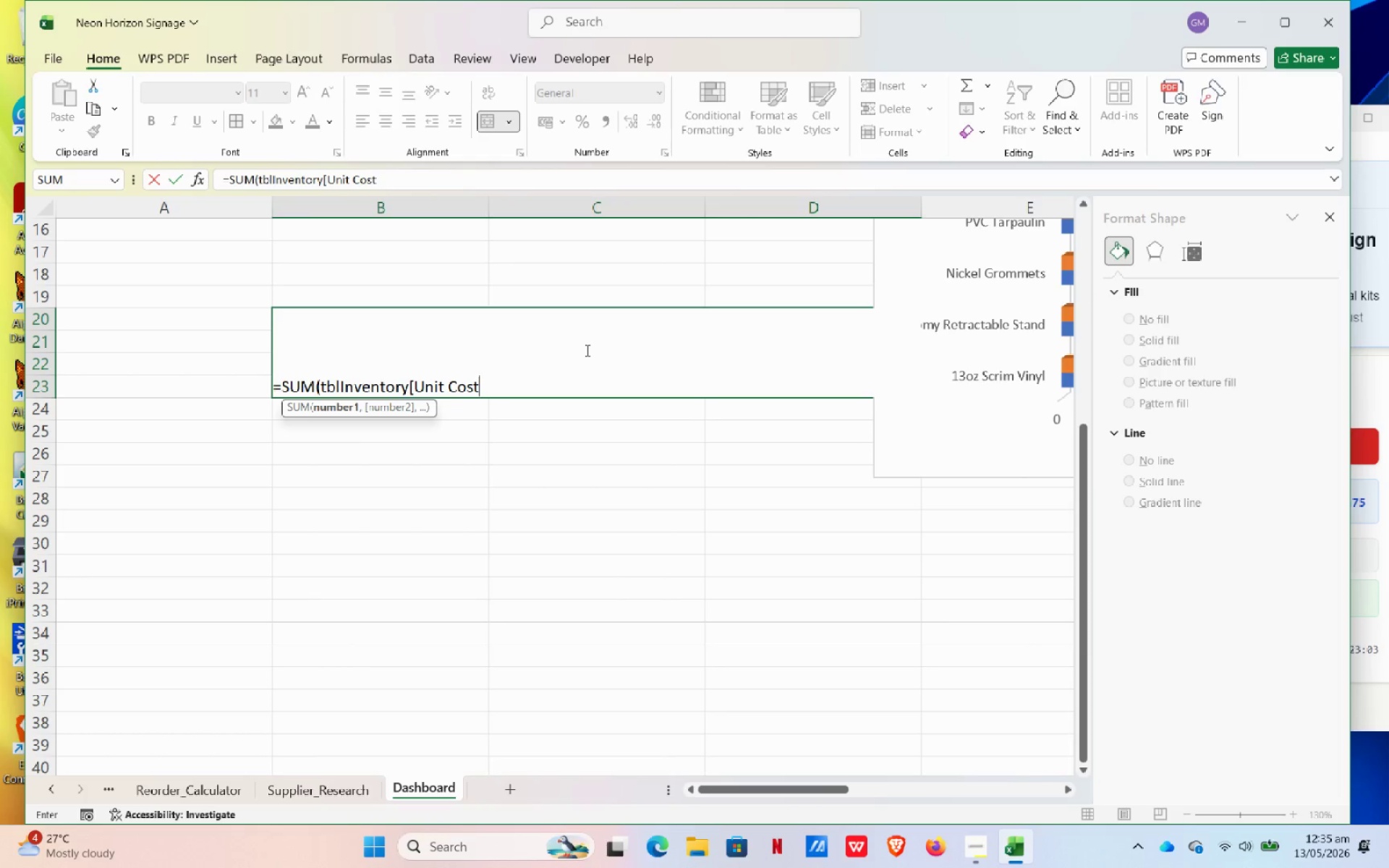 
key(BracketRight)
 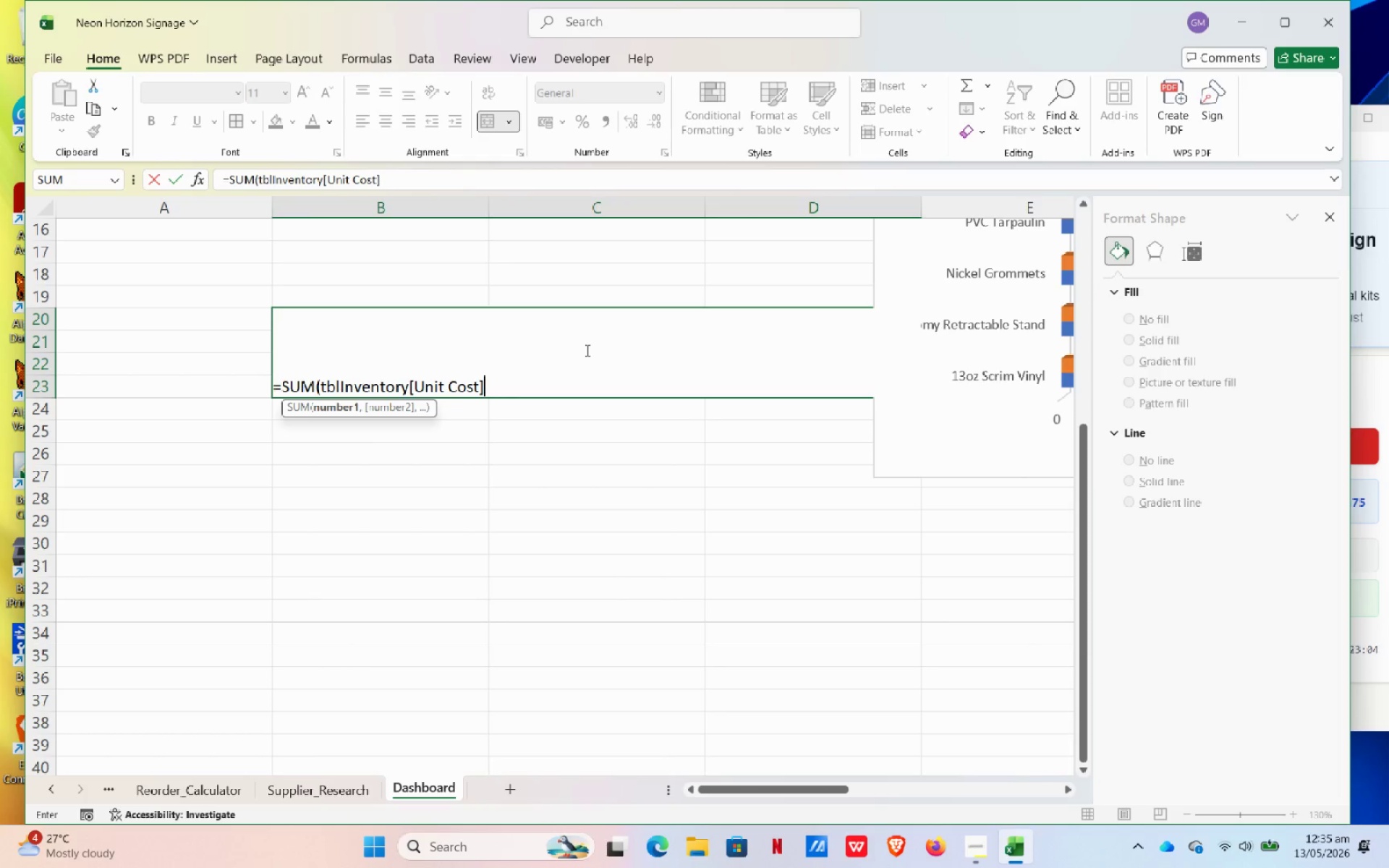 
key(Shift+ShiftLeft)
 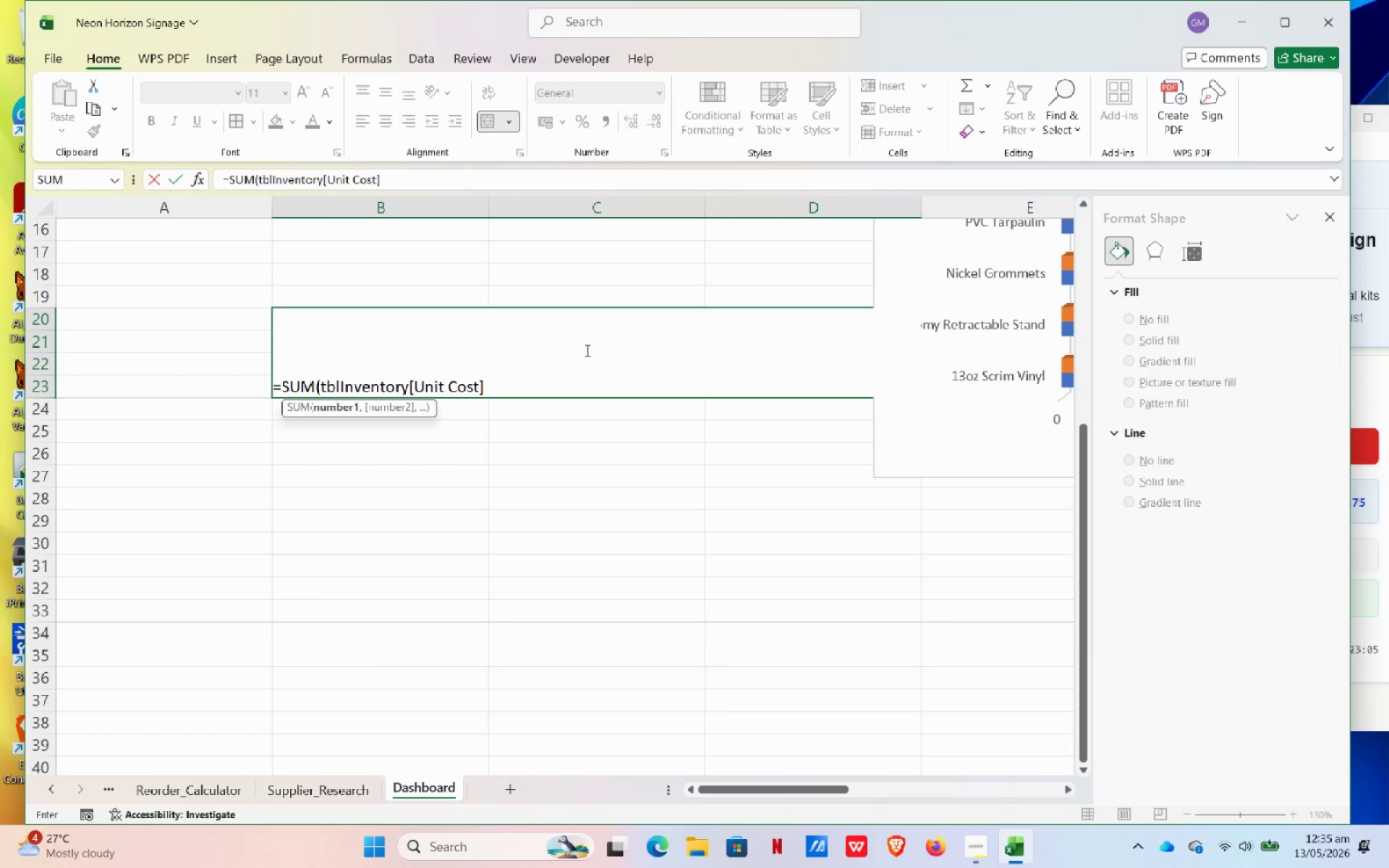 
key(Shift+0)
 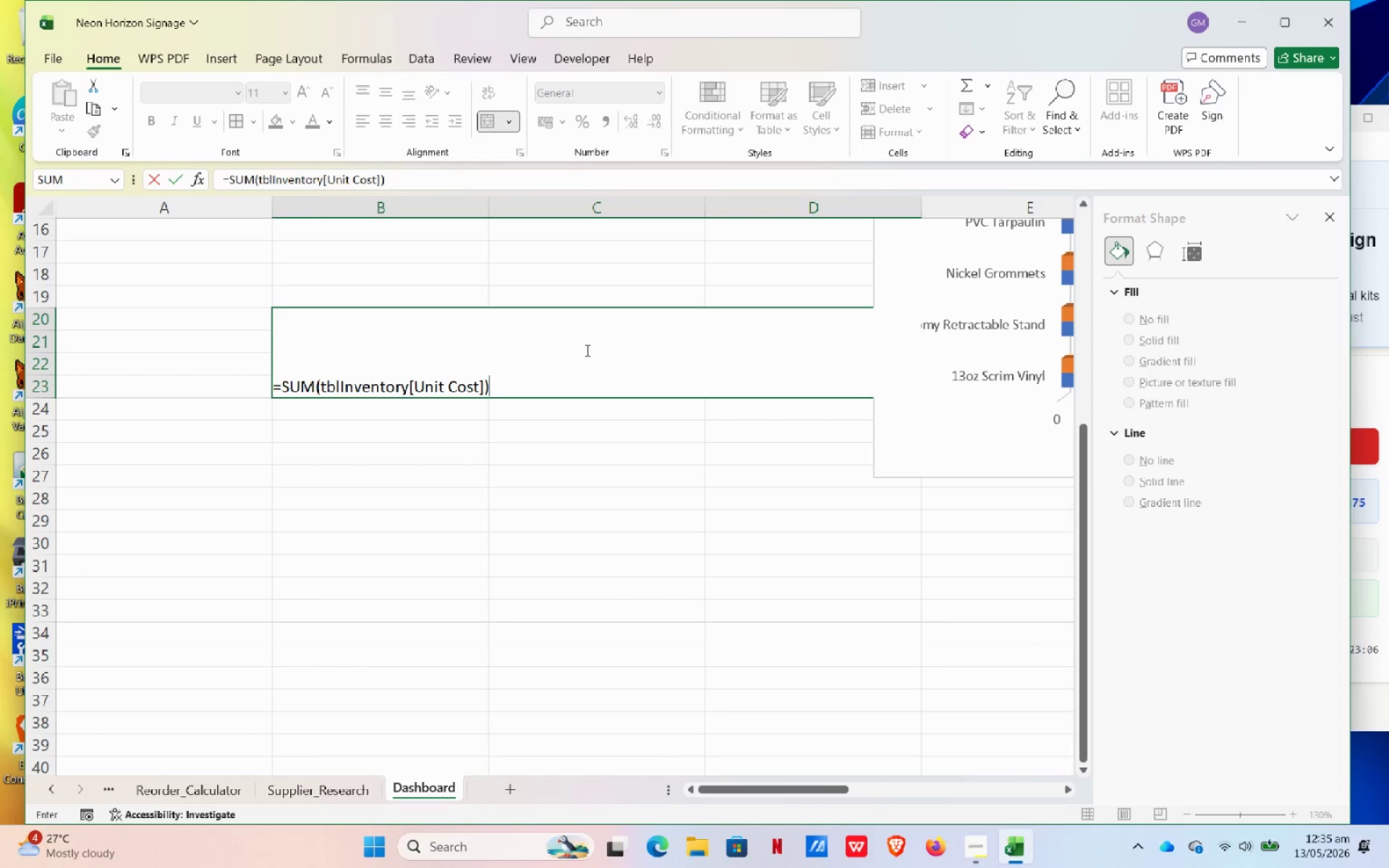 
key(NumpadEnter)
 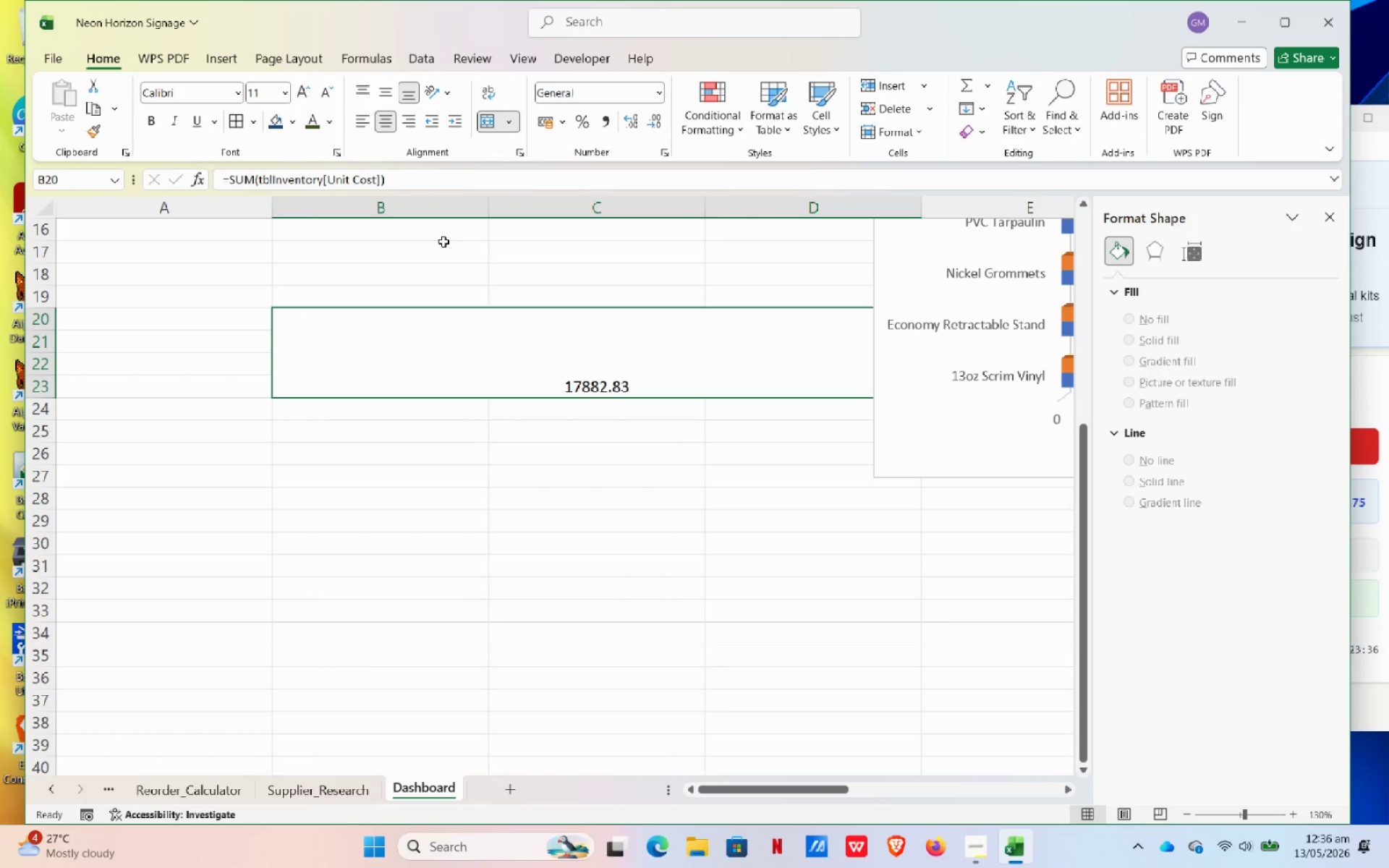 
wait(35.34)
 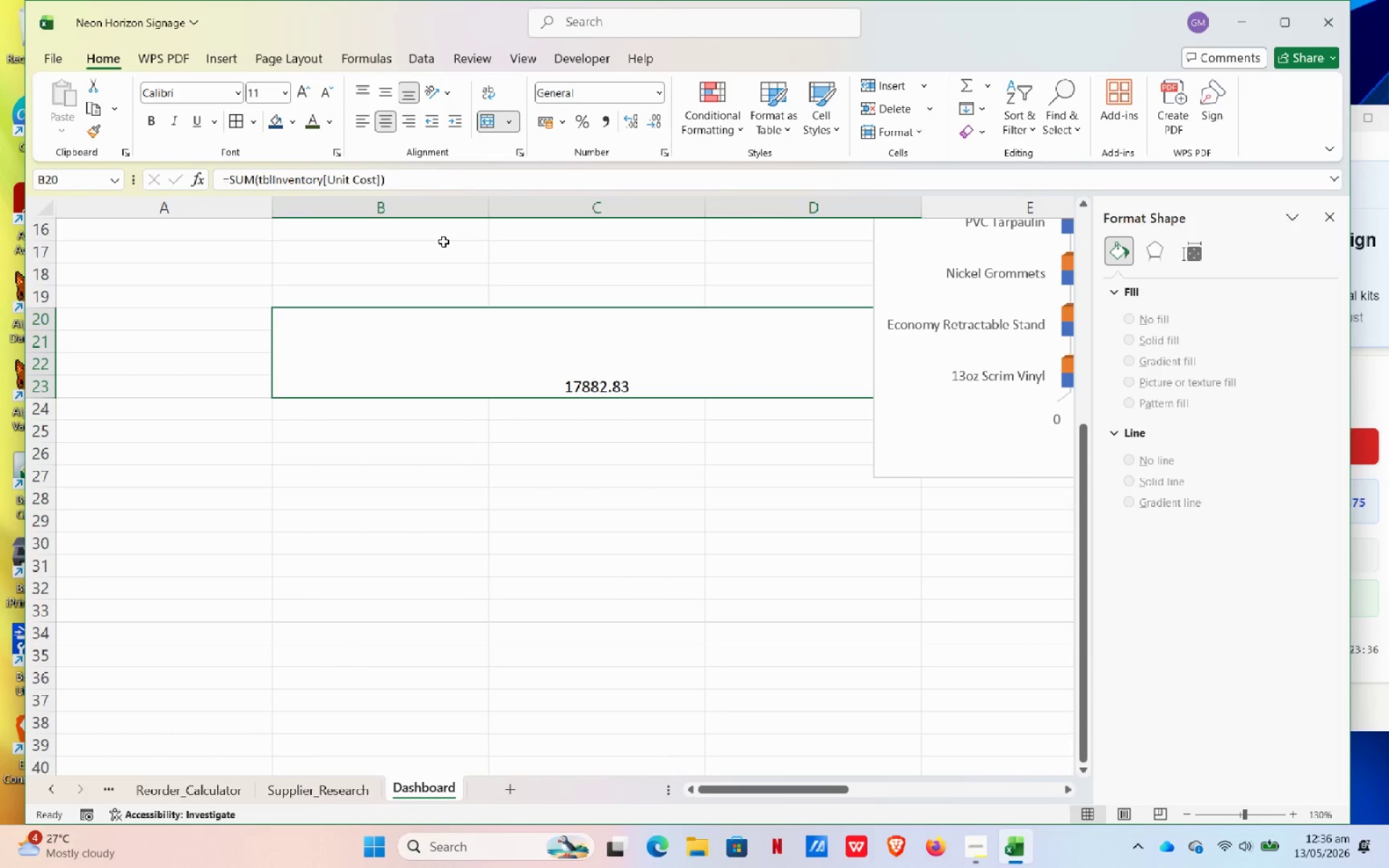 
left_click([583, 367])
 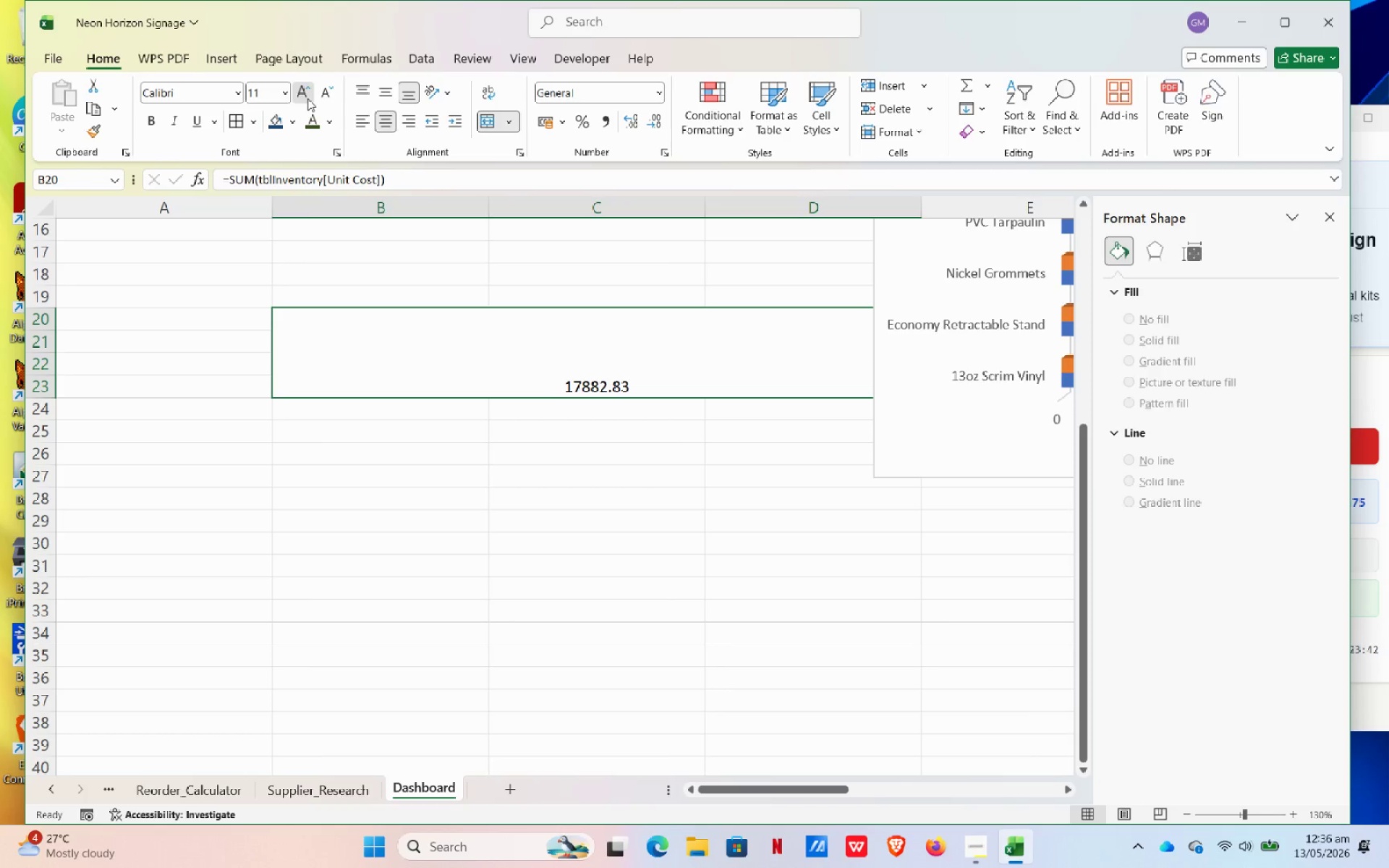 
double_click([307, 98])
 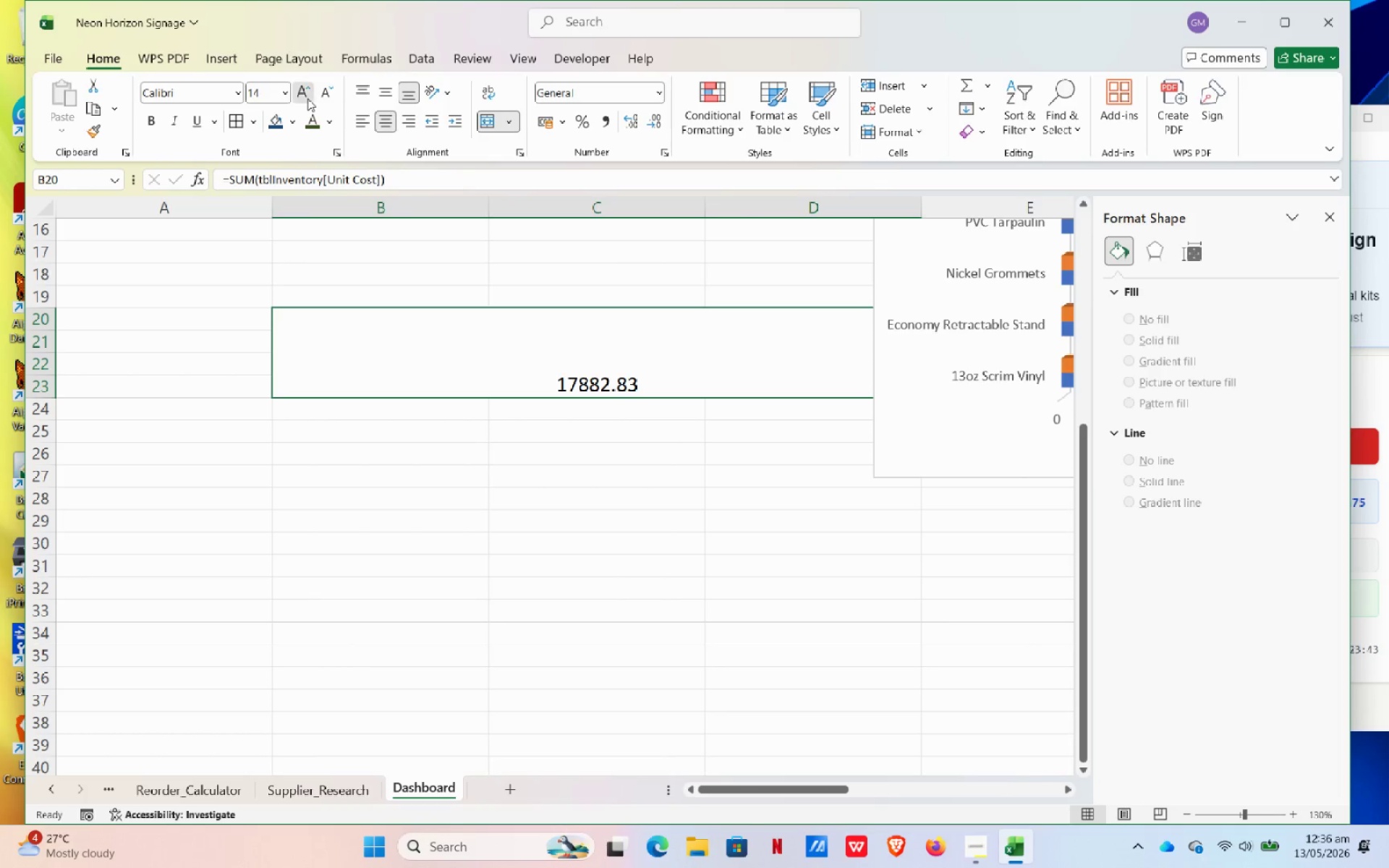 
triple_click([307, 98])
 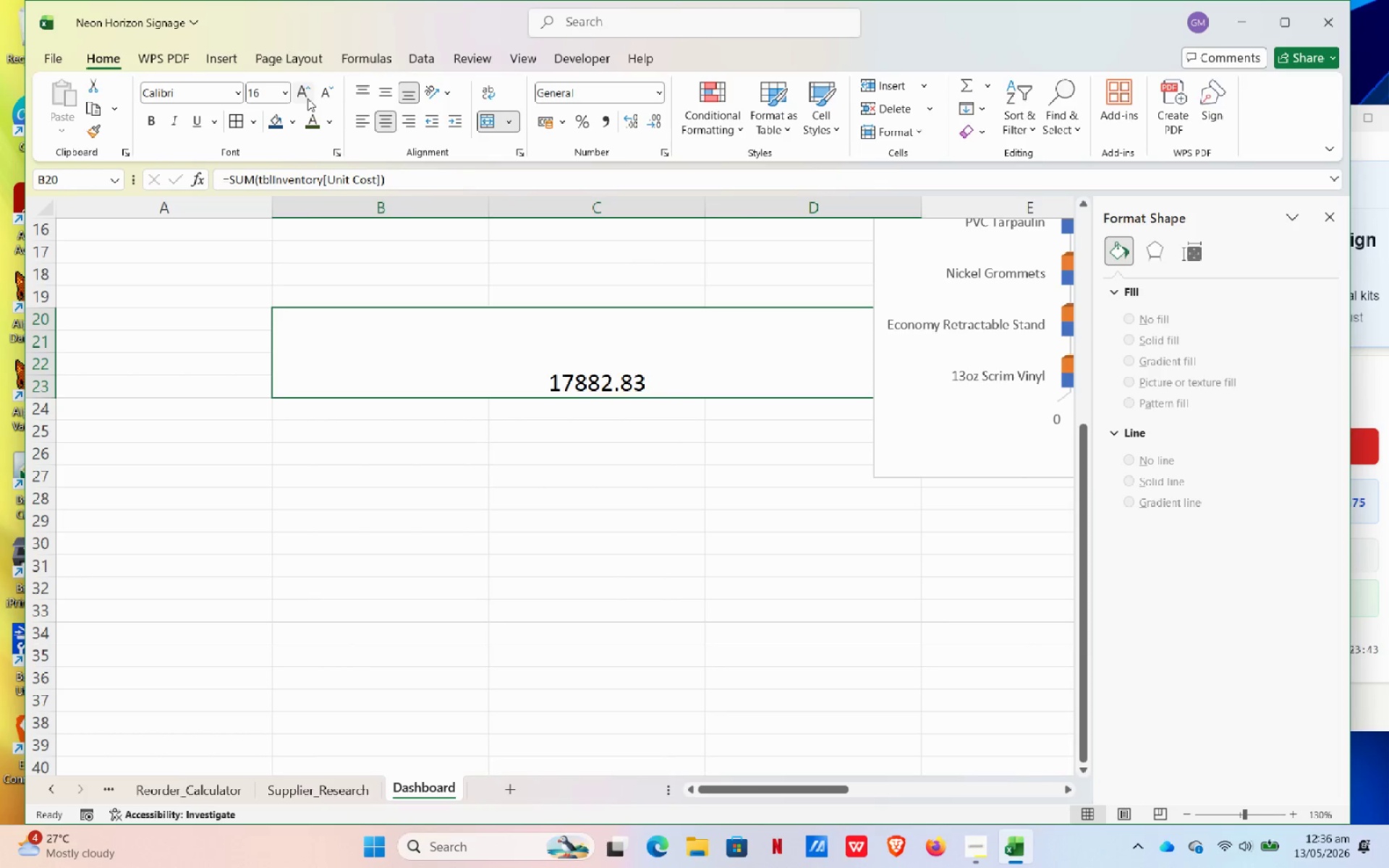 
triple_click([307, 98])
 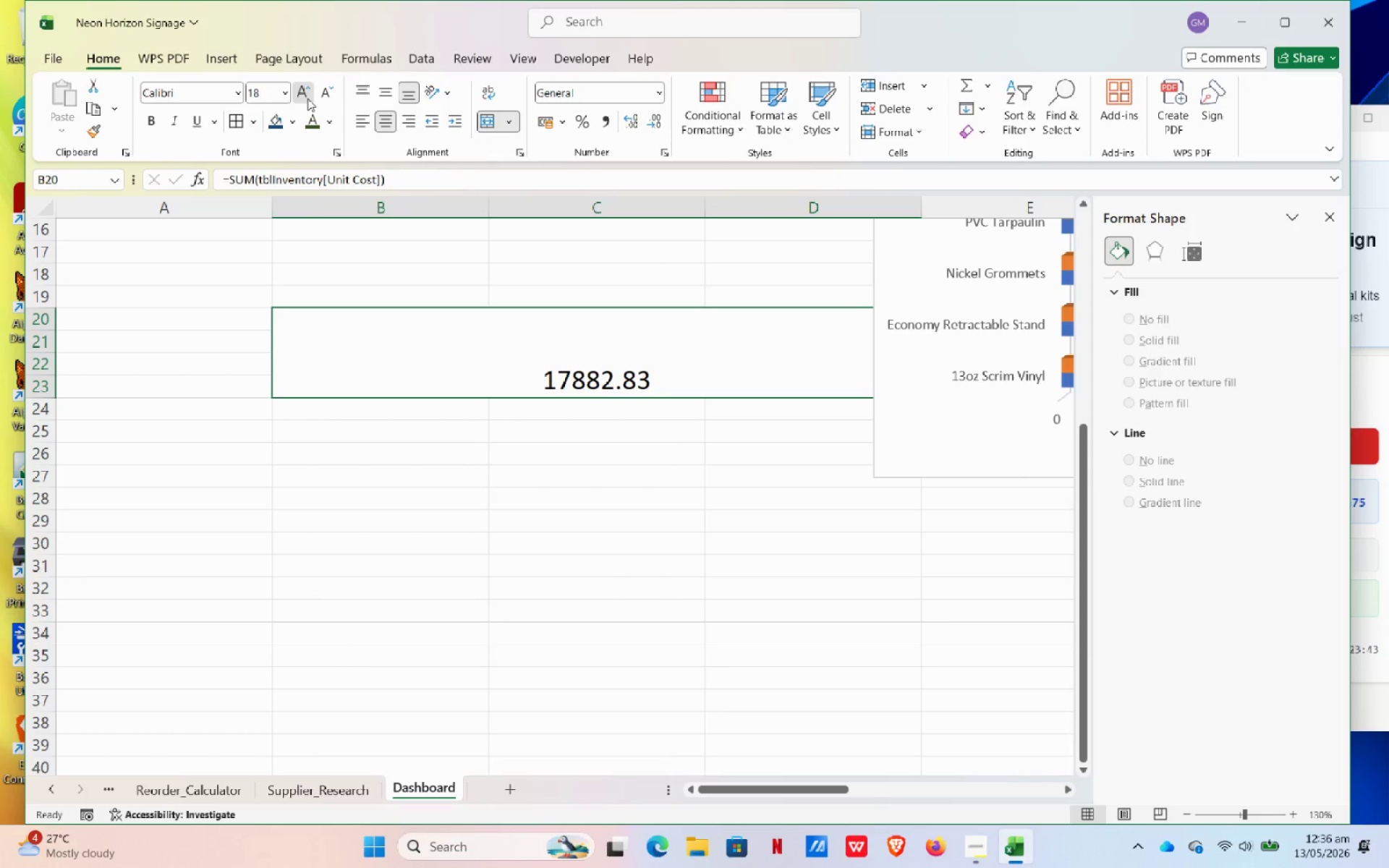 
triple_click([307, 98])
 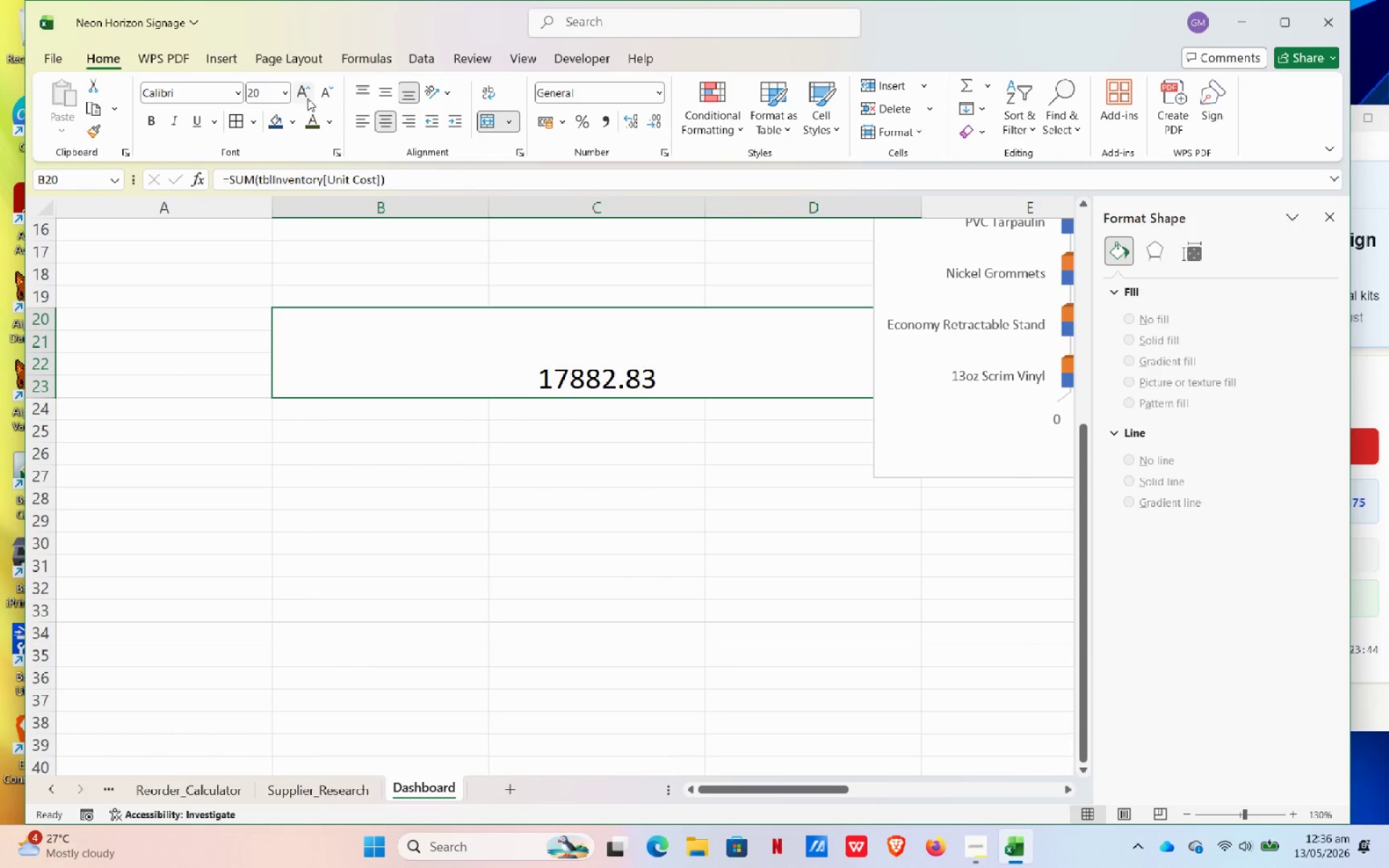 
double_click([307, 98])
 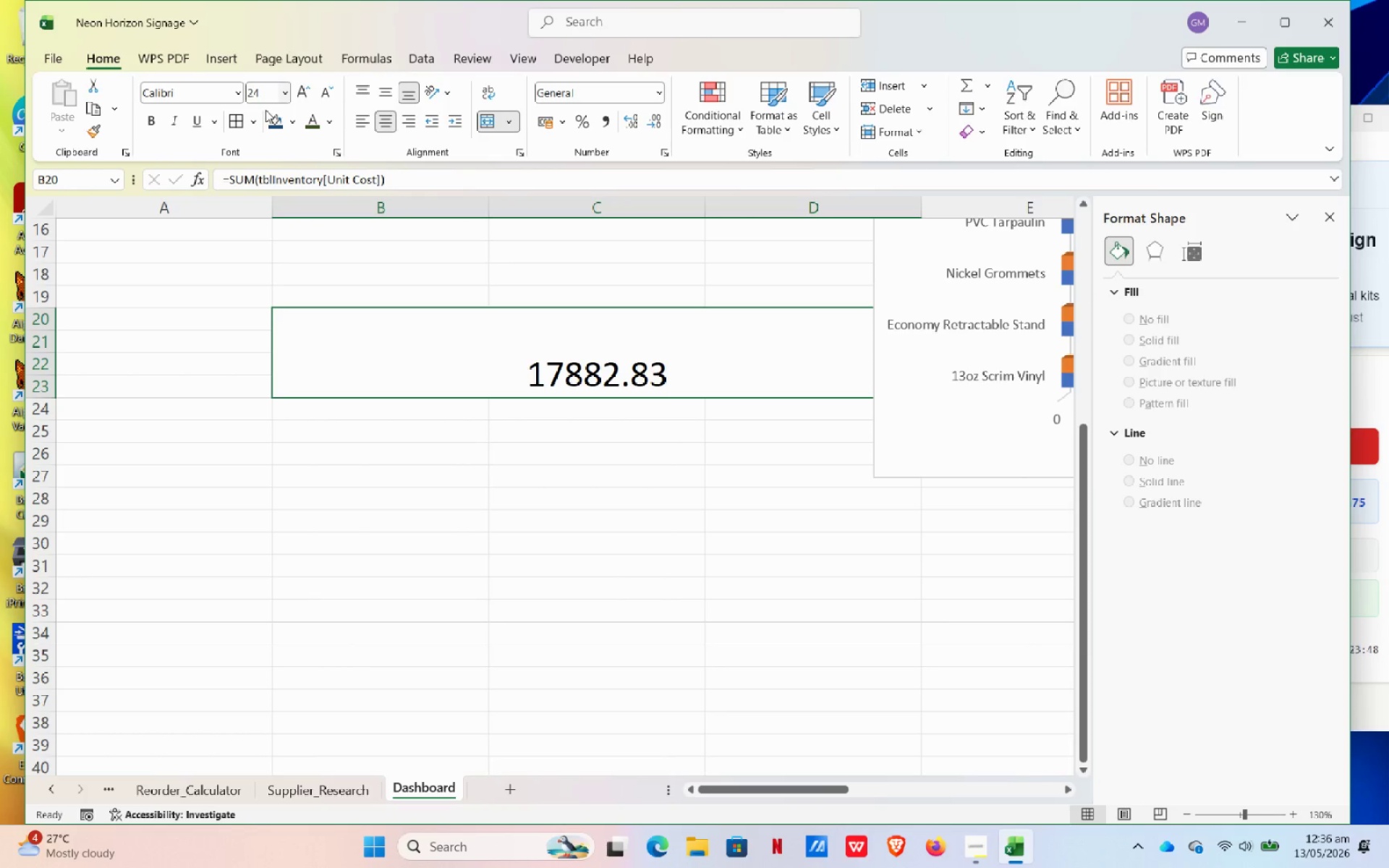 
wait(5.08)
 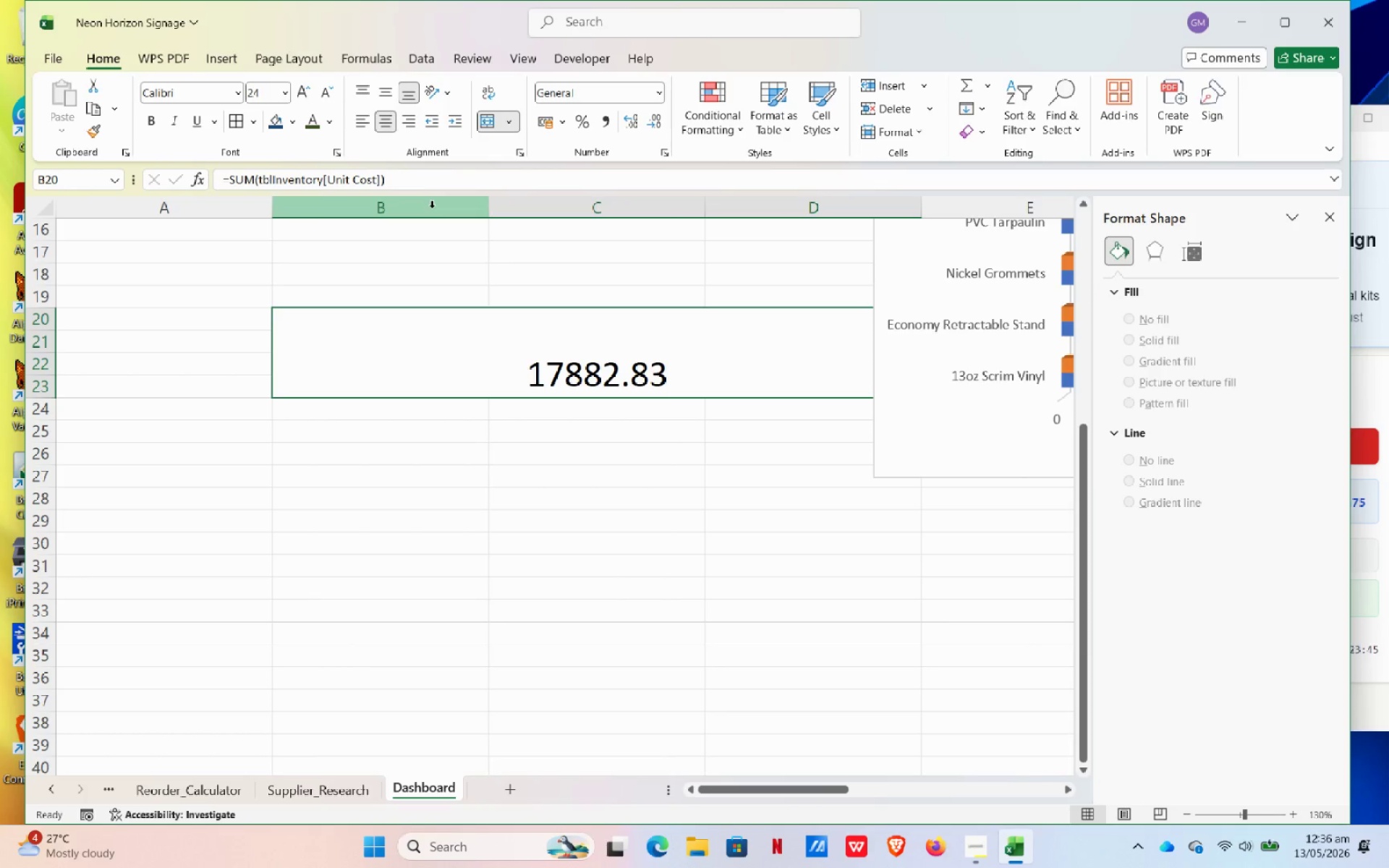 
left_click([150, 125])
 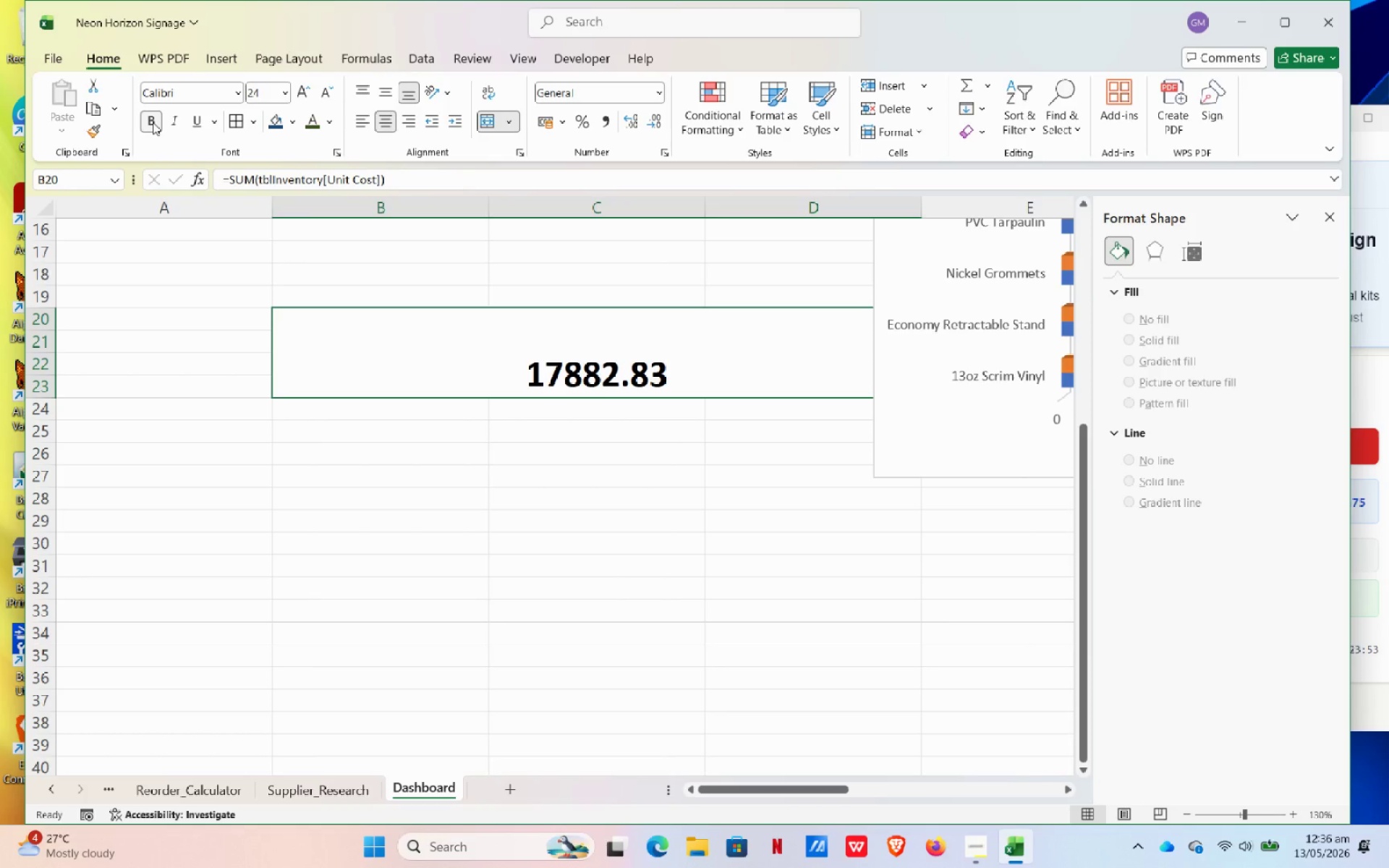 
wait(8.91)
 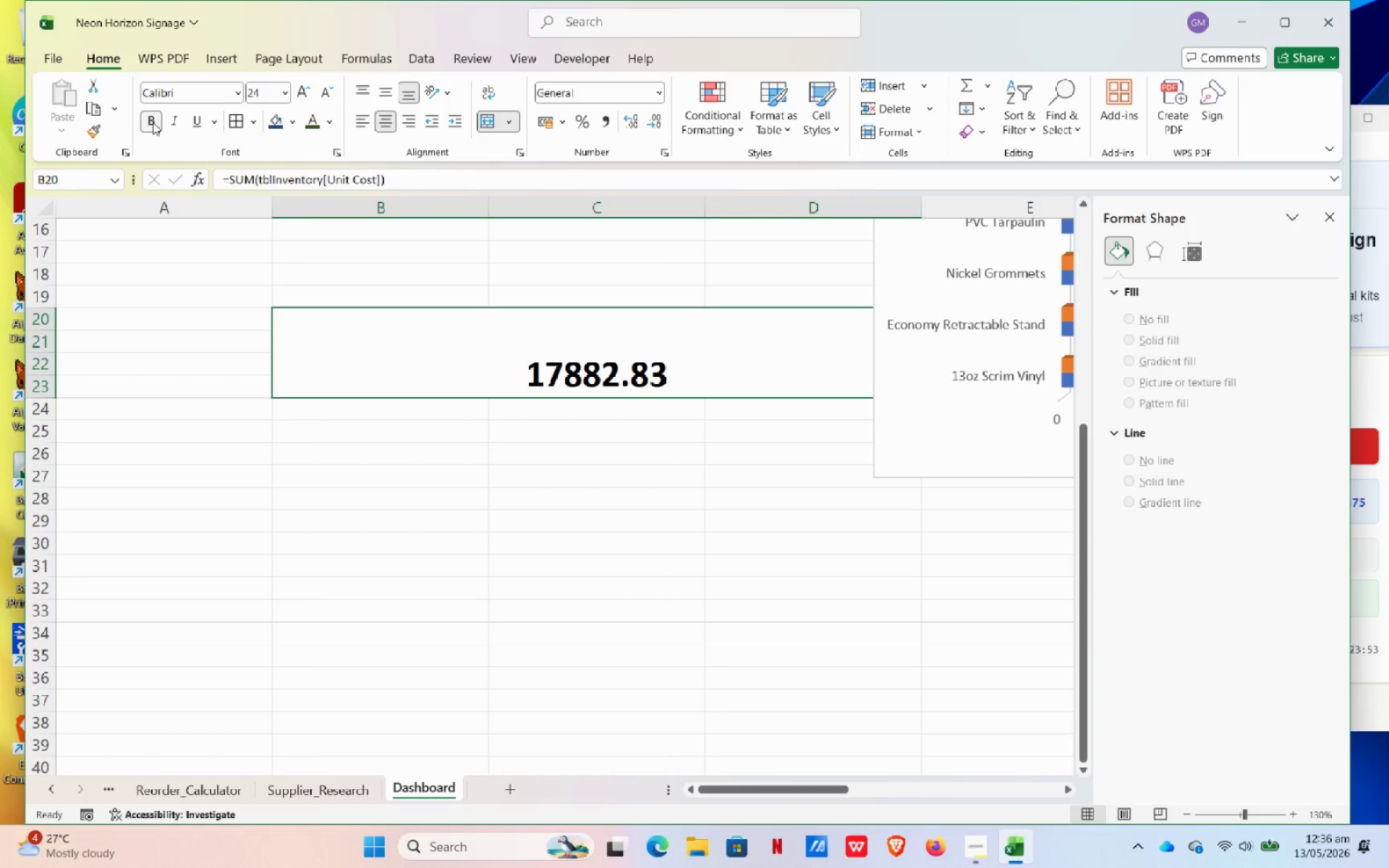 
left_click([382, 293])
 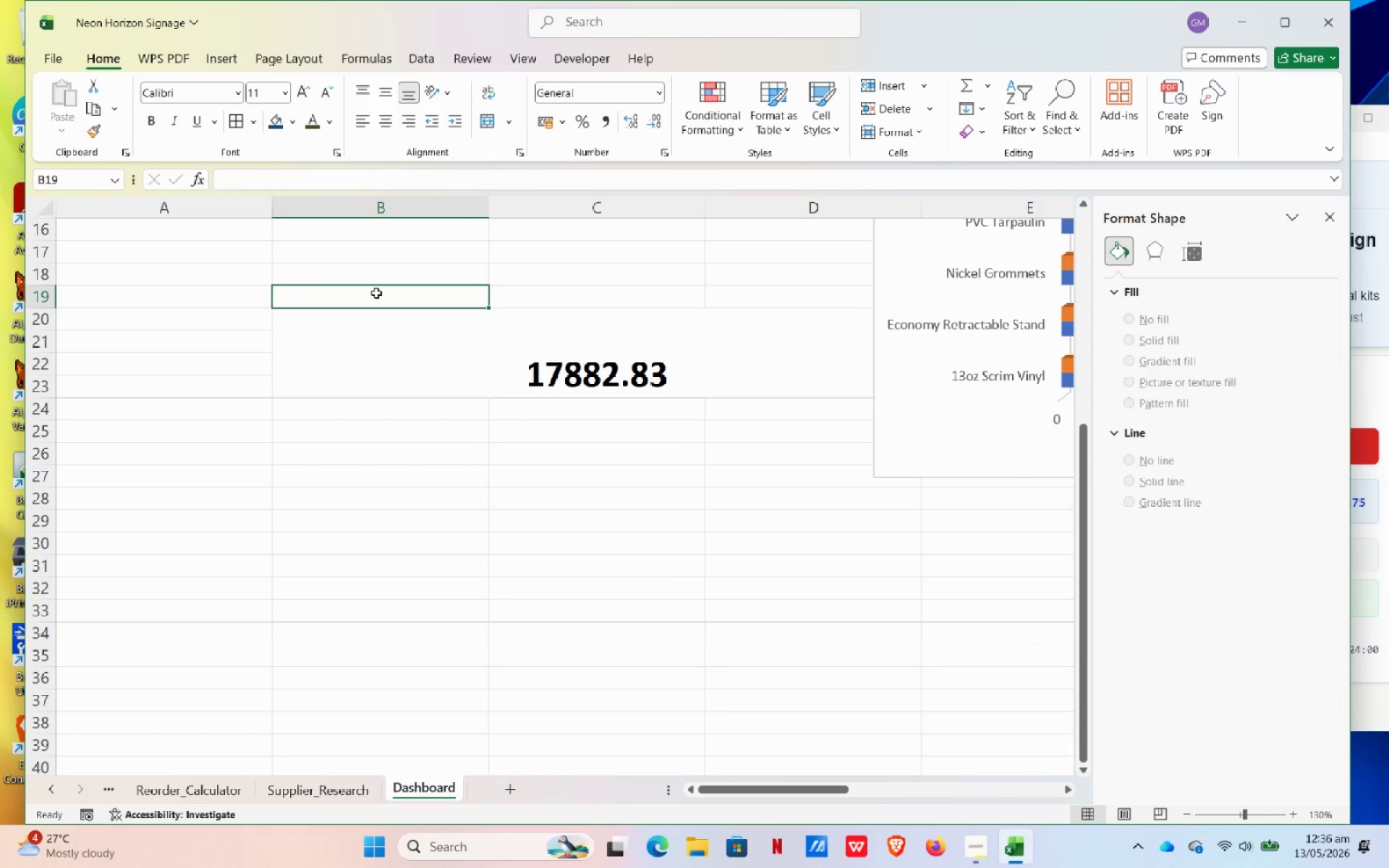 
type(Total Inventory Valua)
key(Backspace)
type(e)
key(NumpadEnter)
 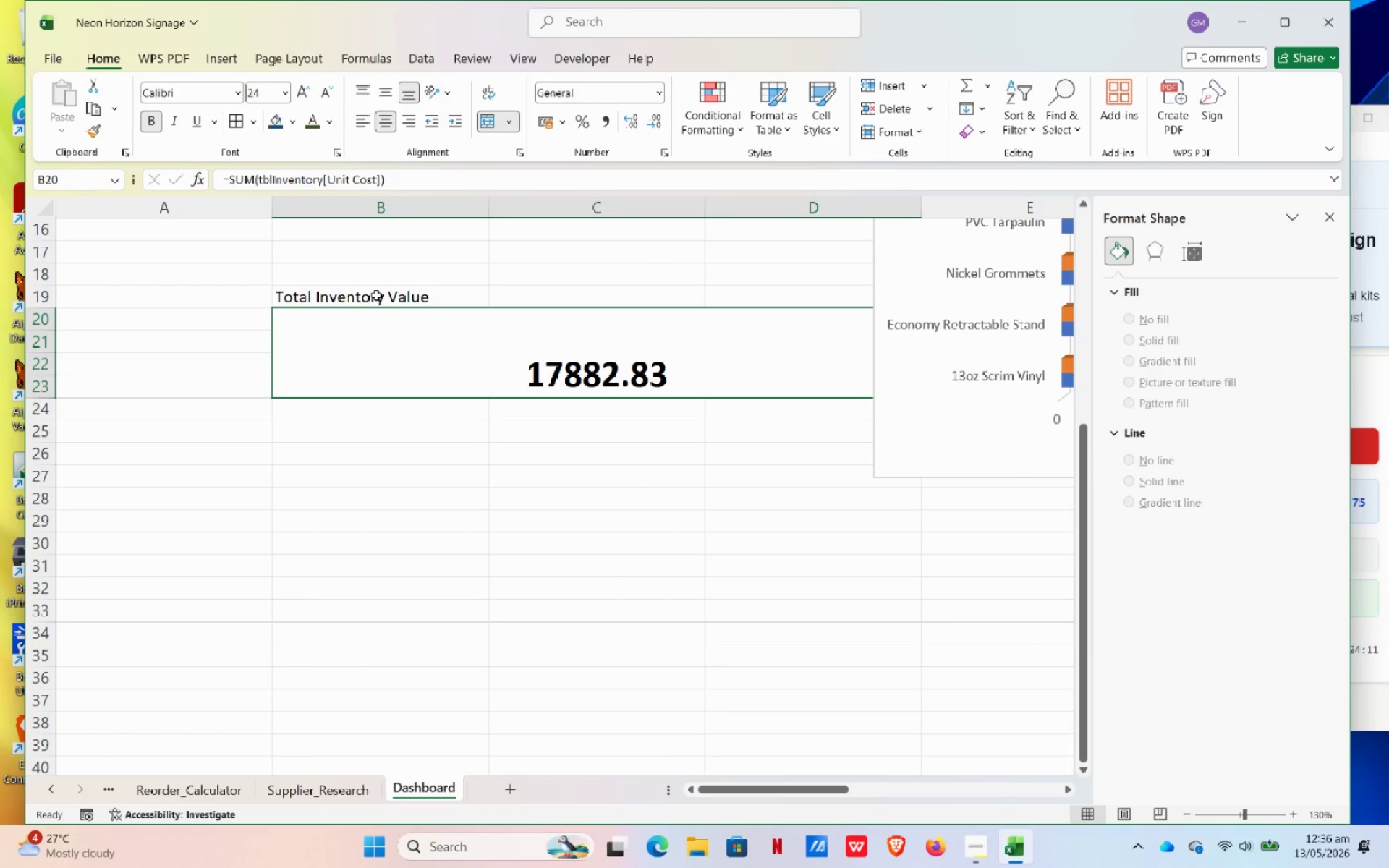 
wait(6.97)
 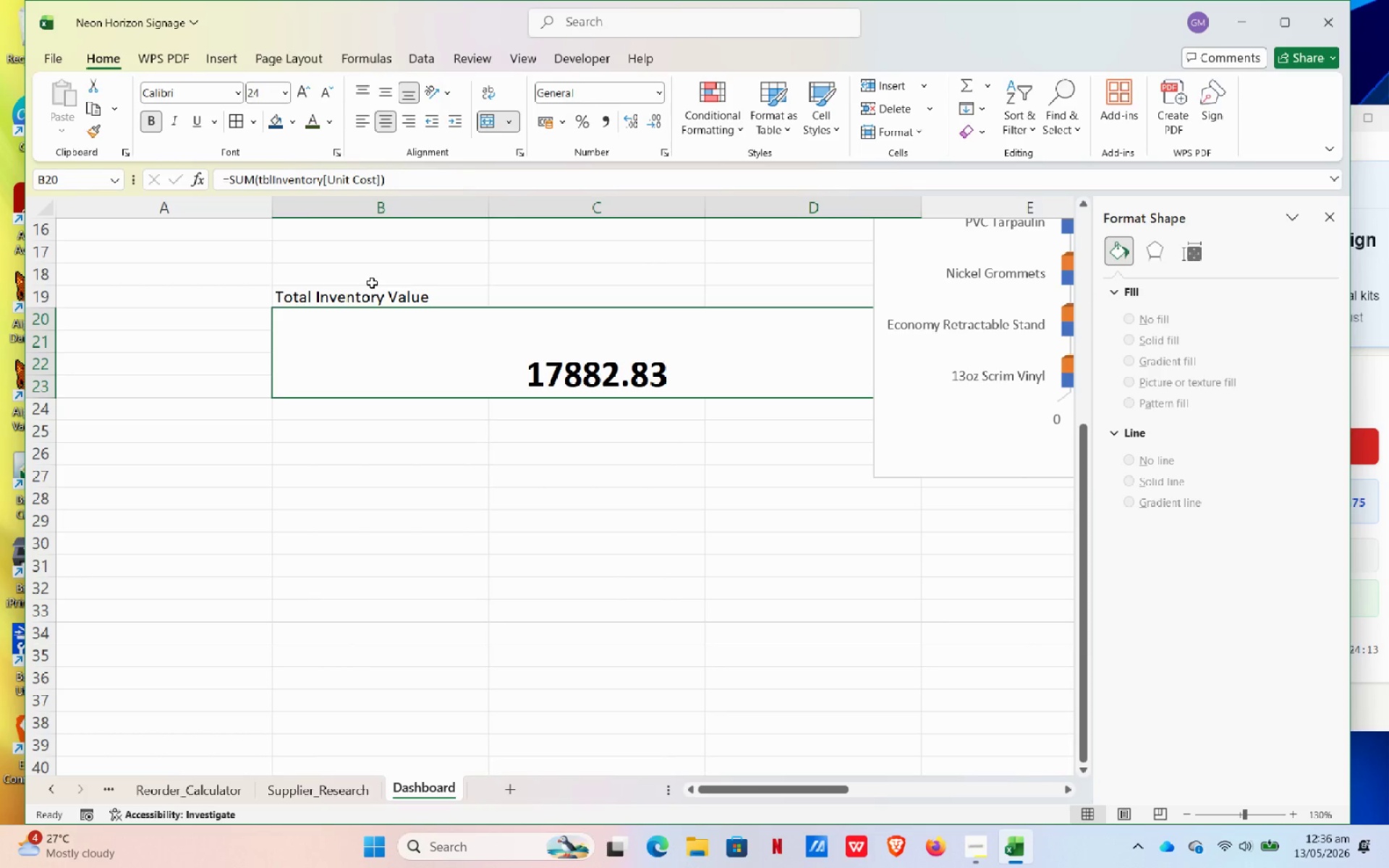 
left_click_drag(start_coordinate=[841, 788], to_coordinate=[946, 773])
 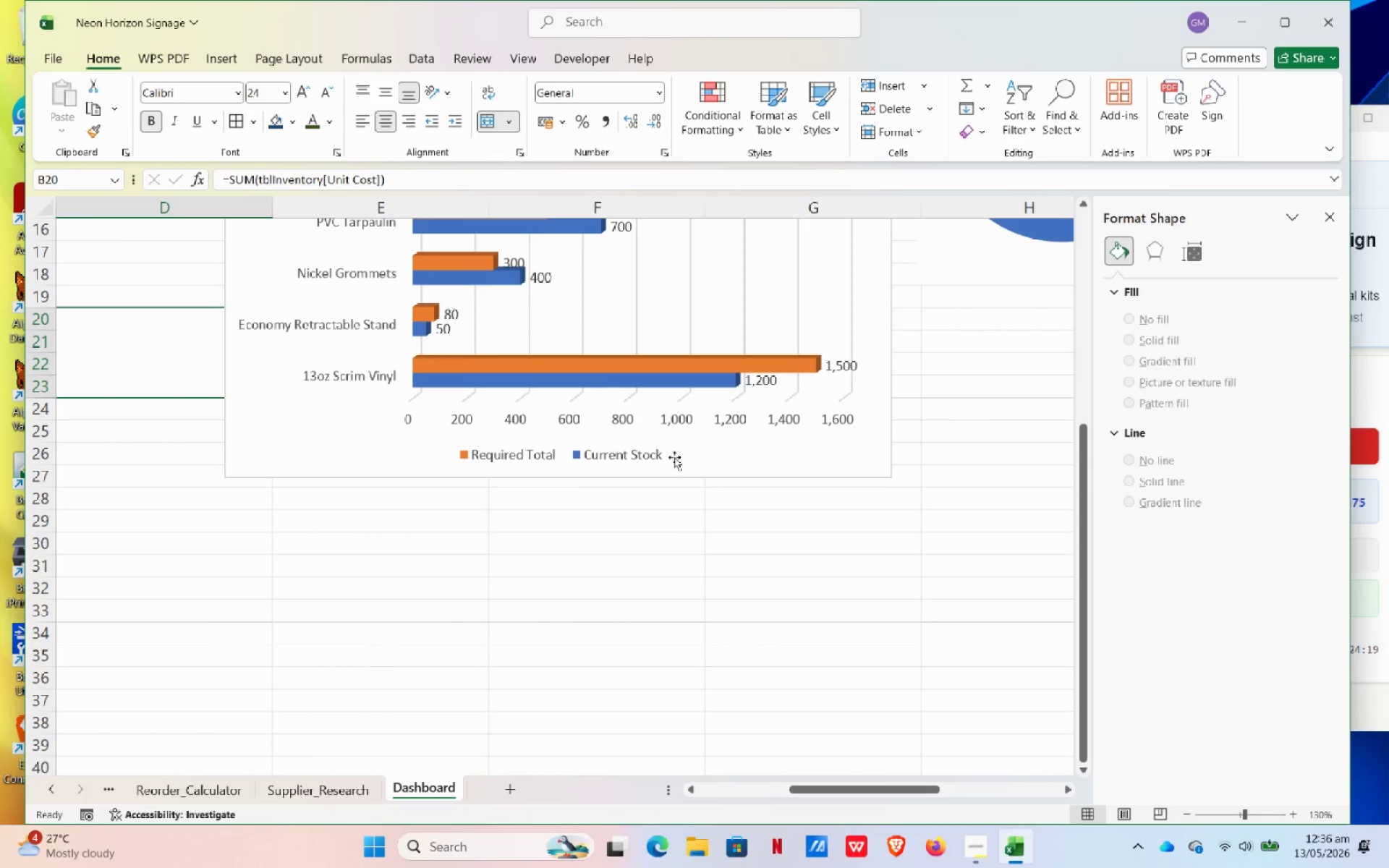 
left_click([675, 452])
 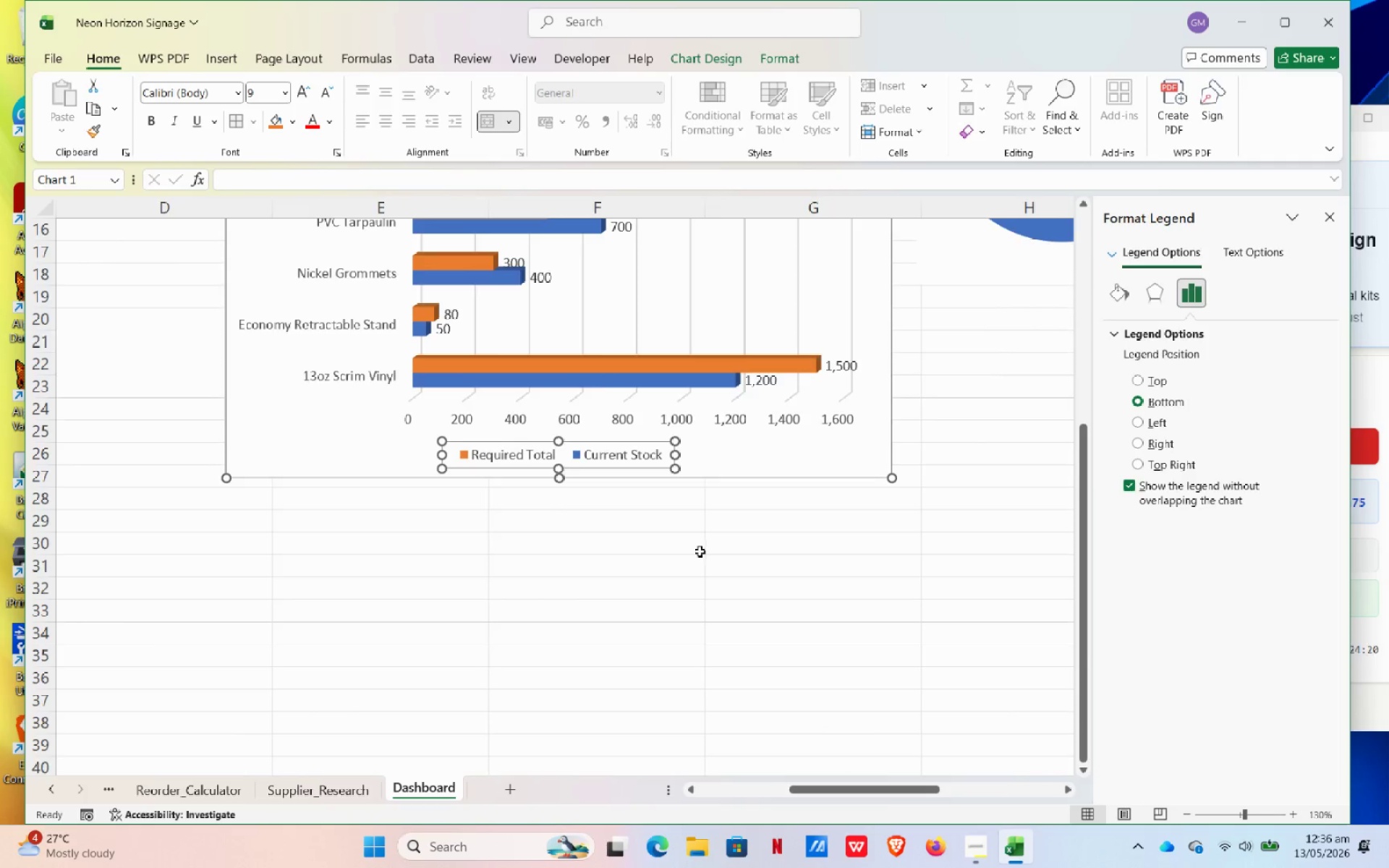 
left_click([303, 353])
 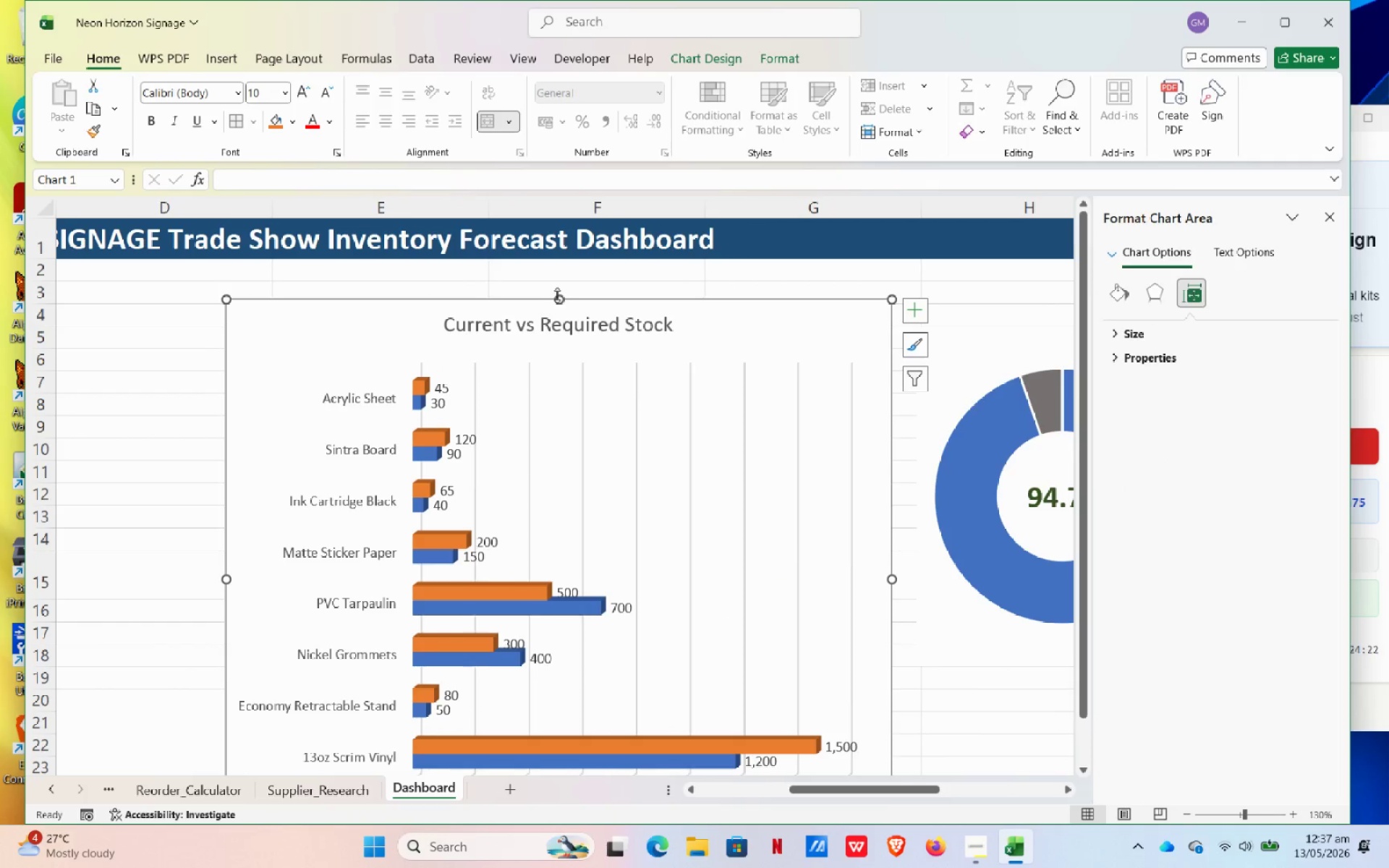 
scroll: coordinate [274, 404], scroll_direction: up, amount: 5.0
 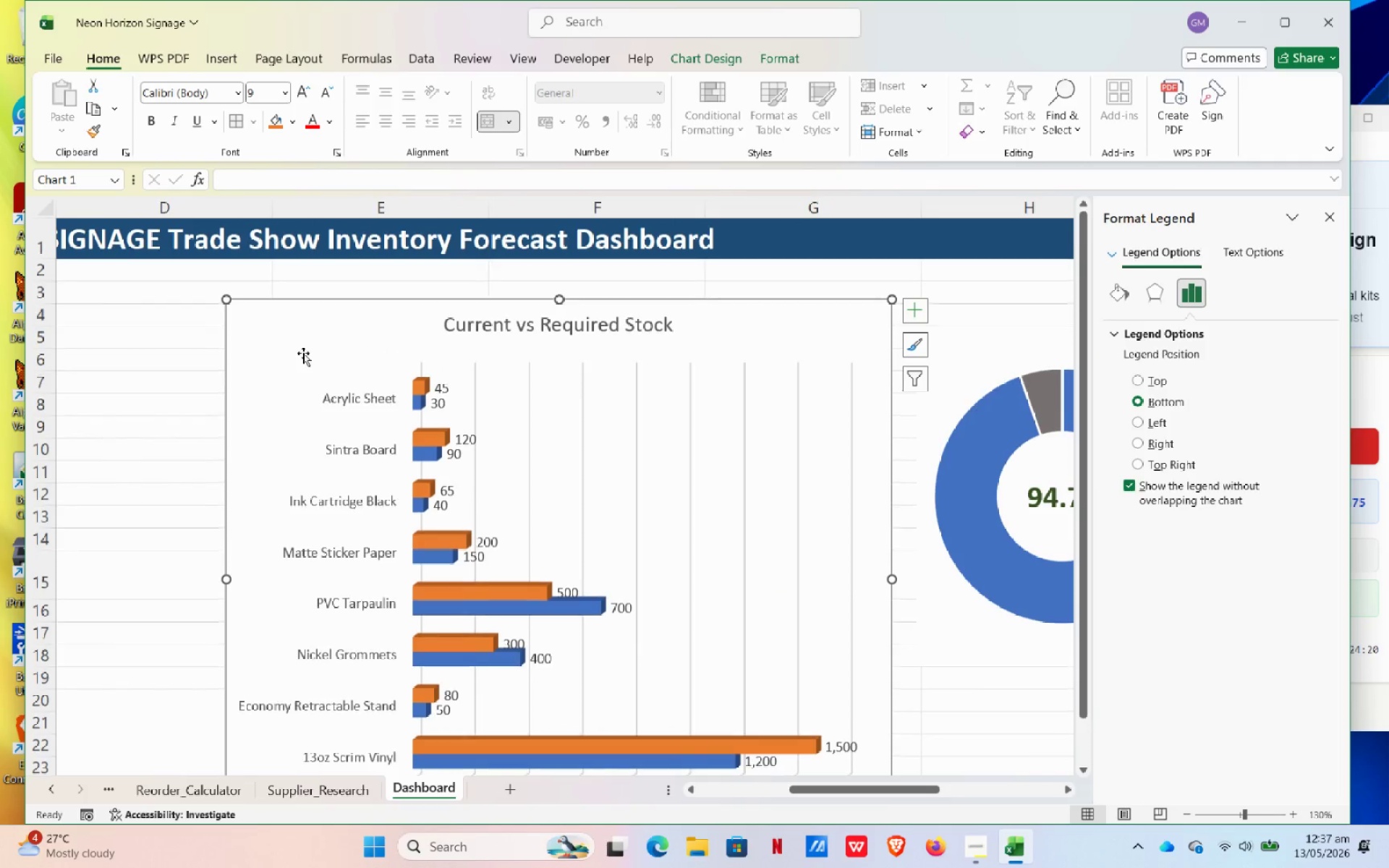 
left_click_drag(start_coordinate=[559, 295], to_coordinate=[554, 446])
 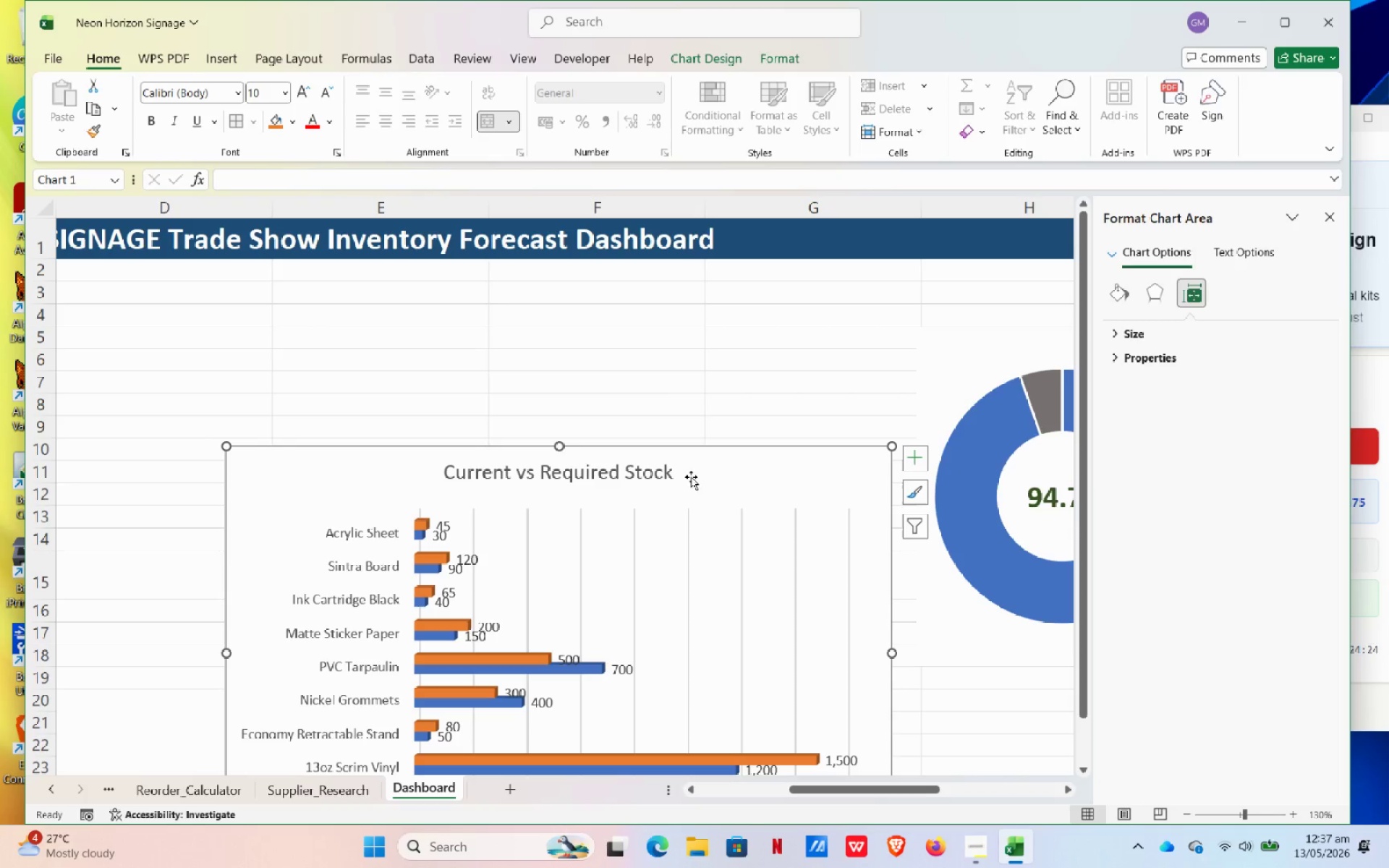 
left_click_drag(start_coordinate=[707, 477], to_coordinate=[680, 306])
 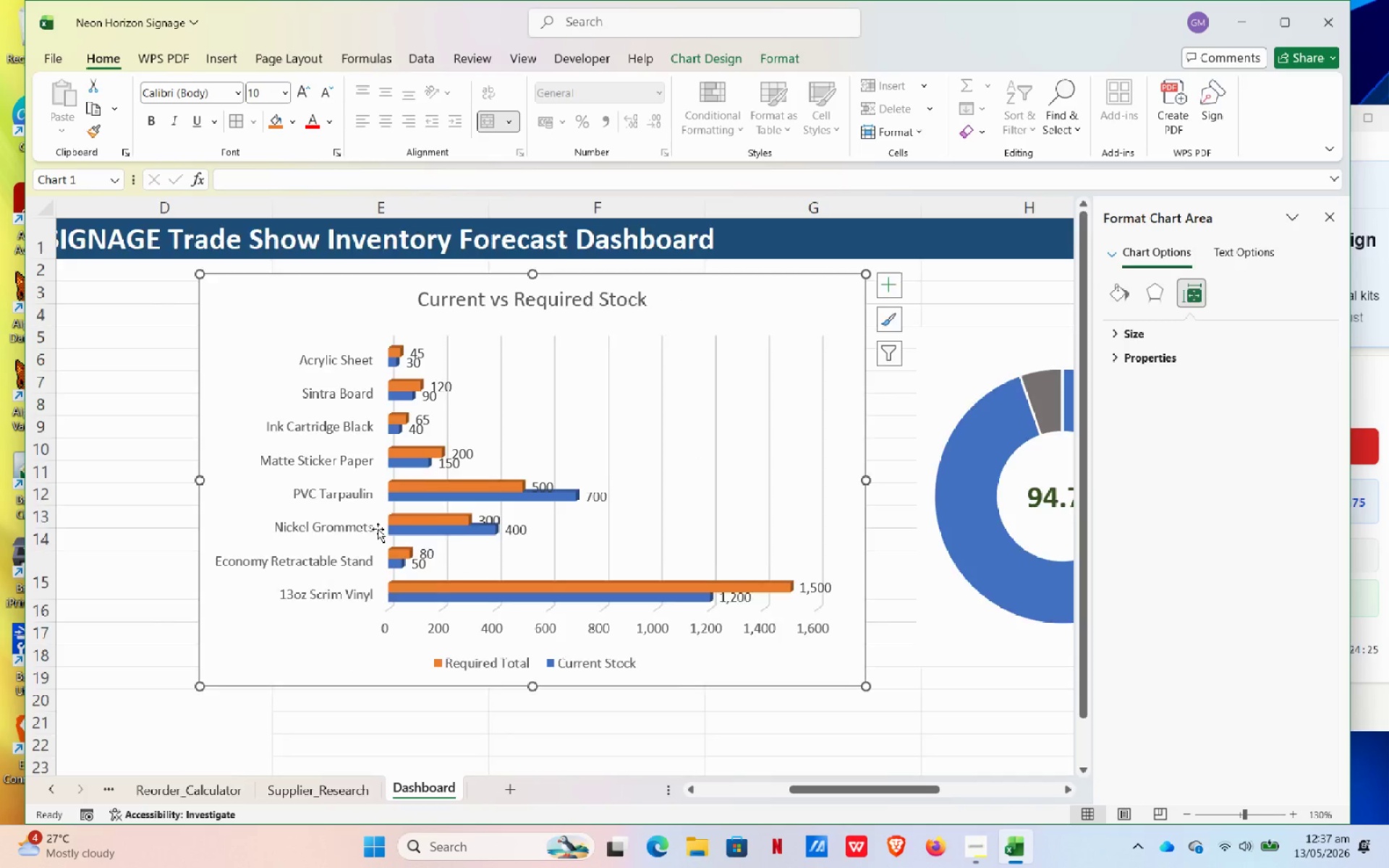 
scroll: coordinate [362, 536], scroll_direction: down, amount: 3.0
 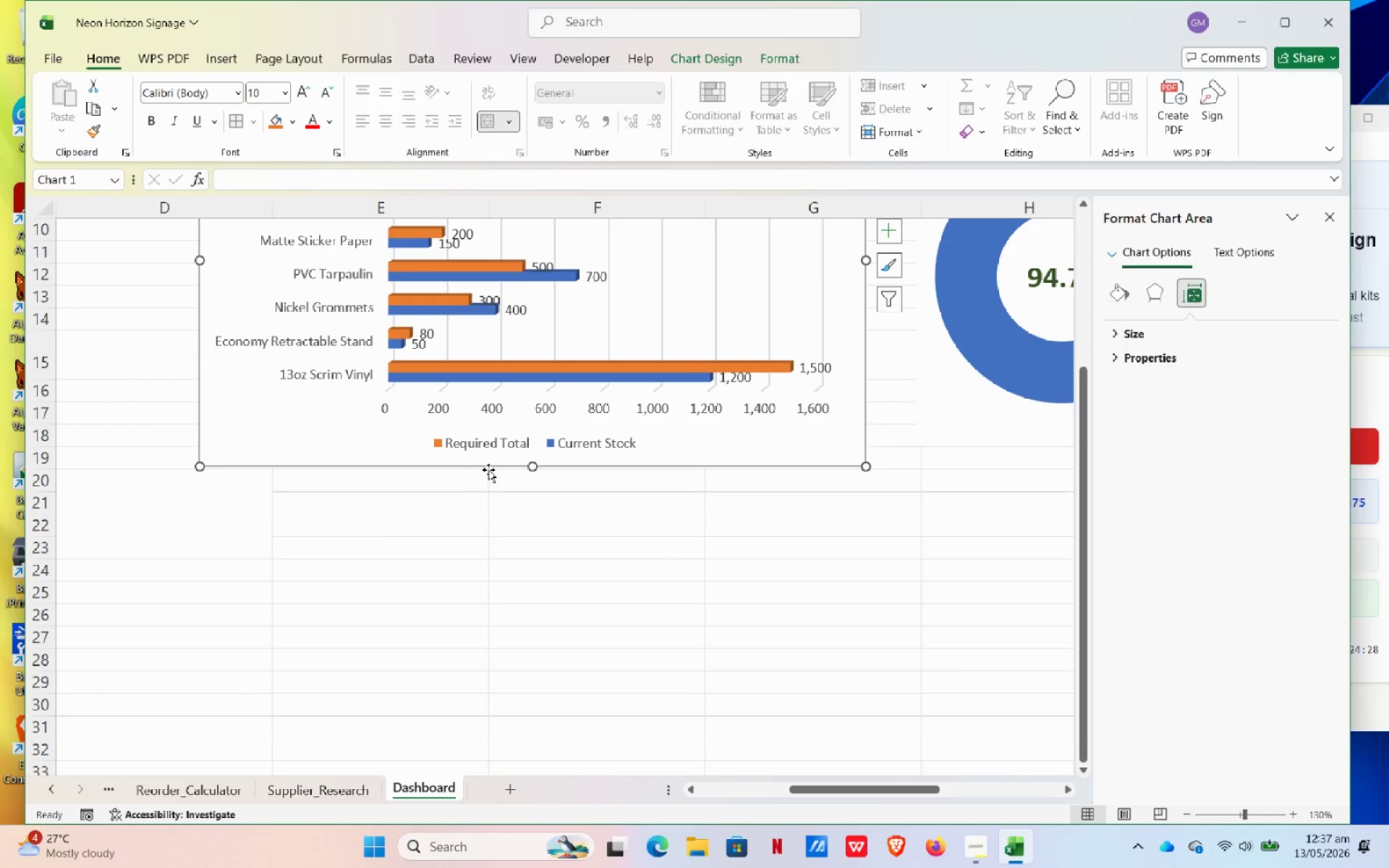 
left_click_drag(start_coordinate=[531, 467], to_coordinate=[566, 390])
 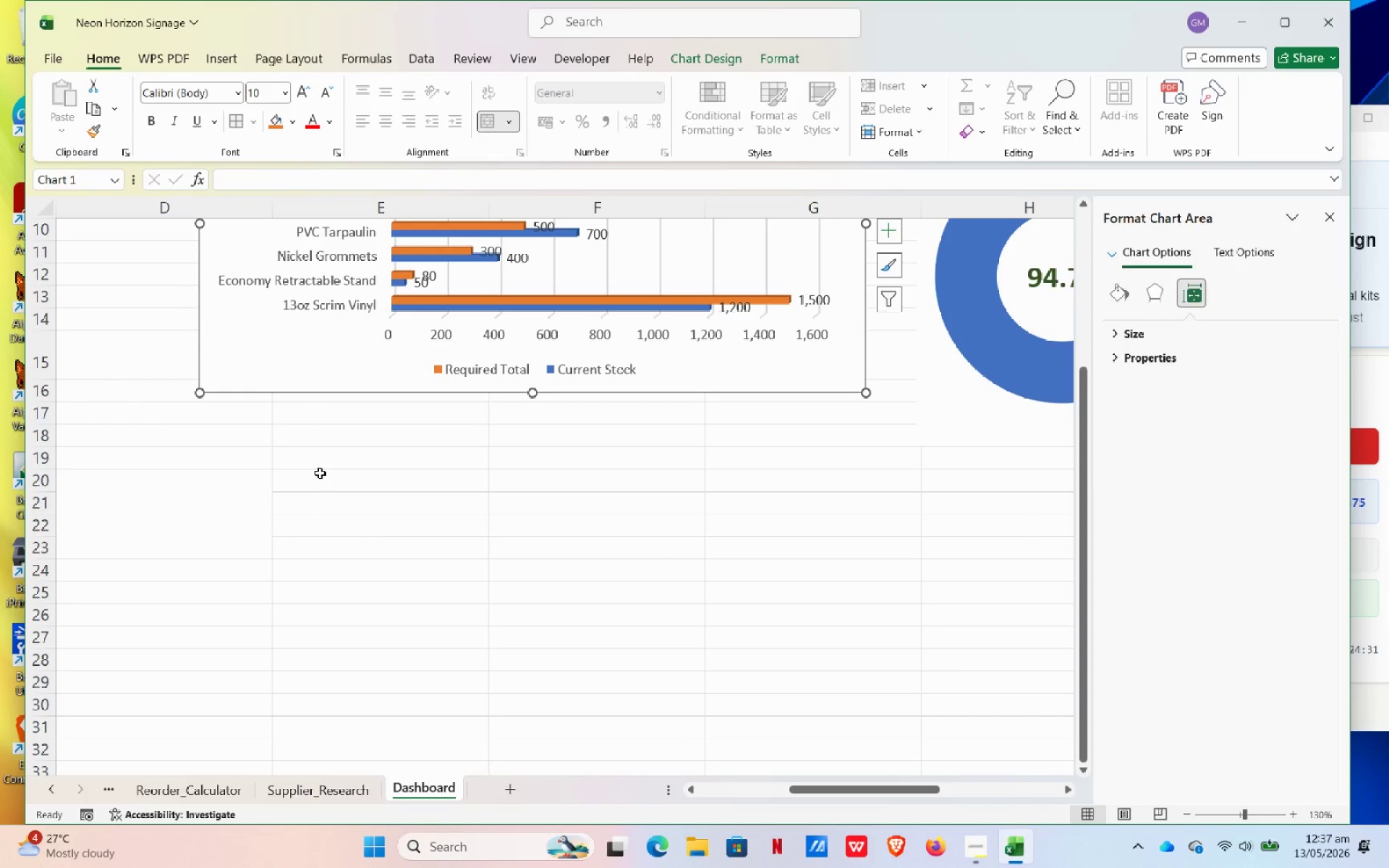 
left_click([318, 472])
 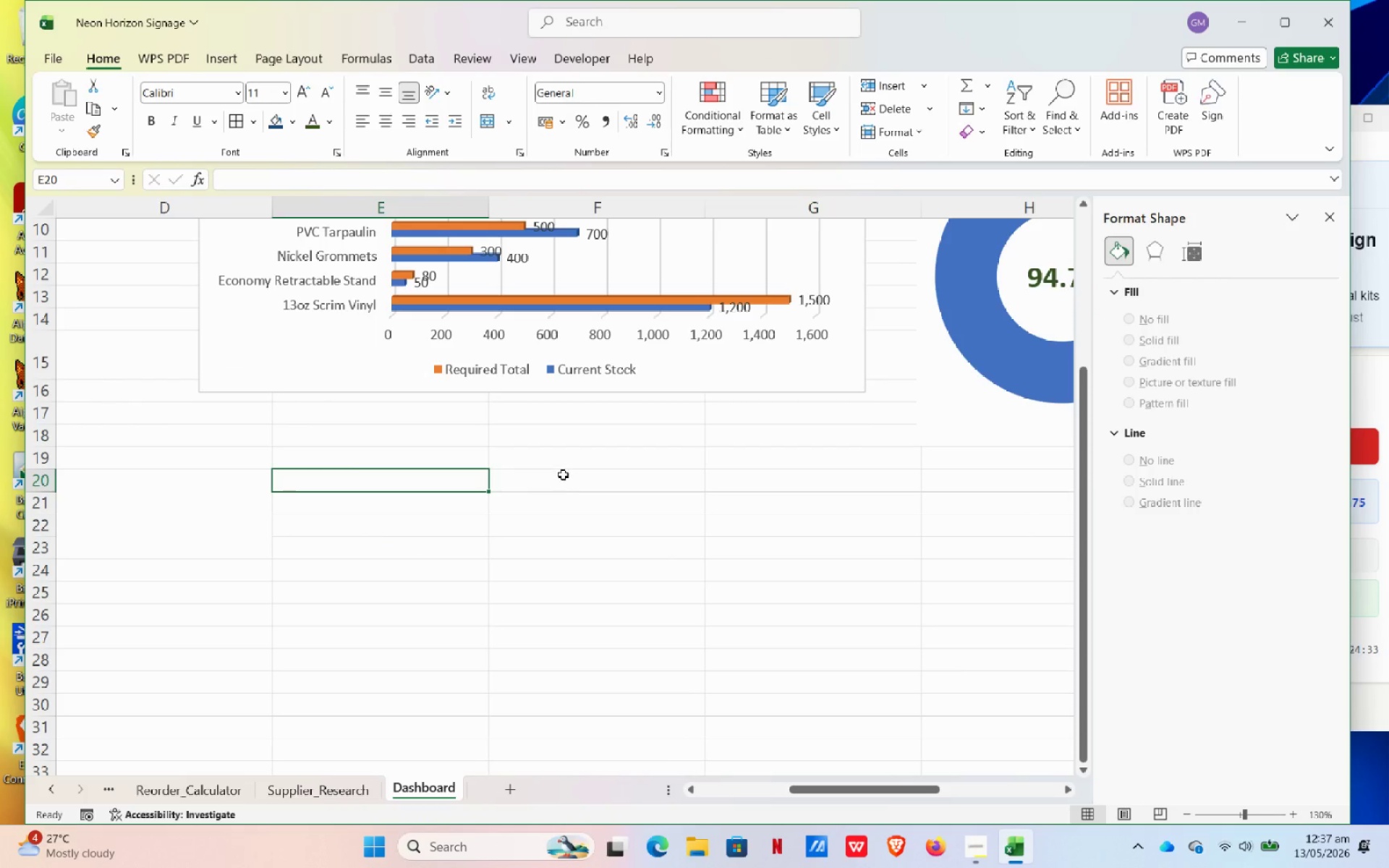 
left_click_drag(start_coordinate=[561, 475], to_coordinate=[955, 548])
 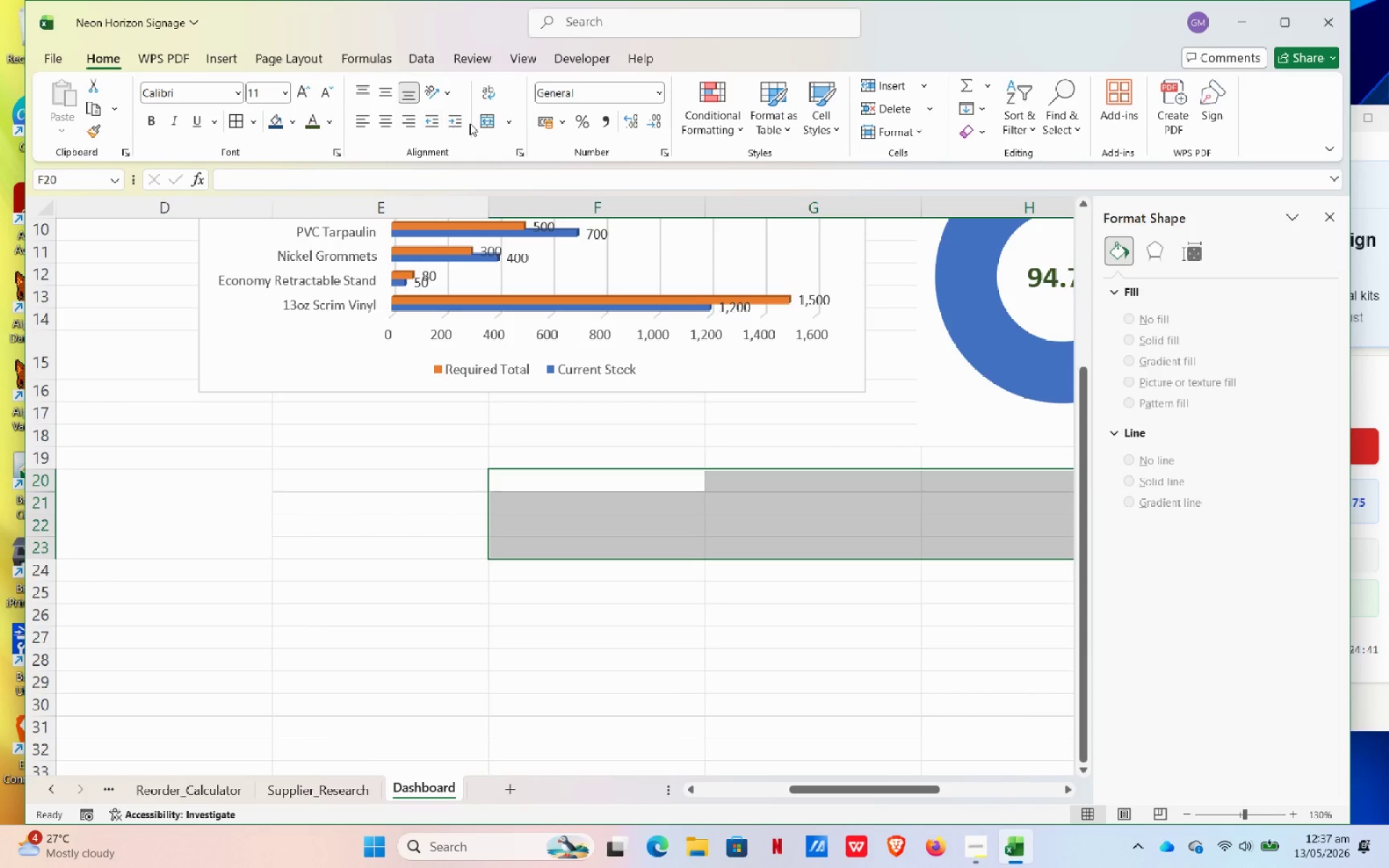 
left_click([495, 120])
 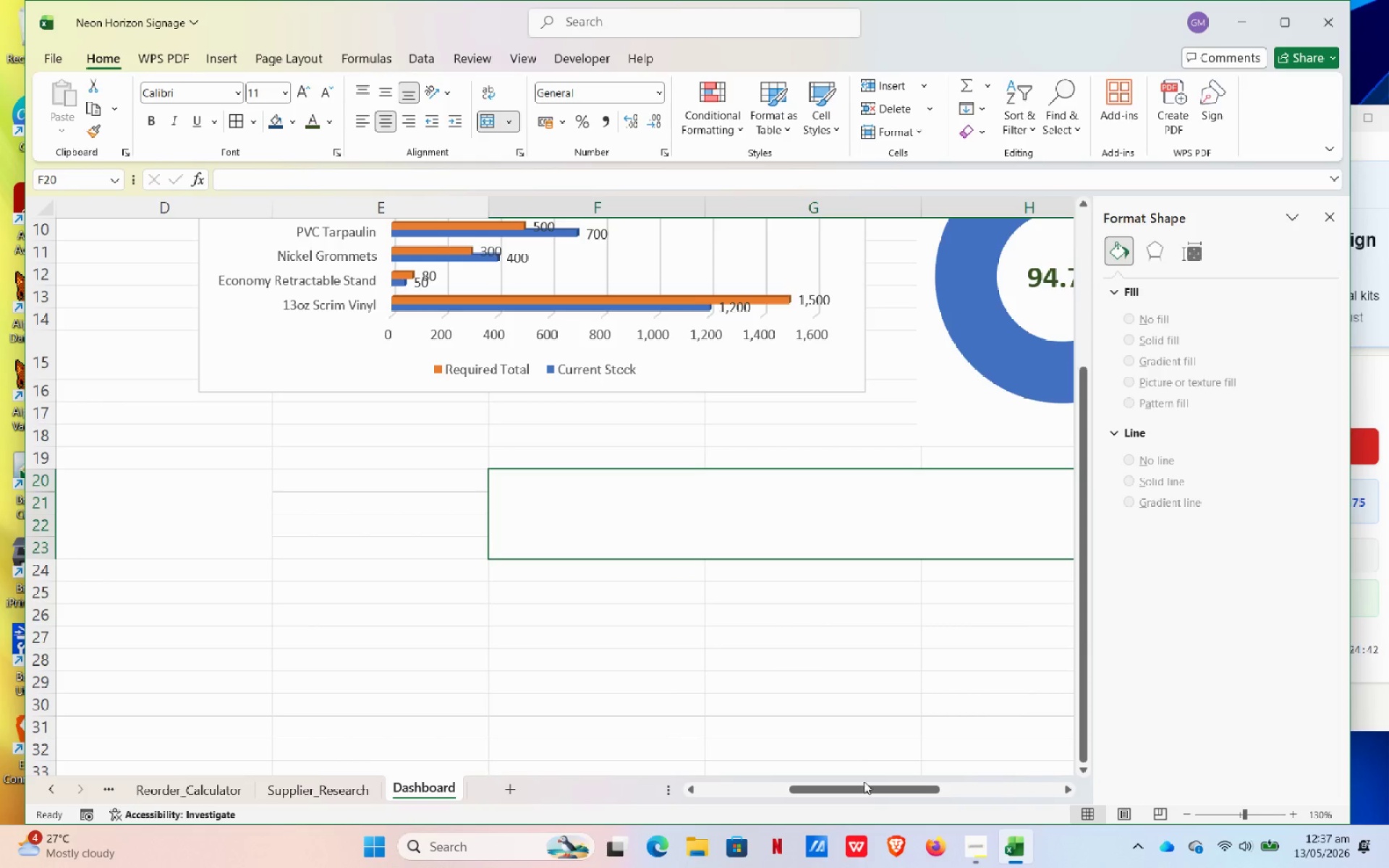 
left_click_drag(start_coordinate=[870, 788], to_coordinate=[932, 786])
 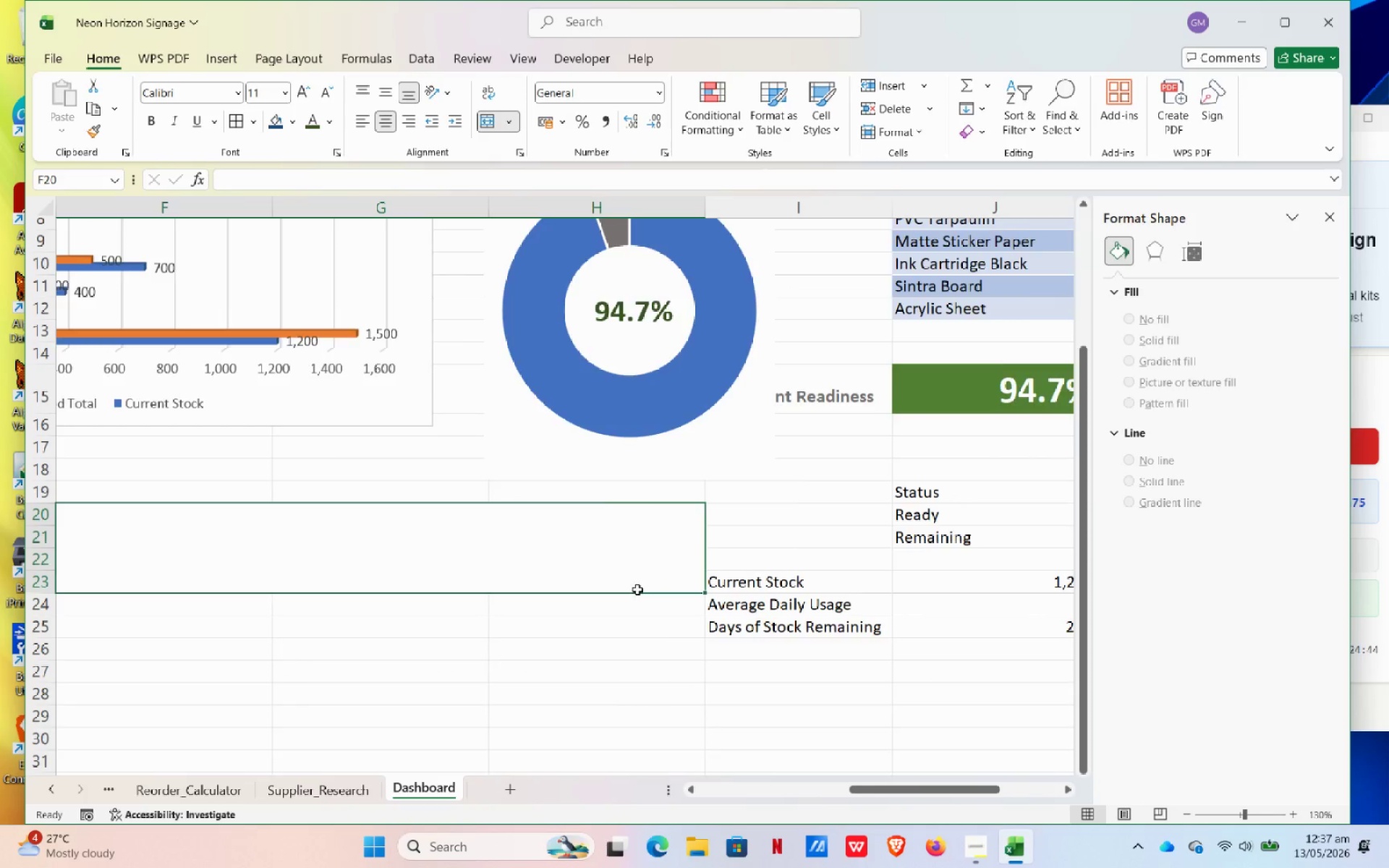 
scroll: coordinate [637, 590], scroll_direction: up, amount: 3.0
 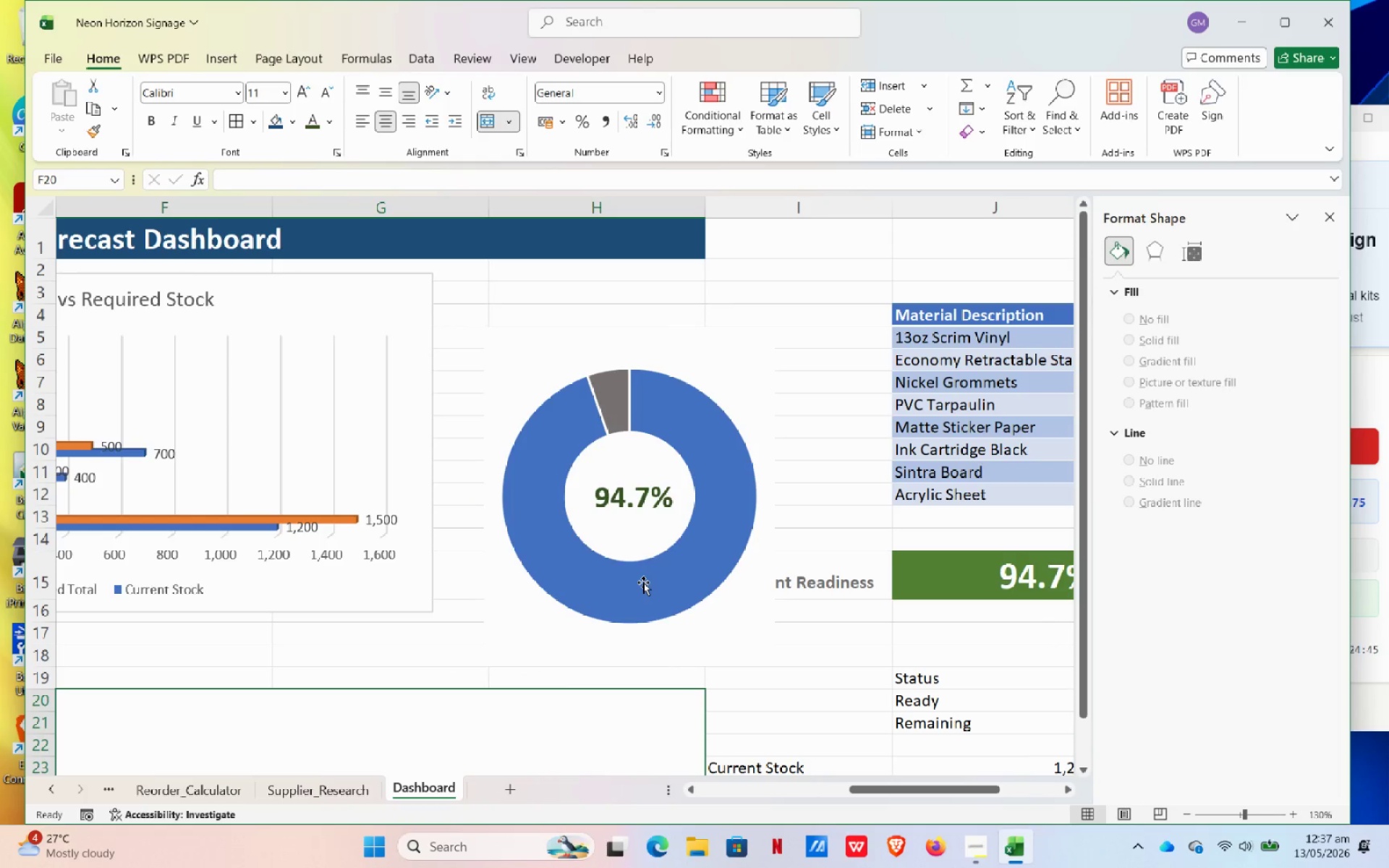 
scroll: coordinate [643, 582], scroll_direction: down, amount: 2.0
 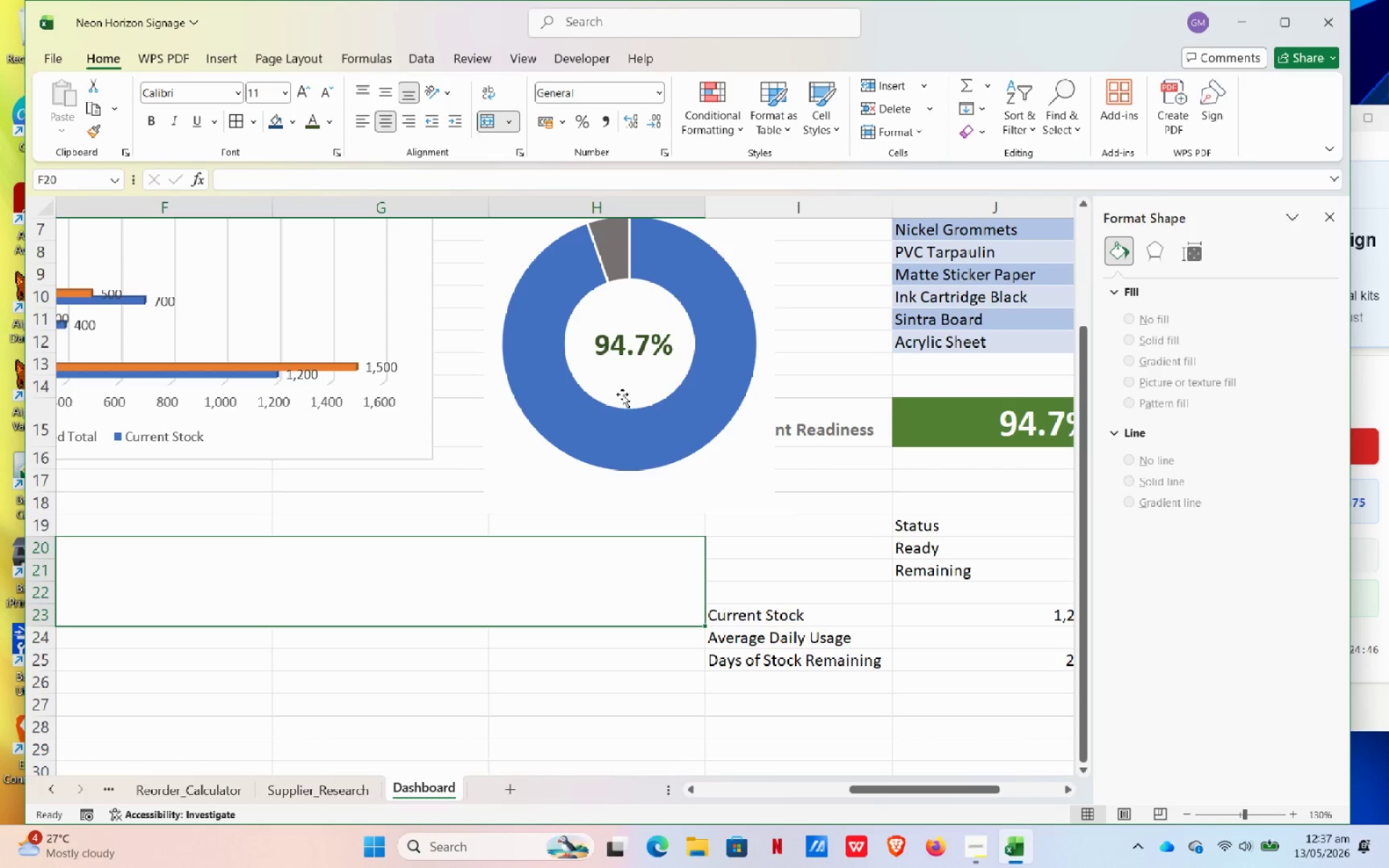 
left_click([635, 387])
 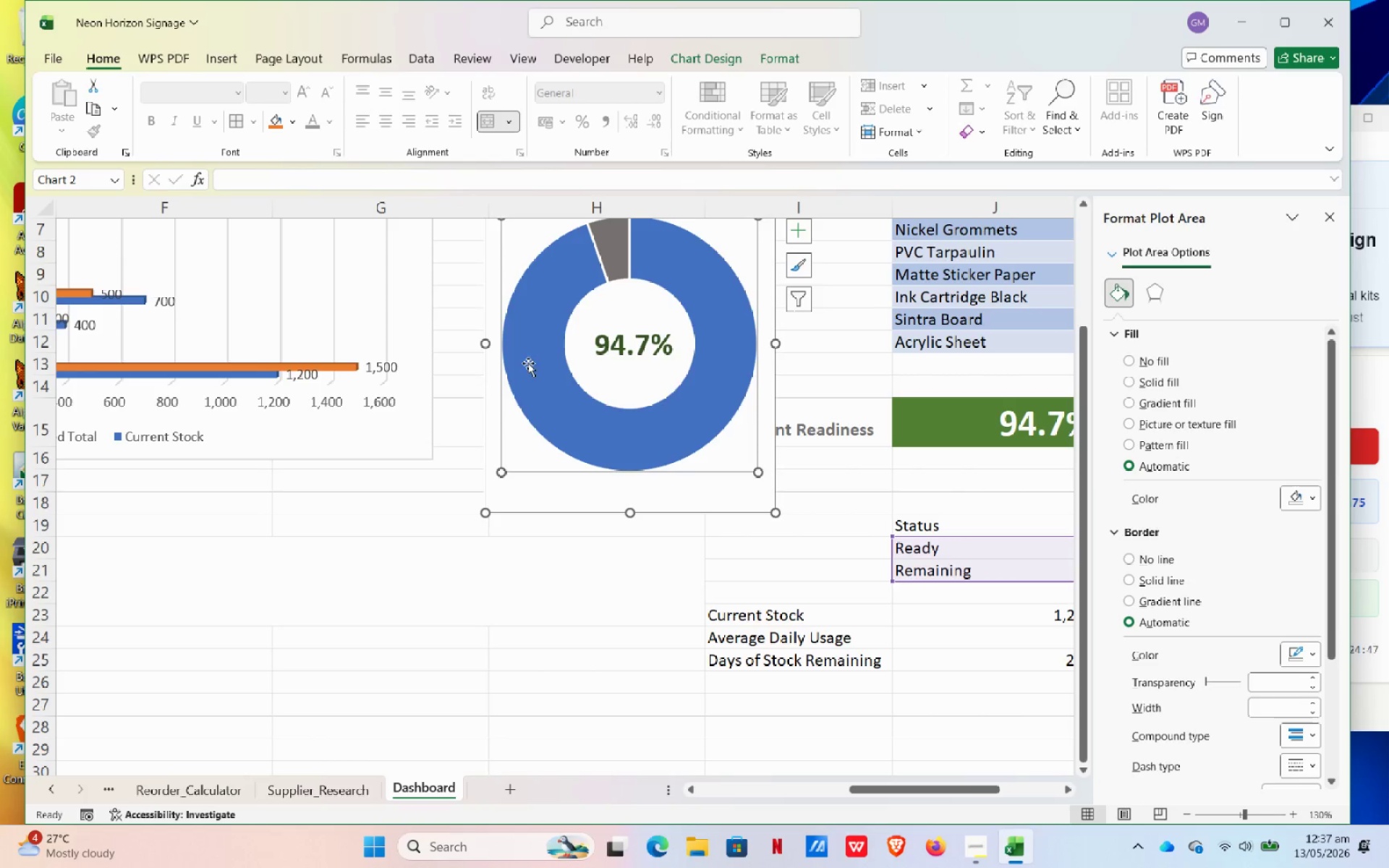 
scroll: coordinate [360, 430], scroll_direction: up, amount: 3.0
 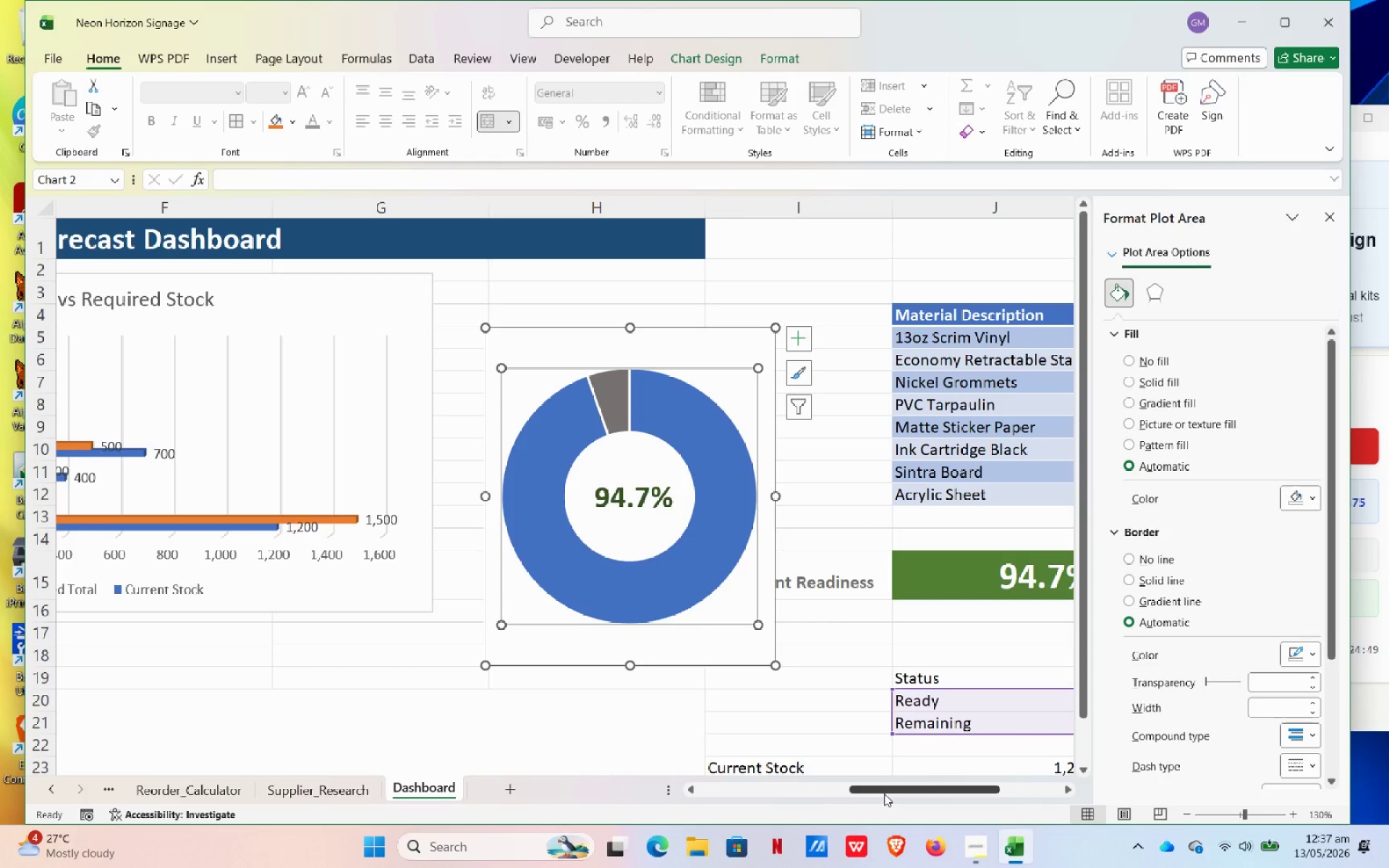 
left_click_drag(start_coordinate=[886, 793], to_coordinate=[693, 772])
 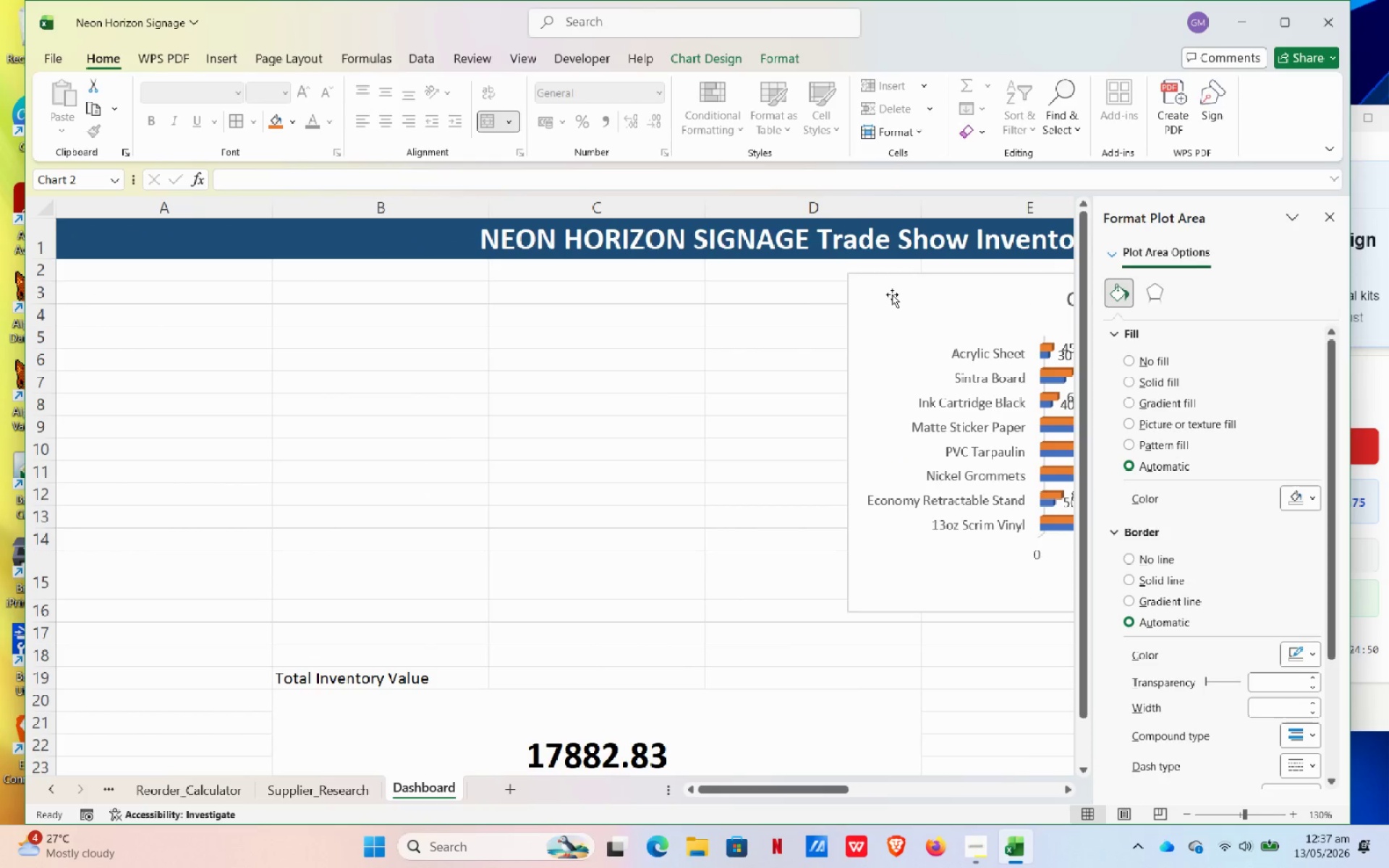 
left_click_drag(start_coordinate=[892, 294], to_coordinate=[124, 293])
 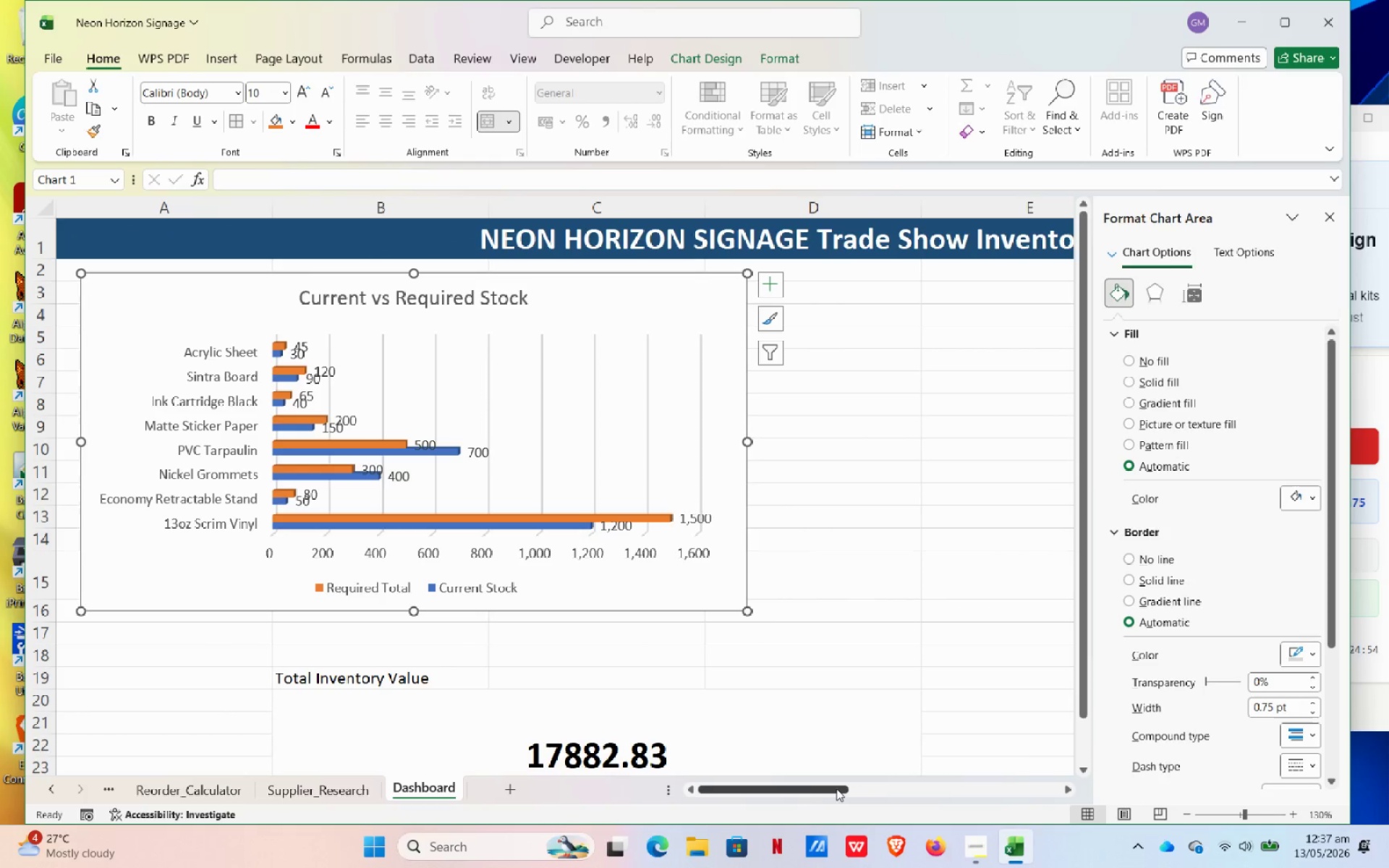 
left_click_drag(start_coordinate=[817, 788], to_coordinate=[958, 764])
 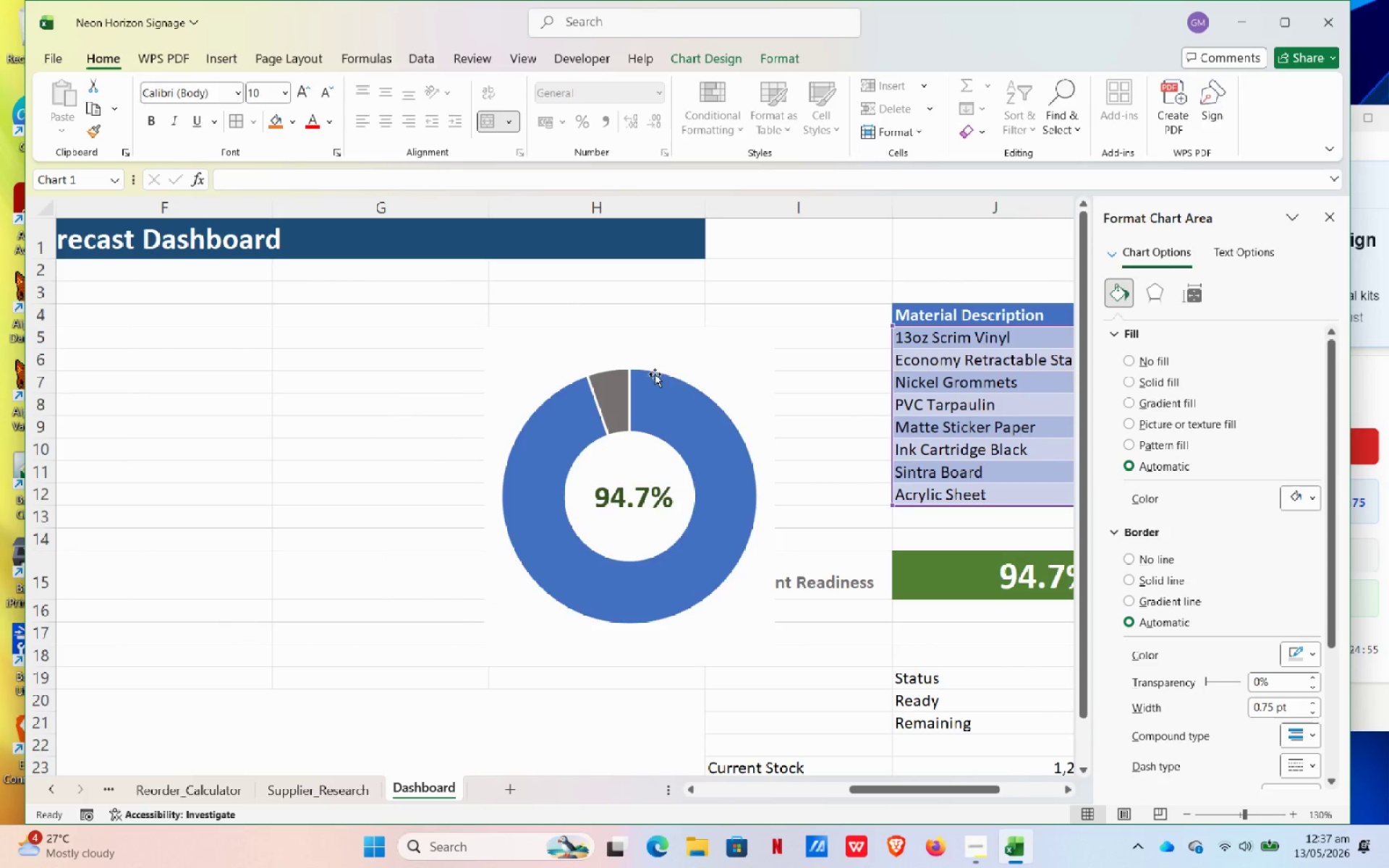 
left_click([655, 374])
 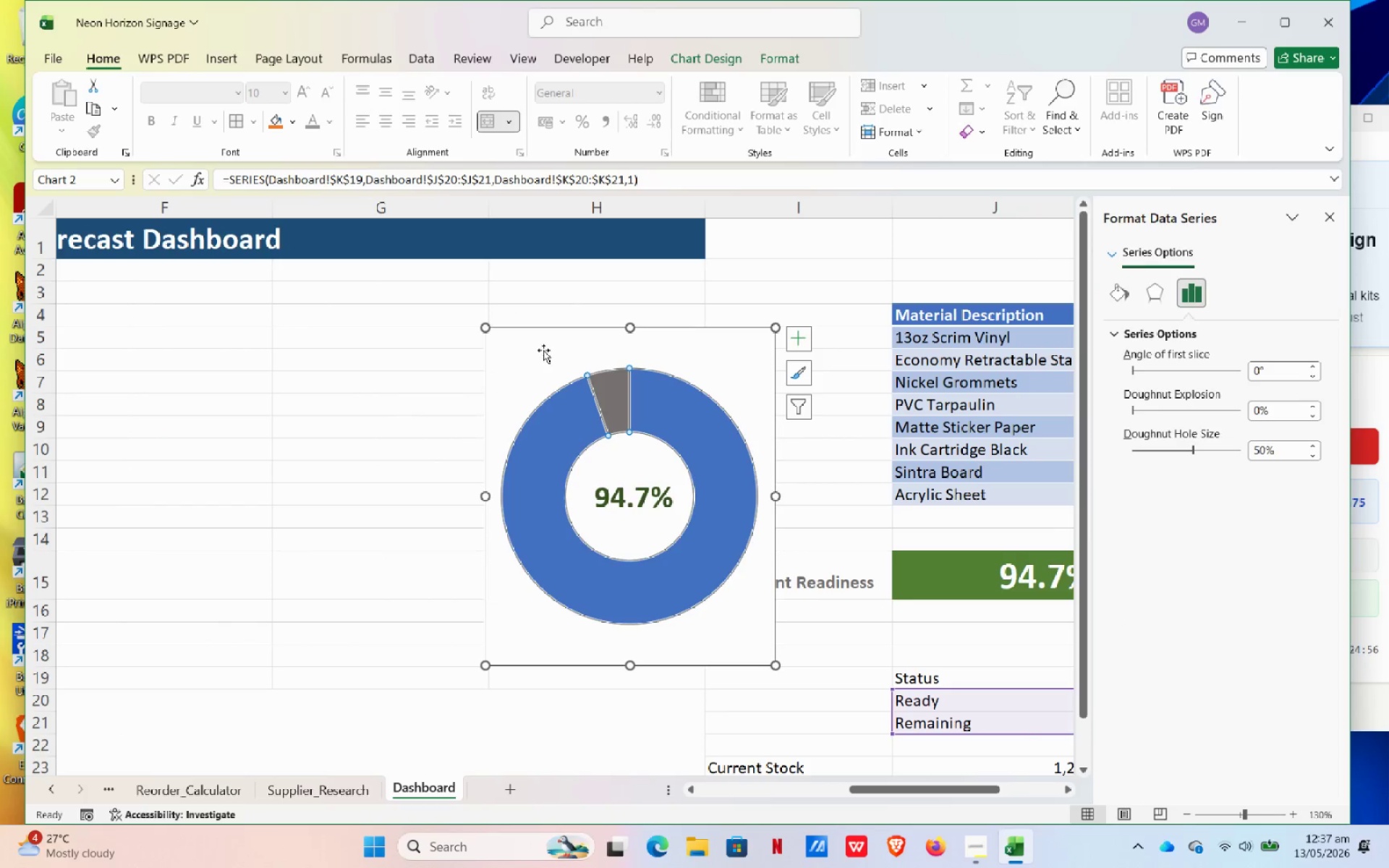 
left_click_drag(start_coordinate=[543, 350], to_coordinate=[275, 315])
 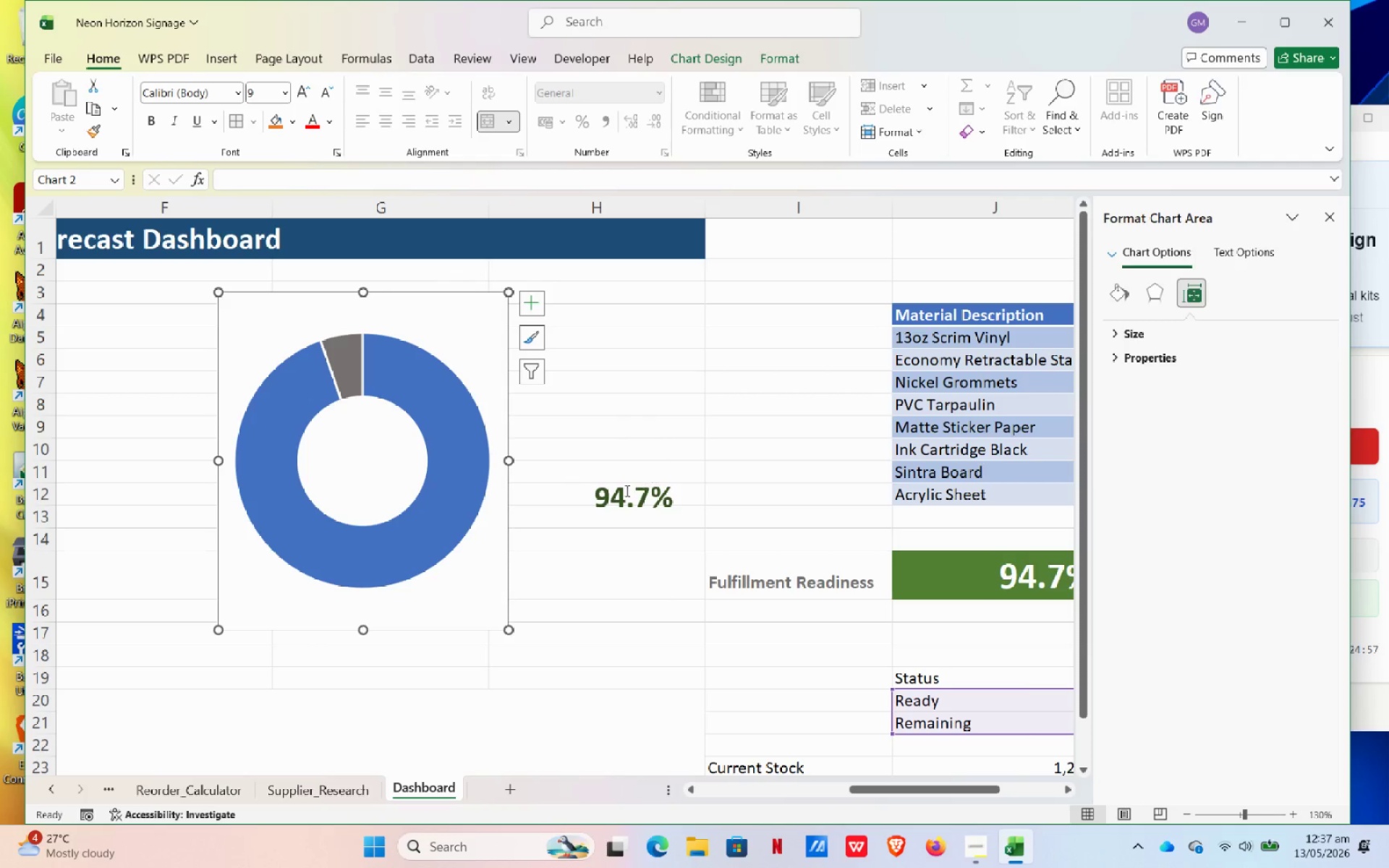 
left_click([614, 496])
 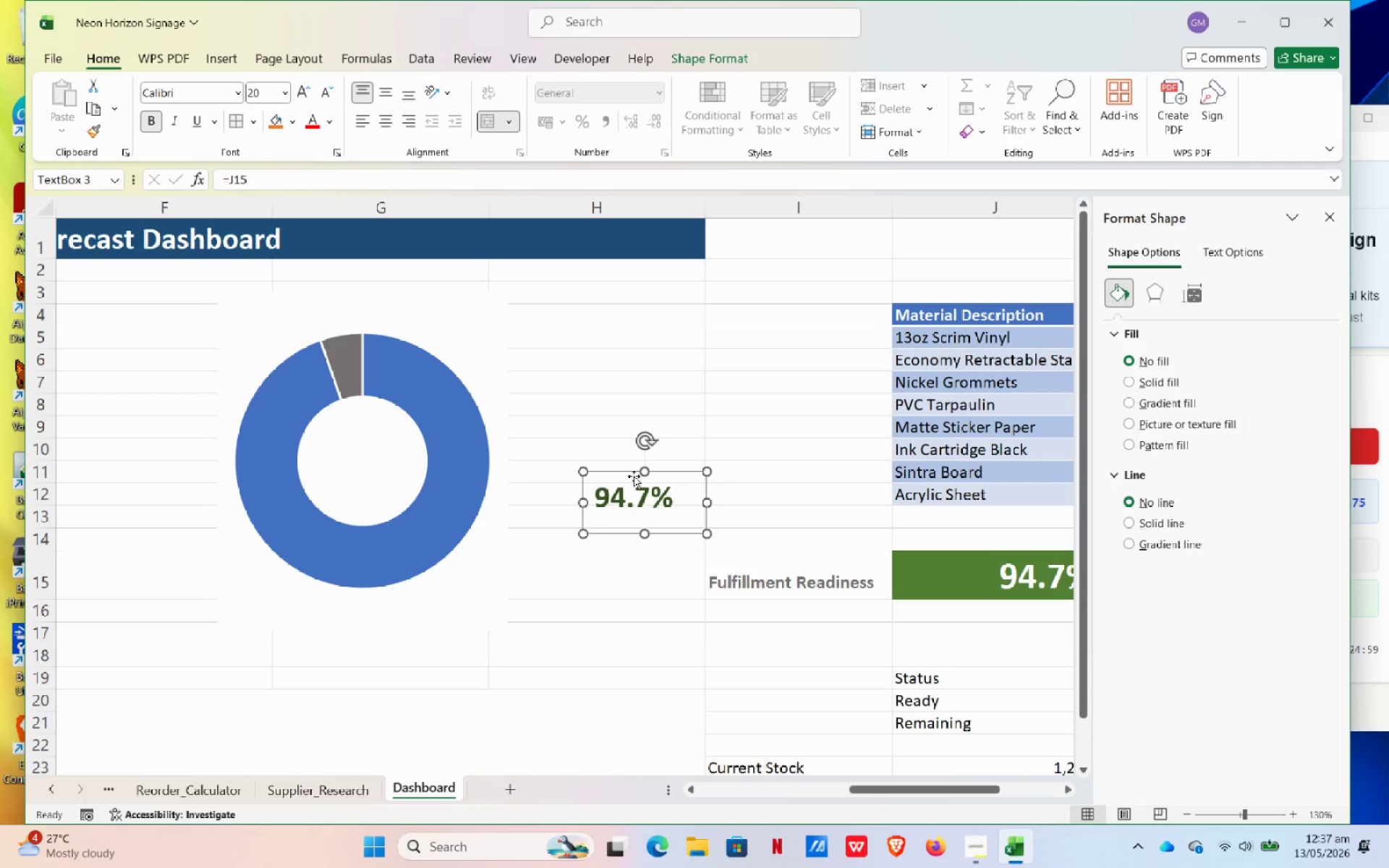 
left_click_drag(start_coordinate=[634, 476], to_coordinate=[368, 442])
 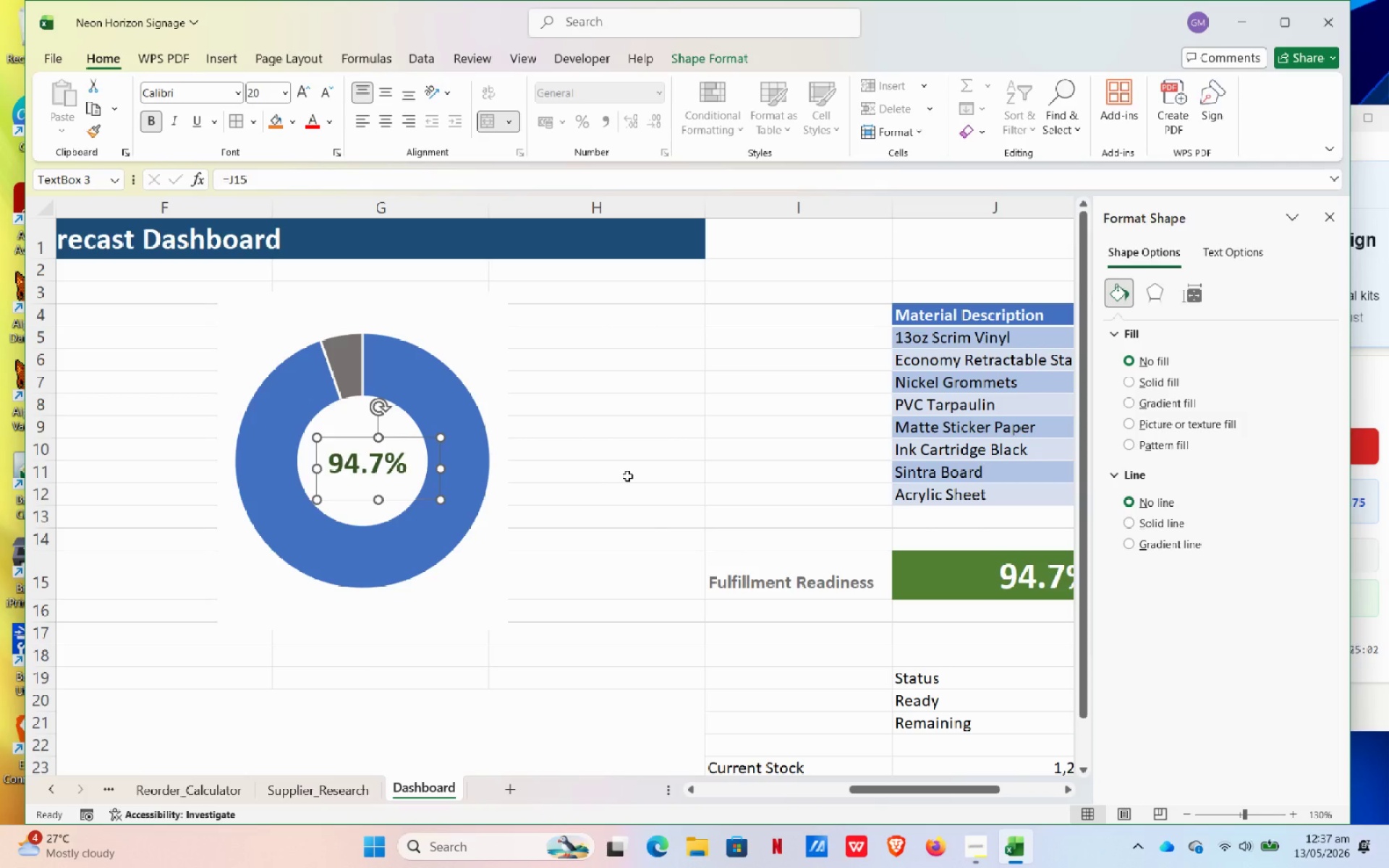 
left_click([627, 476])
 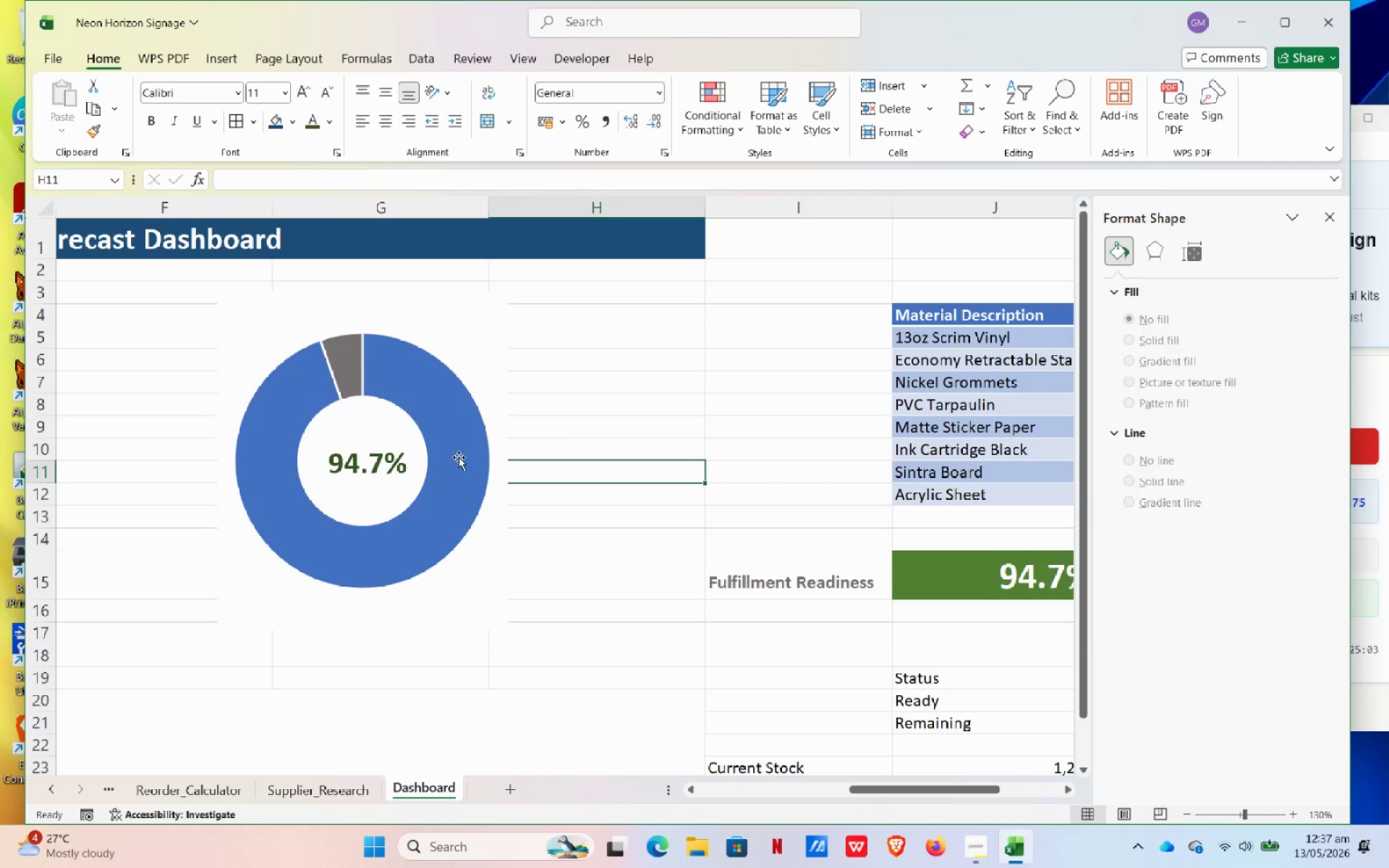 
left_click([459, 457])
 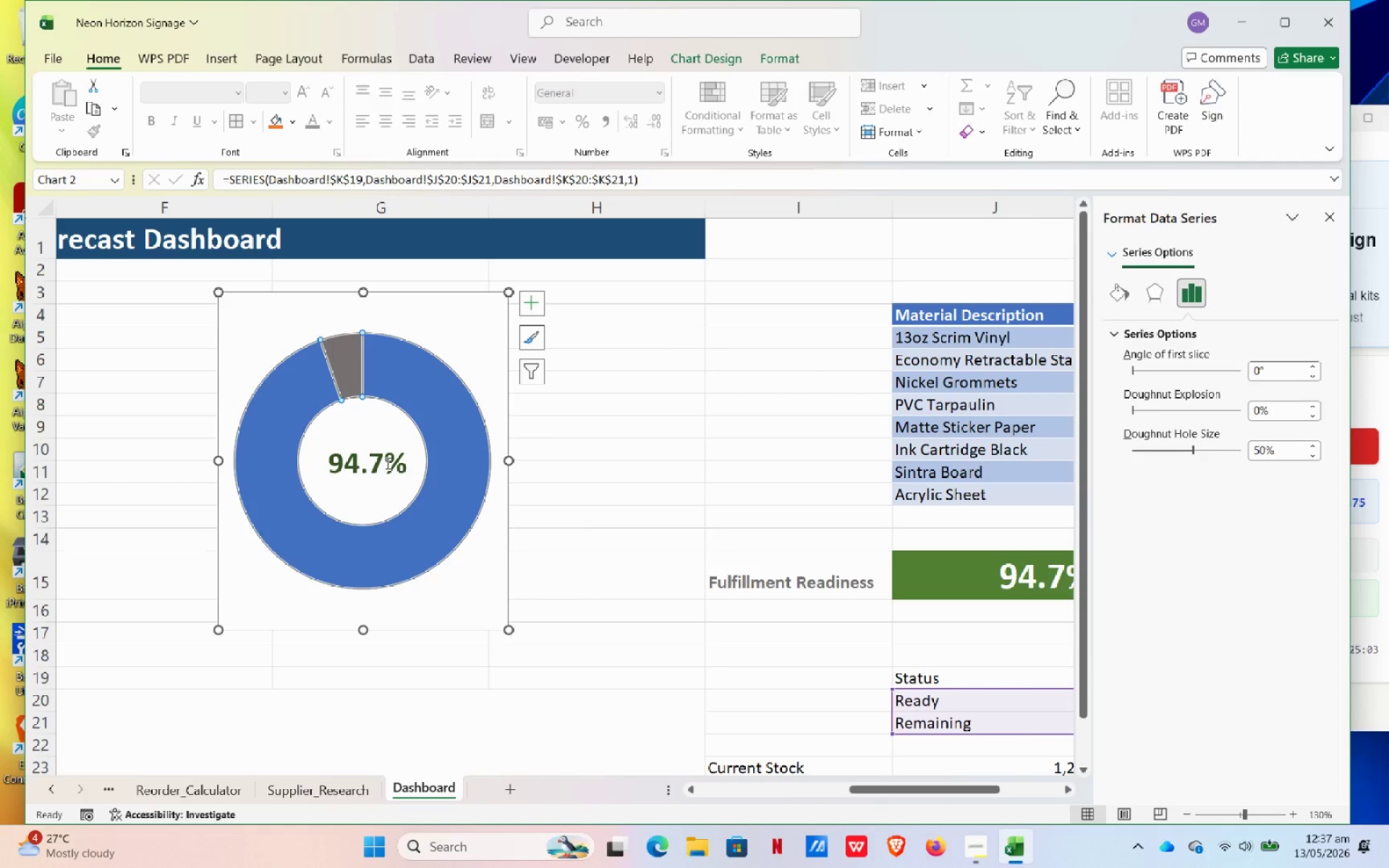 
hold_key(key=ControlLeft, duration=0.66)
left_click([373, 463])
 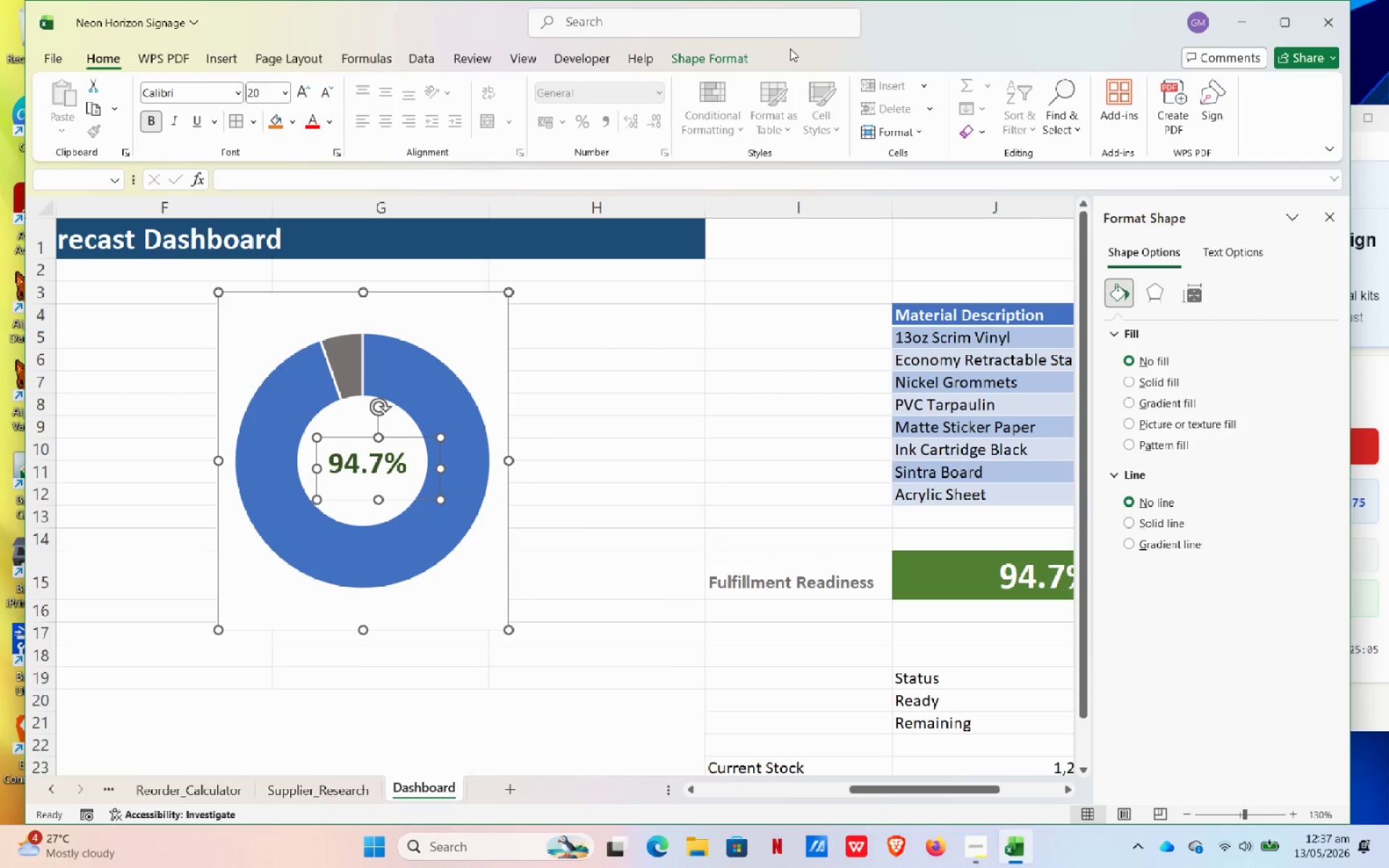 
left_click([714, 61])
 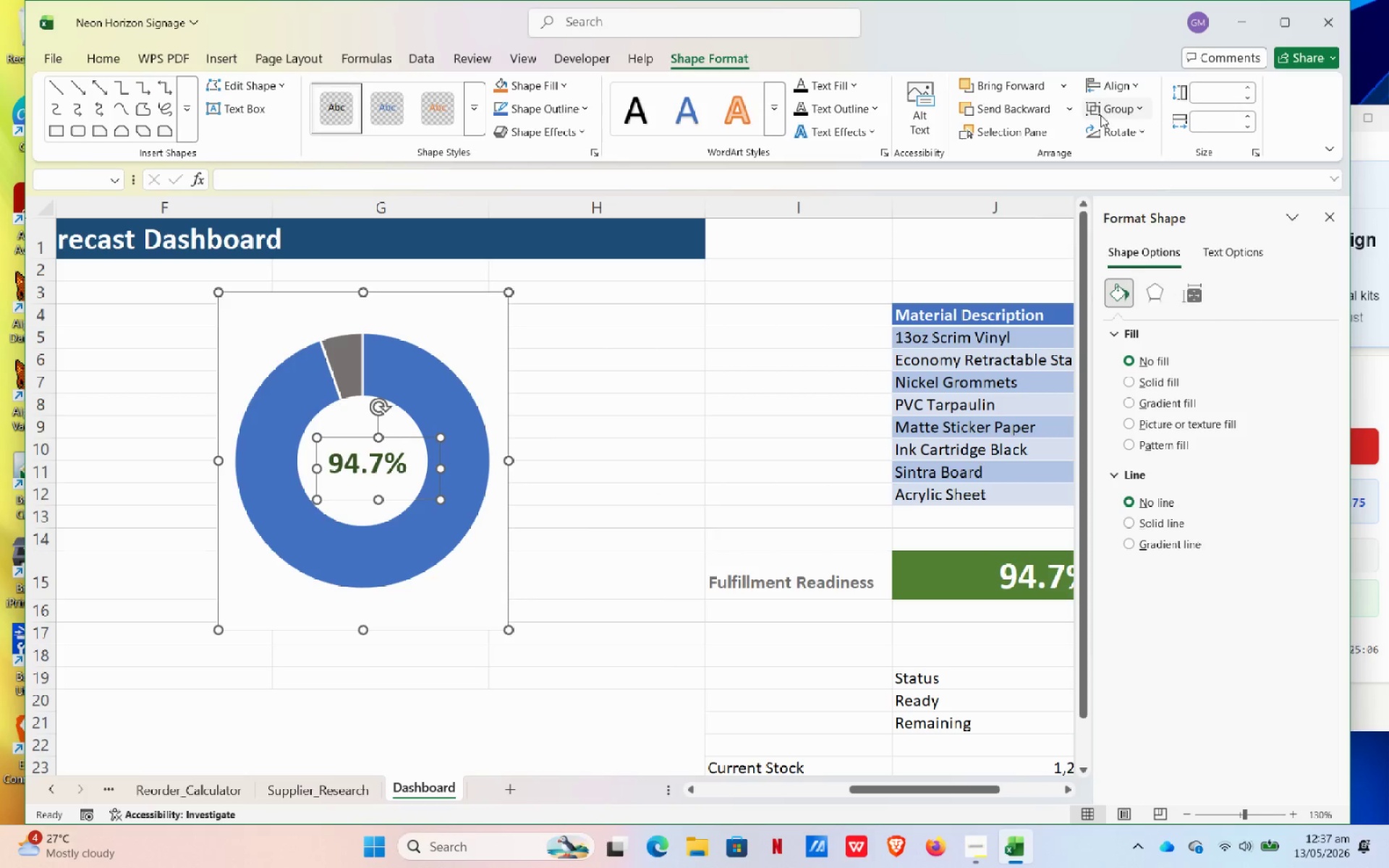 
left_click([1105, 114])
 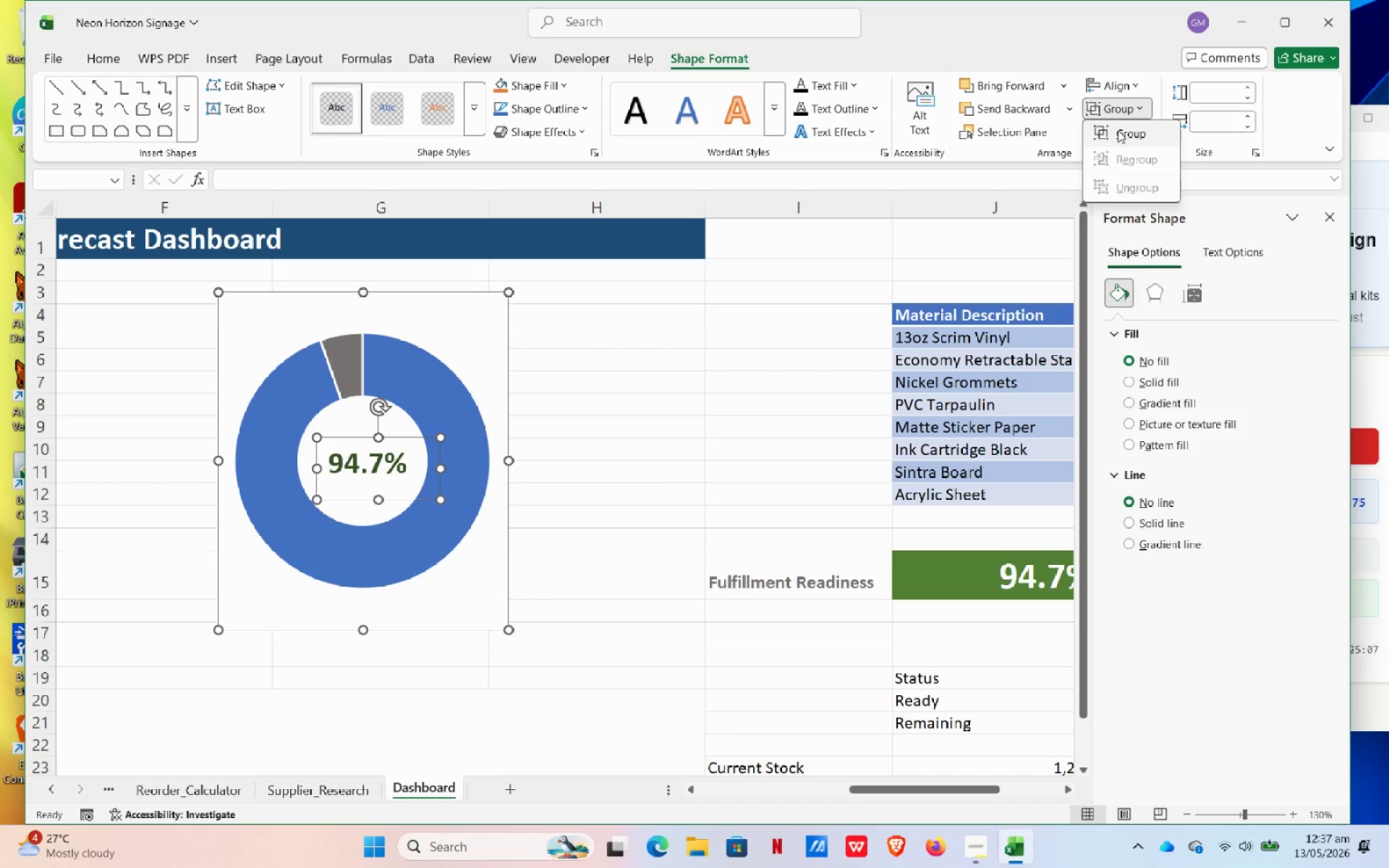 
left_click([1118, 133])
 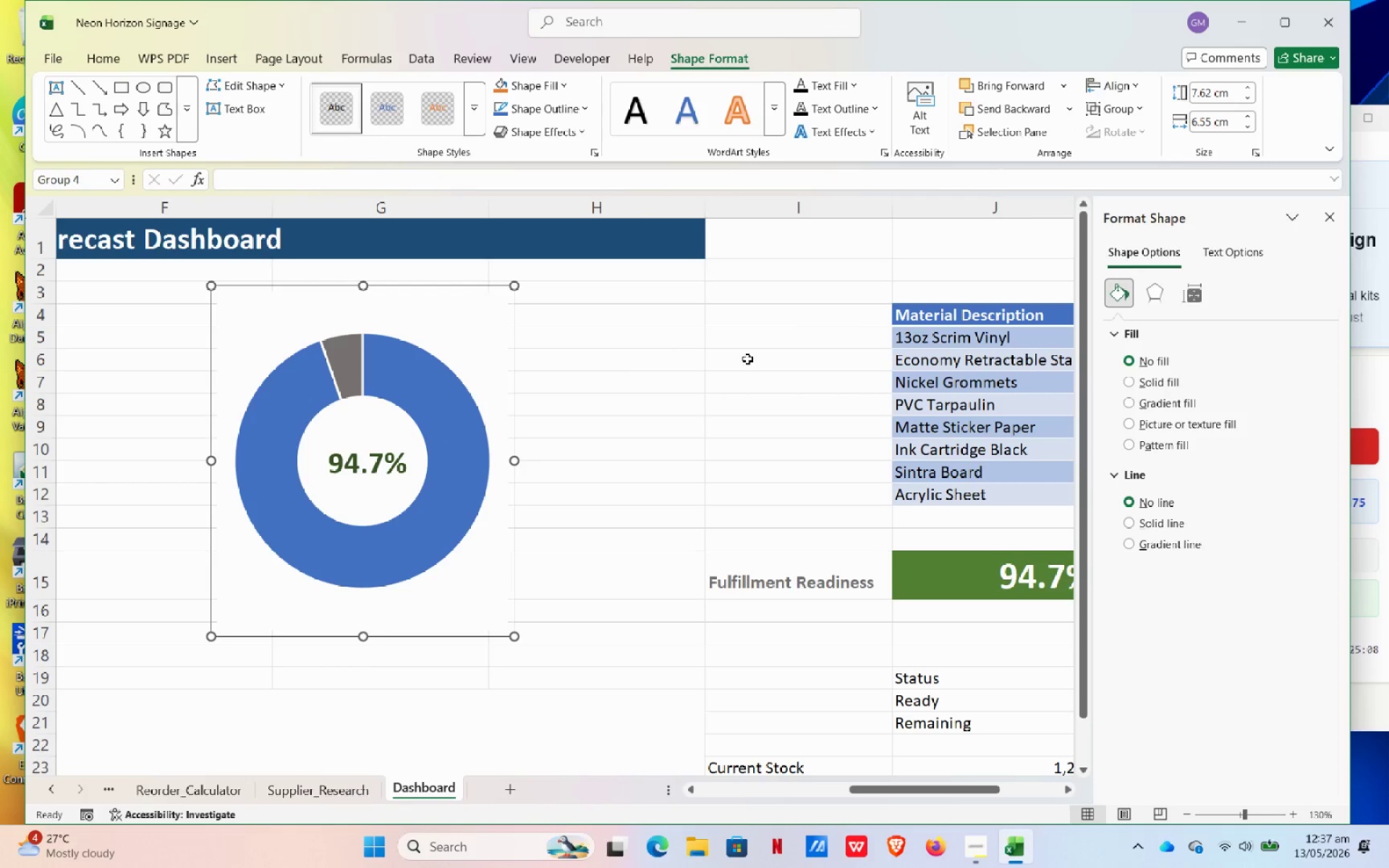 
left_click([735, 367])
 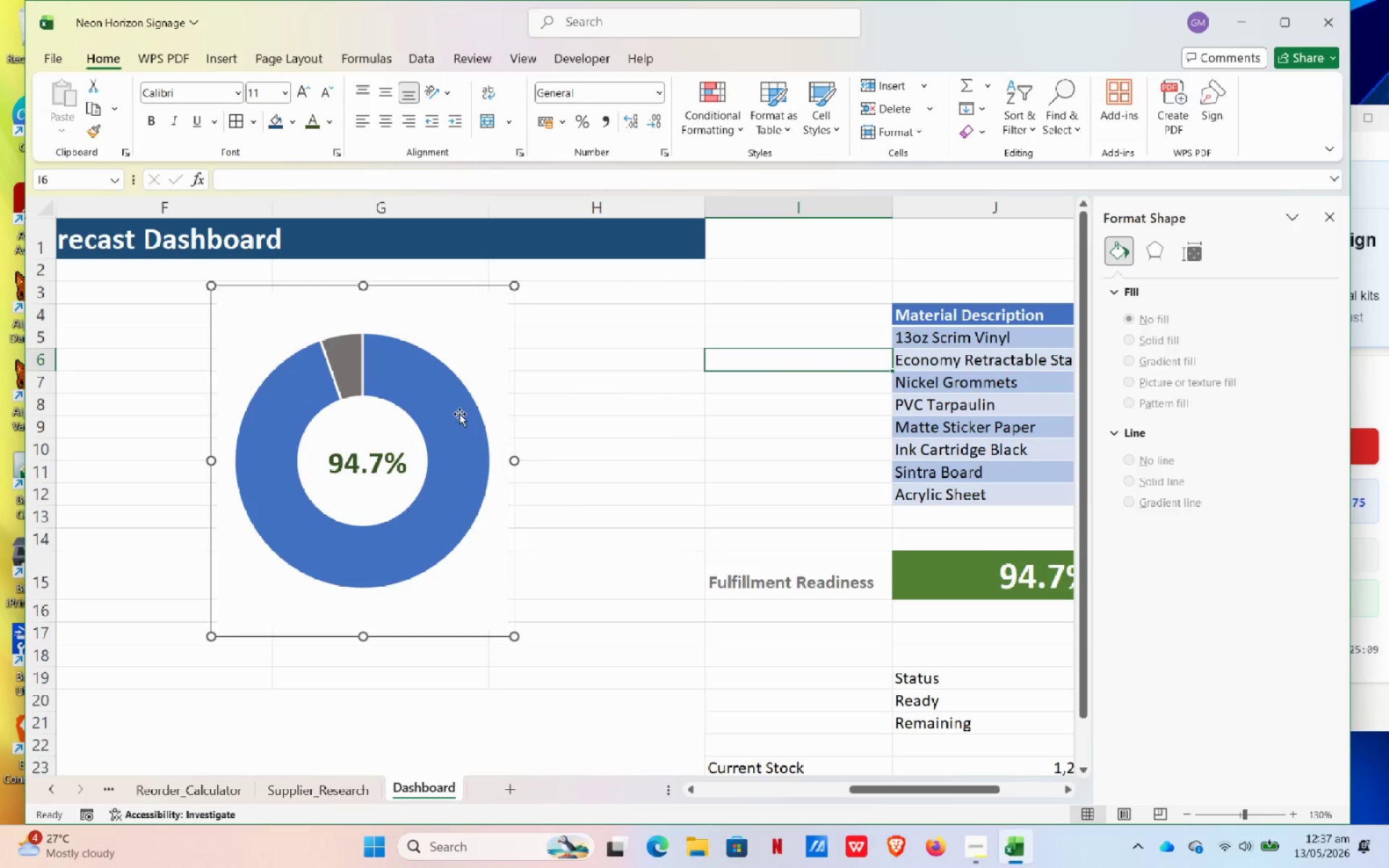 
left_click([456, 416])
 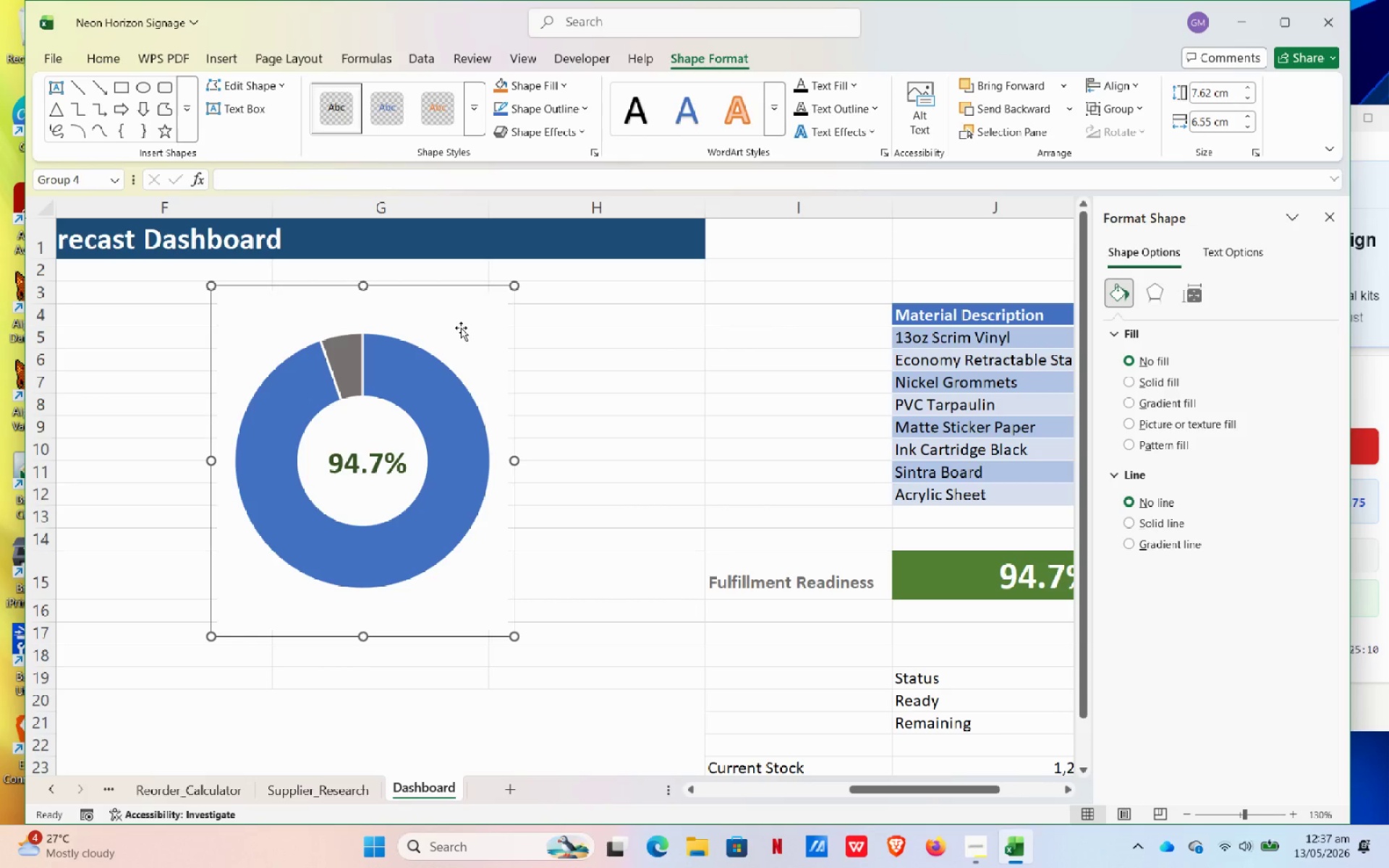 
left_click_drag(start_coordinate=[461, 328], to_coordinate=[377, 340])
 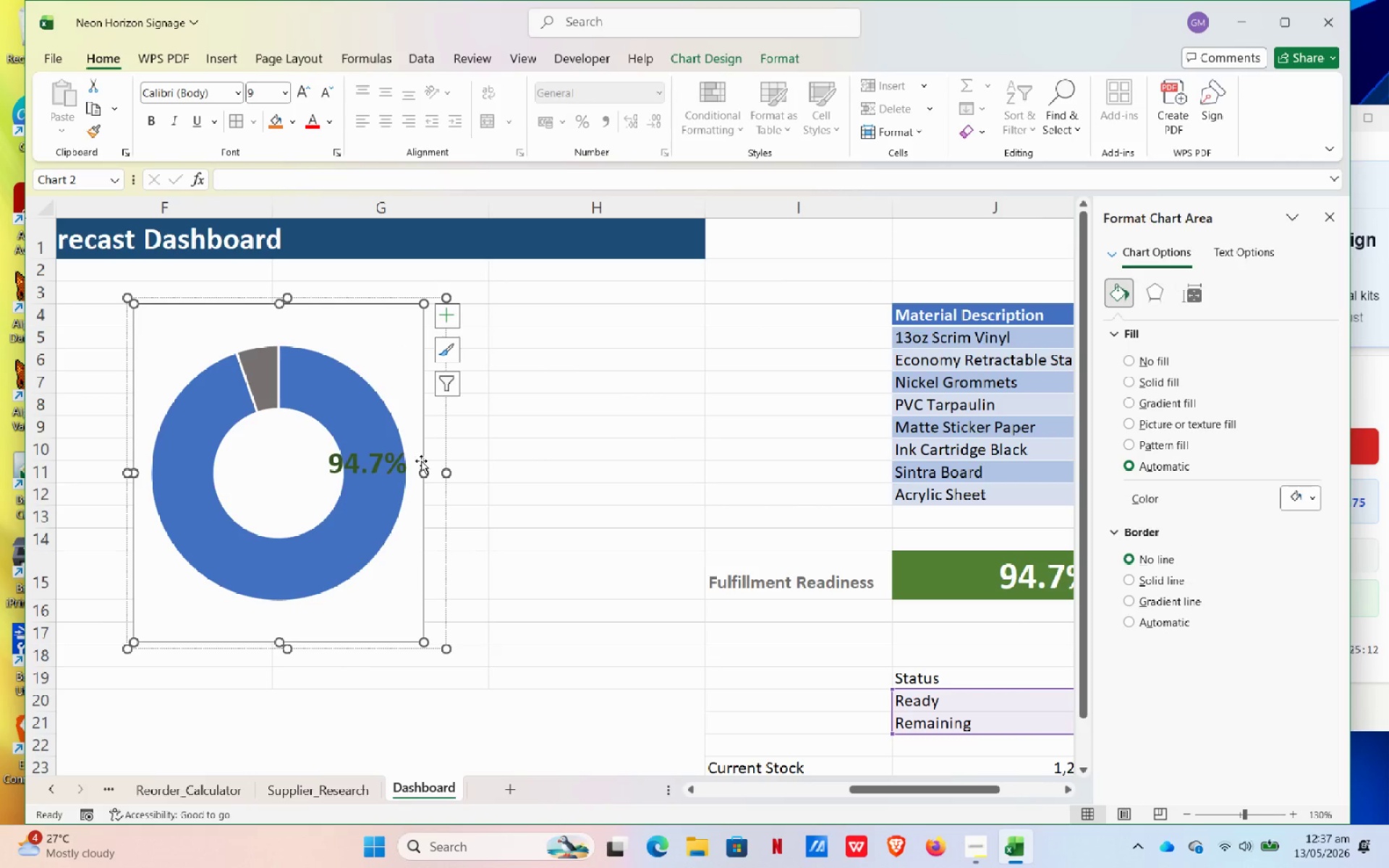 
key(Control+Z)
 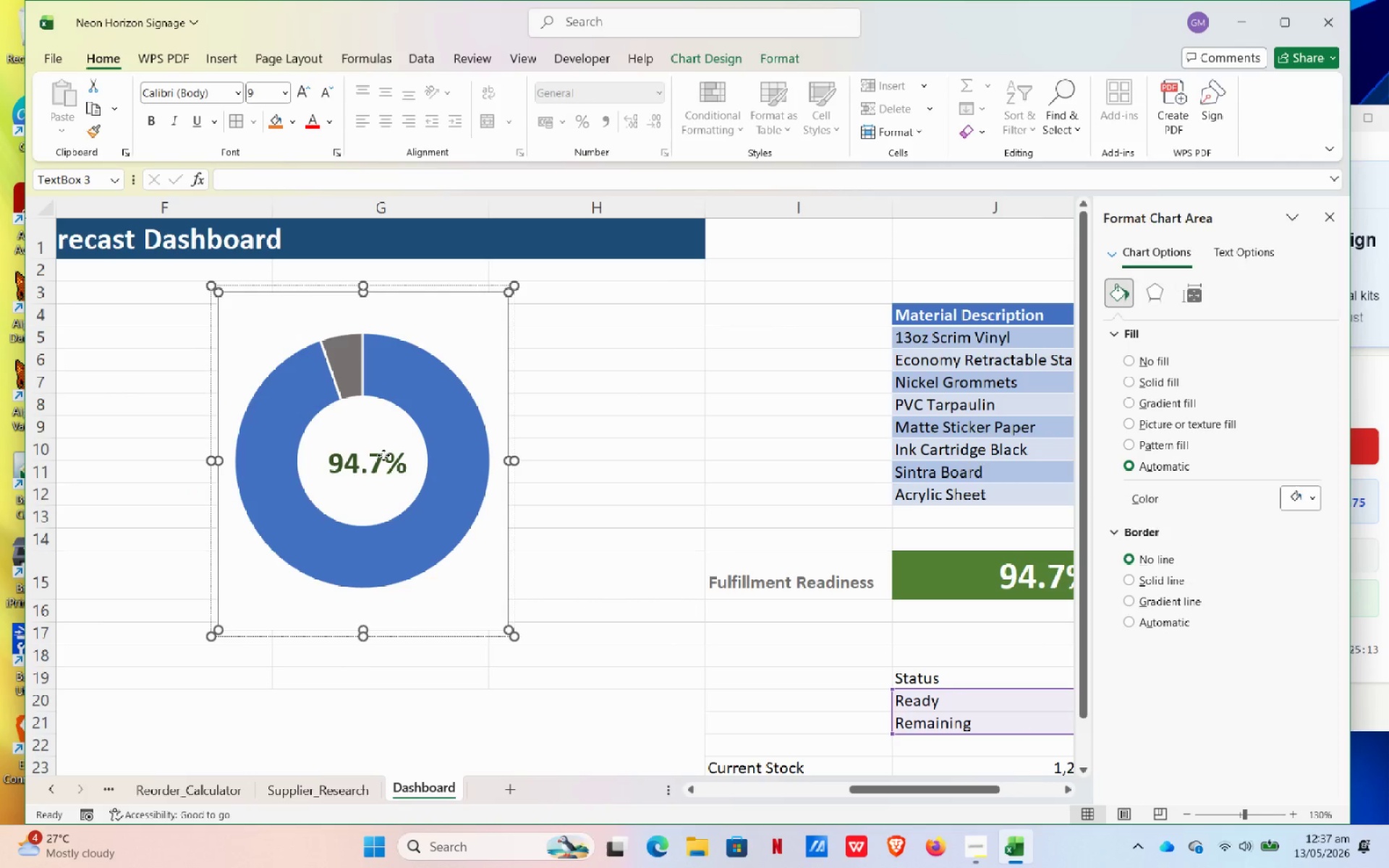 
left_click([383, 455])
 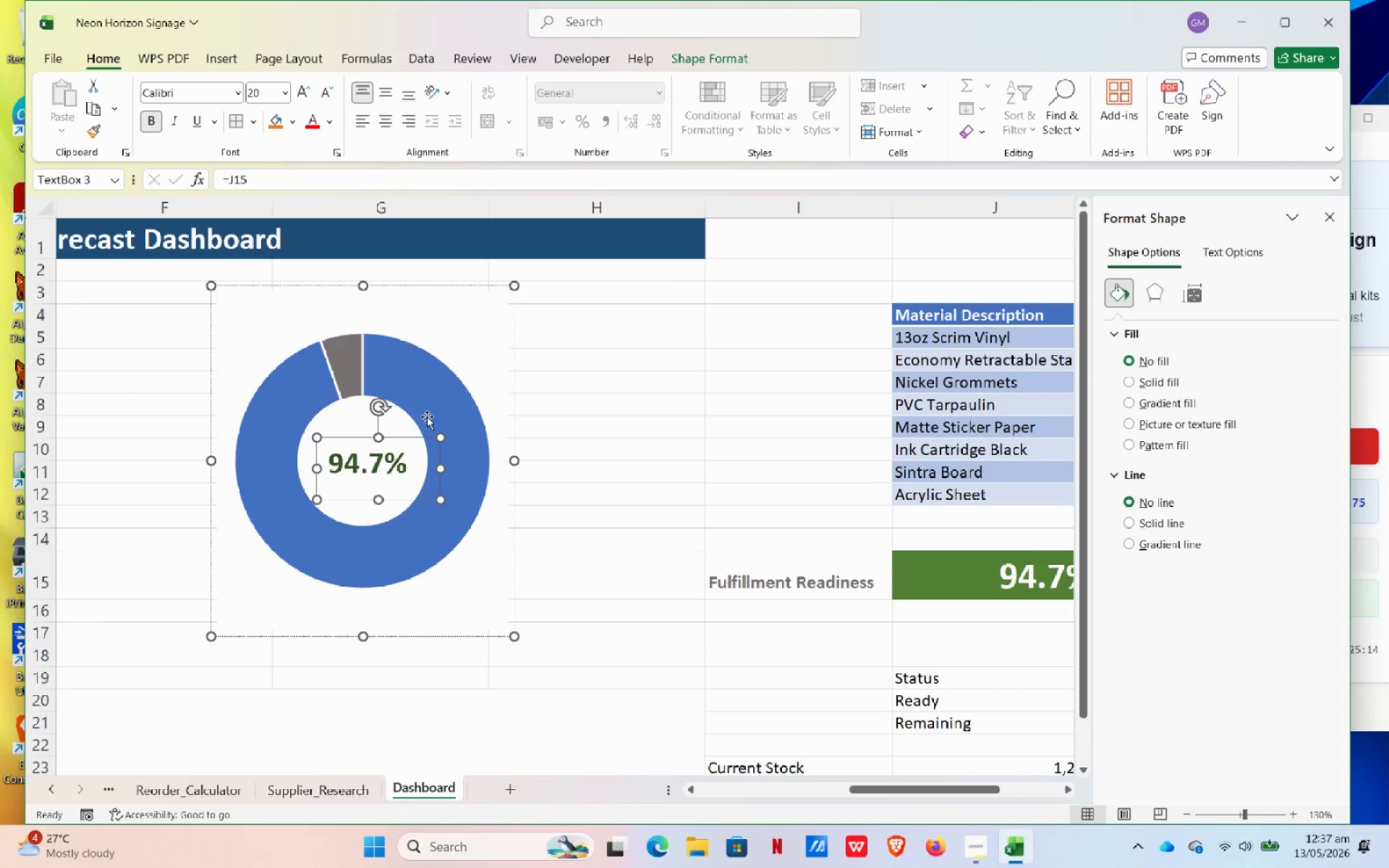 
hold_key(key=ControlLeft, duration=0.98)
left_click([467, 344])
 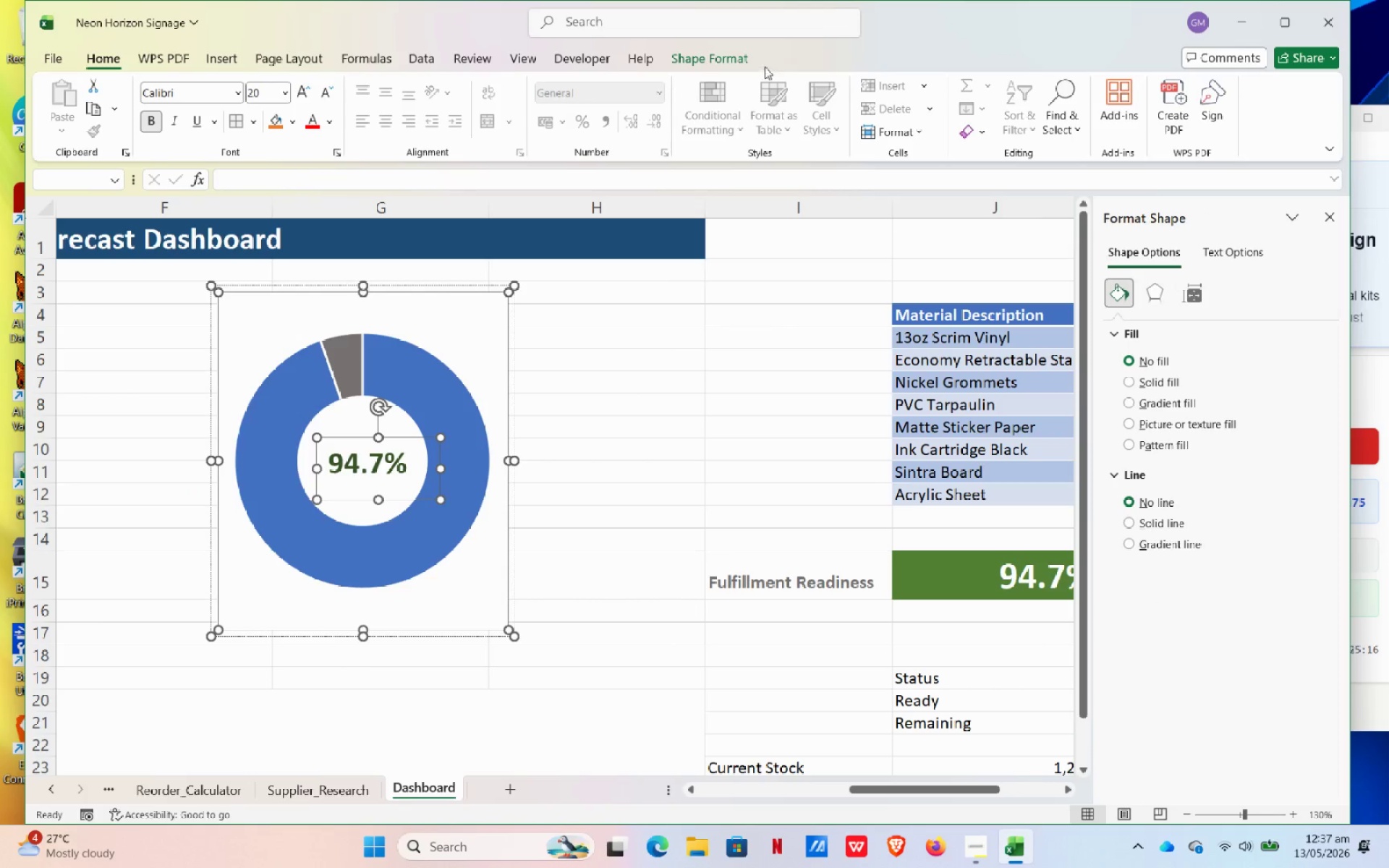 
left_click([722, 59])
 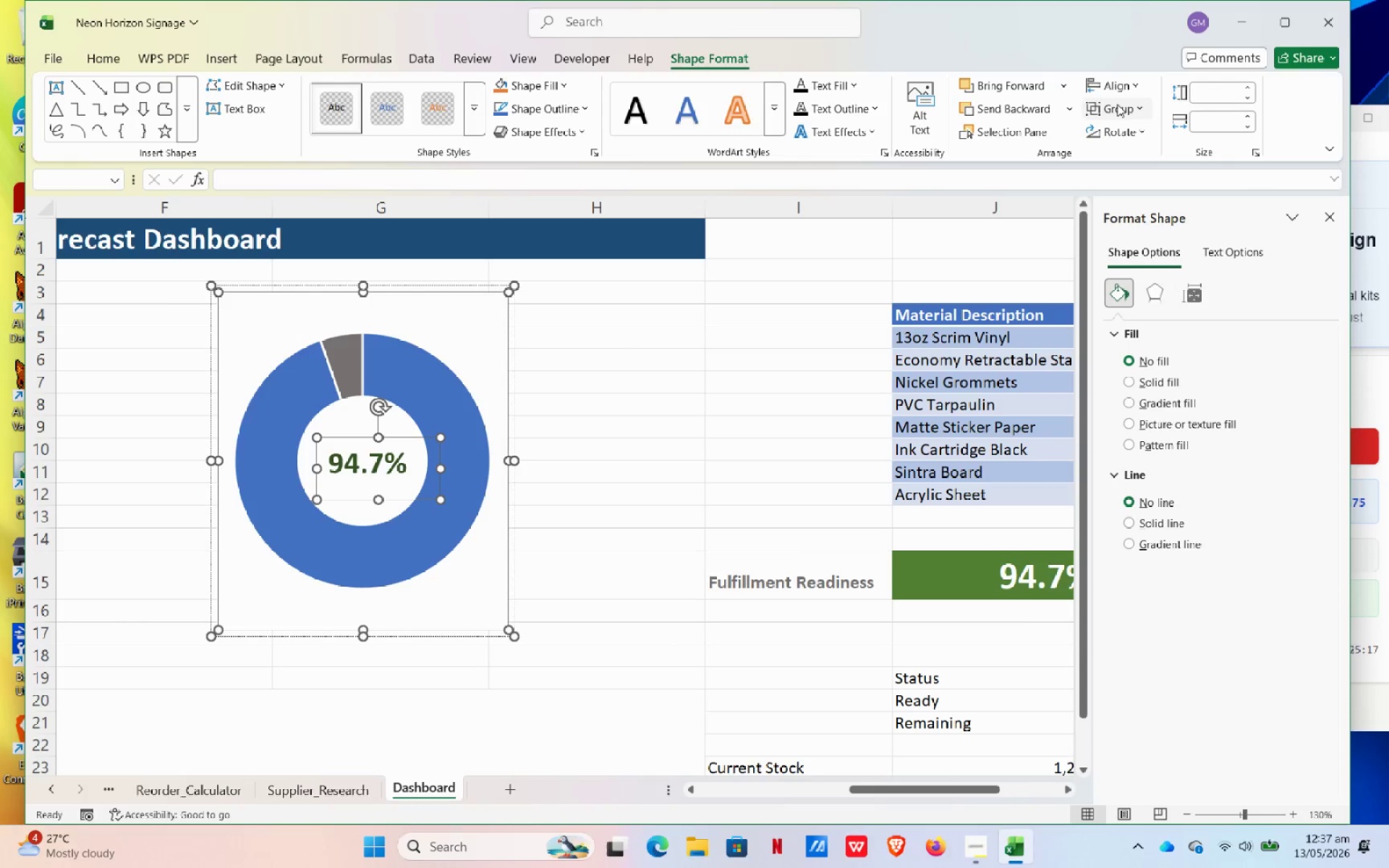 
left_click([1117, 106])
 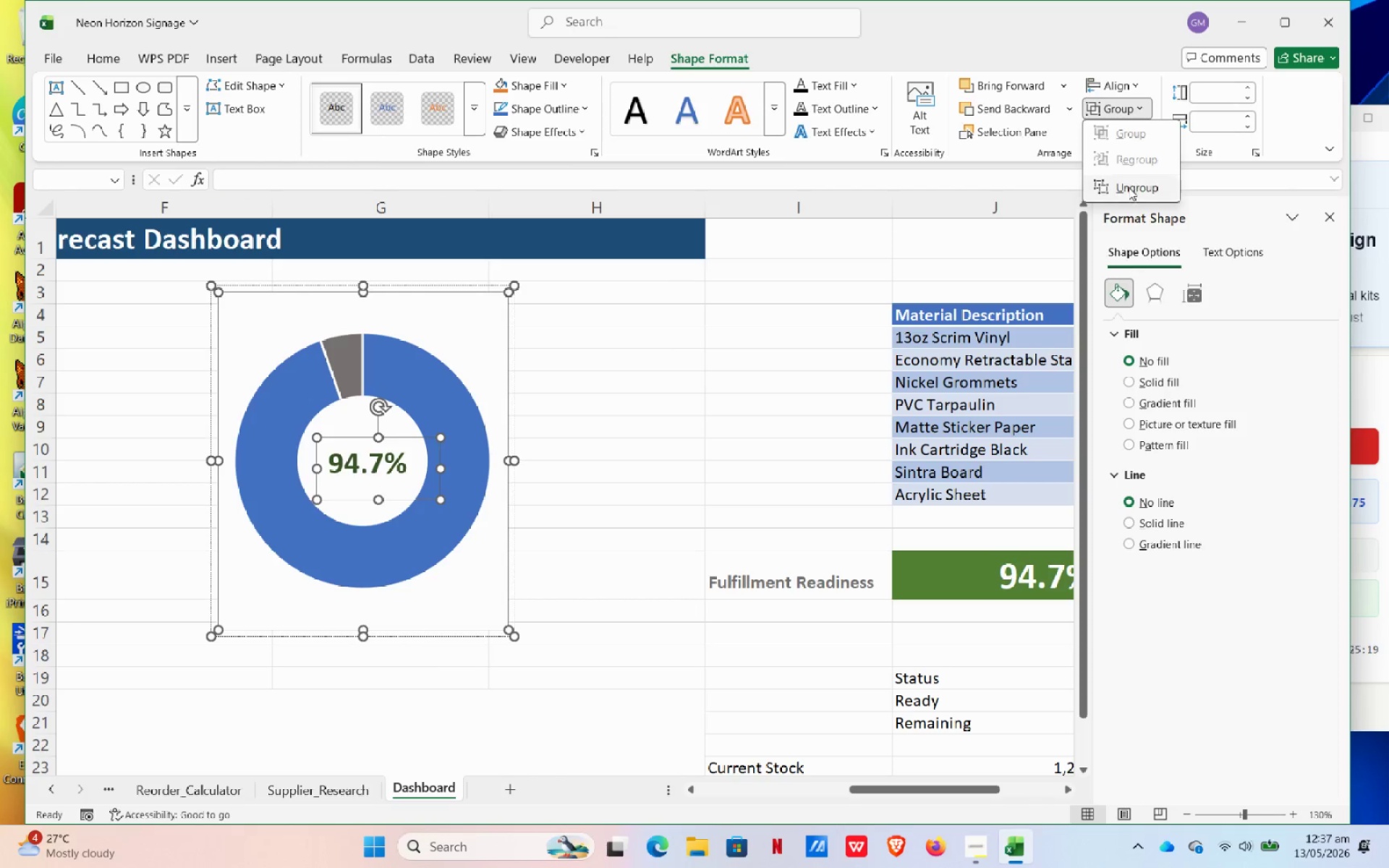 
left_click([1127, 187])
 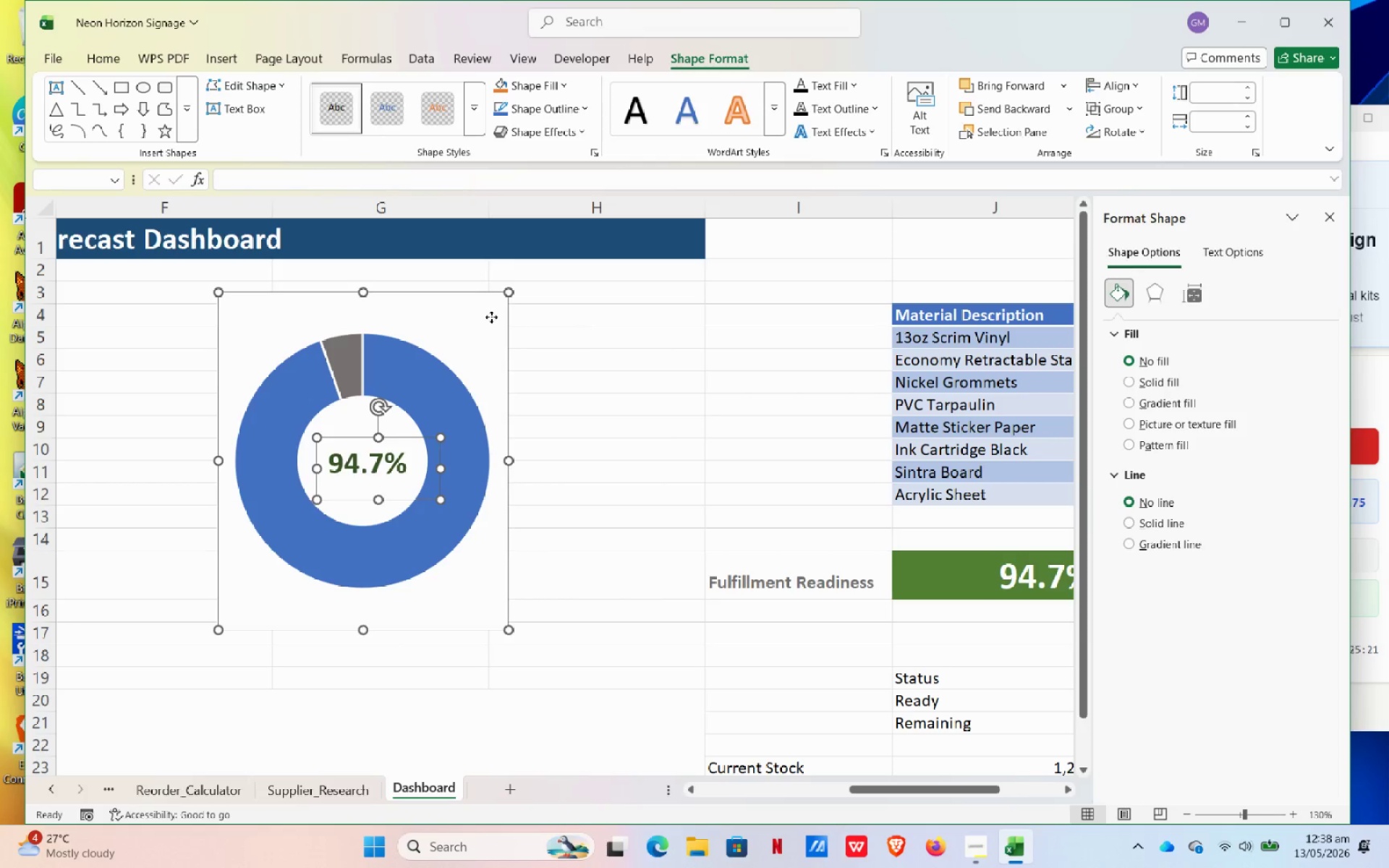 
hold_key(key=ControlLeft, duration=1.01)
left_click([490, 312])
 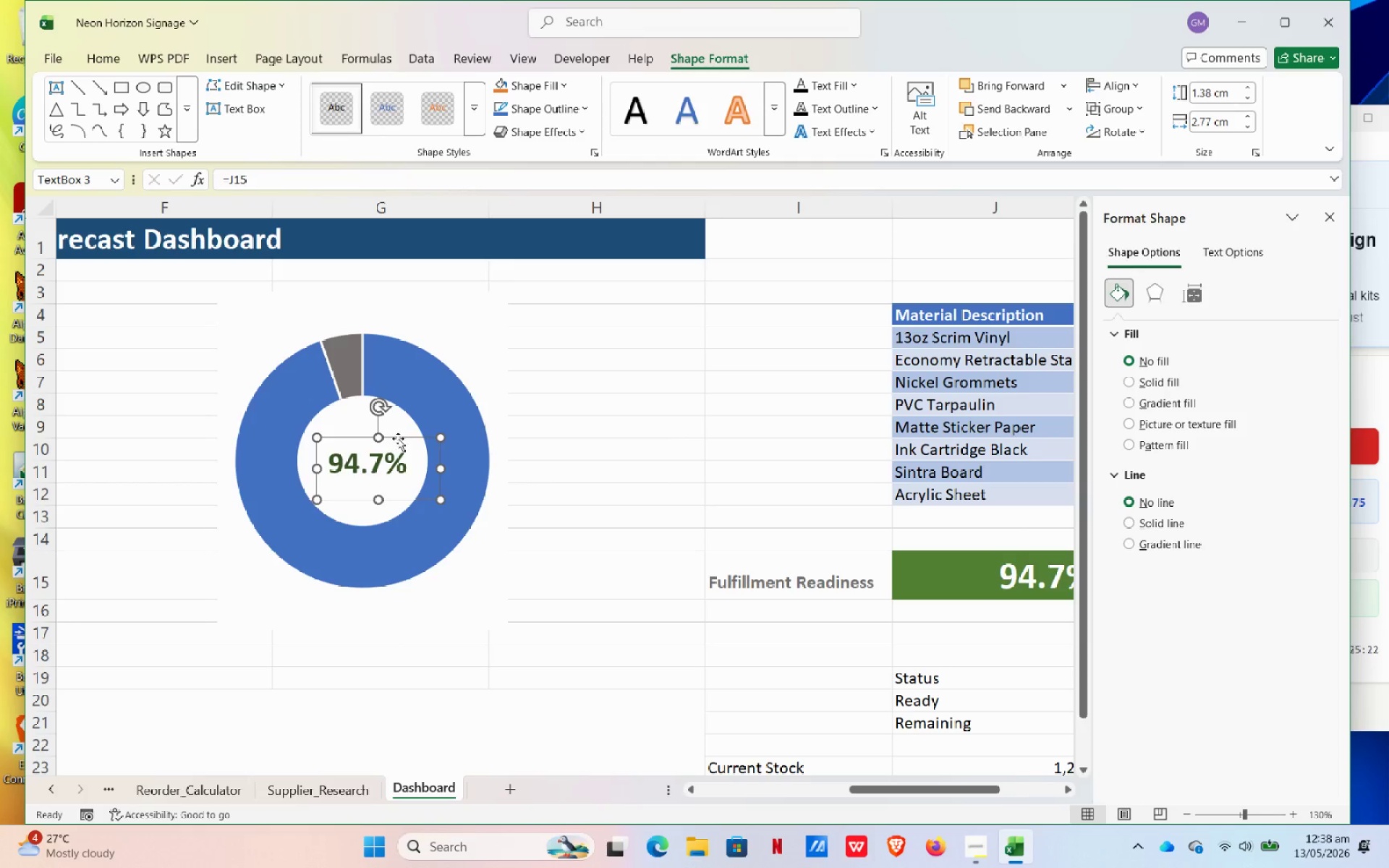 
left_click([399, 443])
 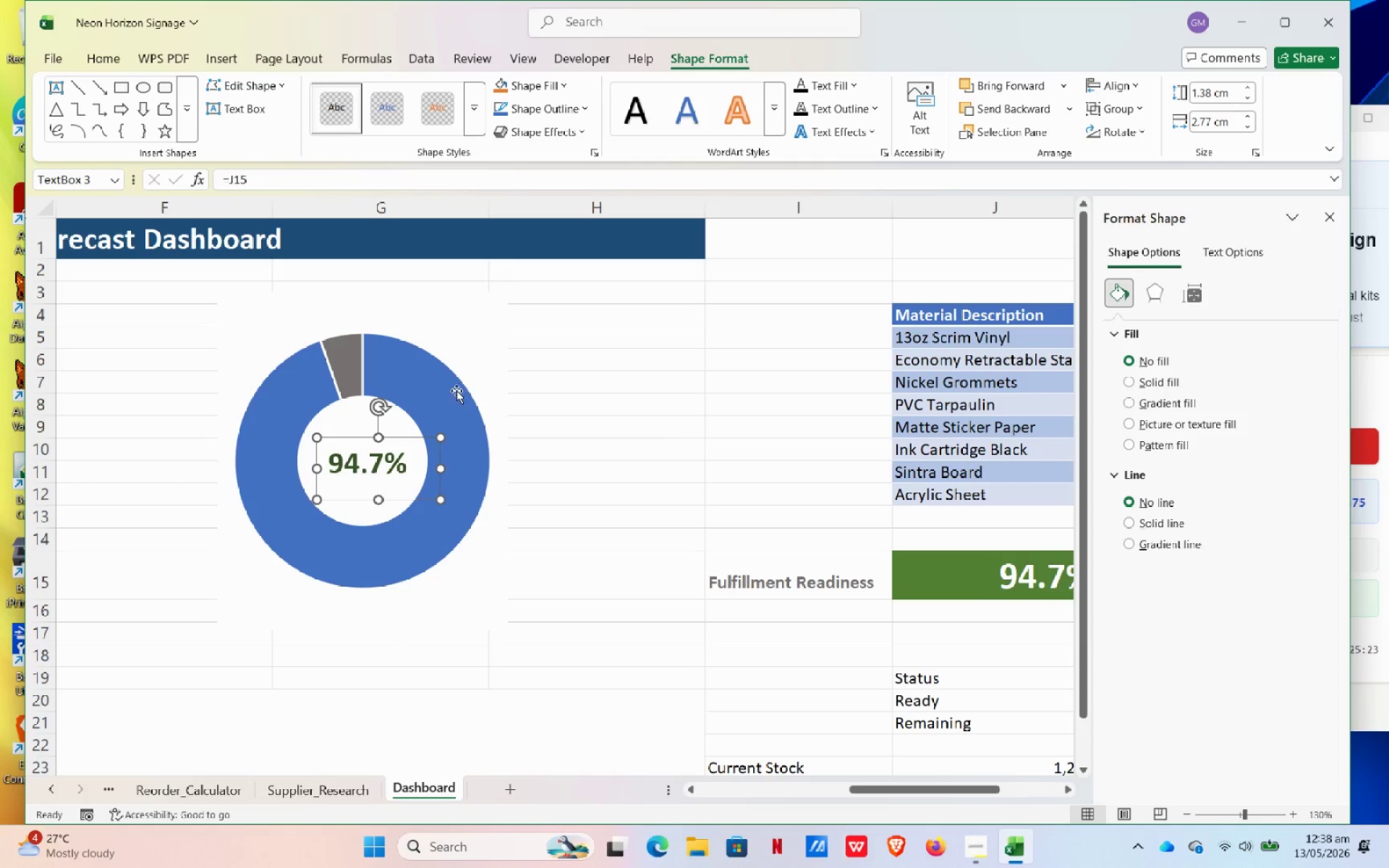 
left_click([456, 390])
 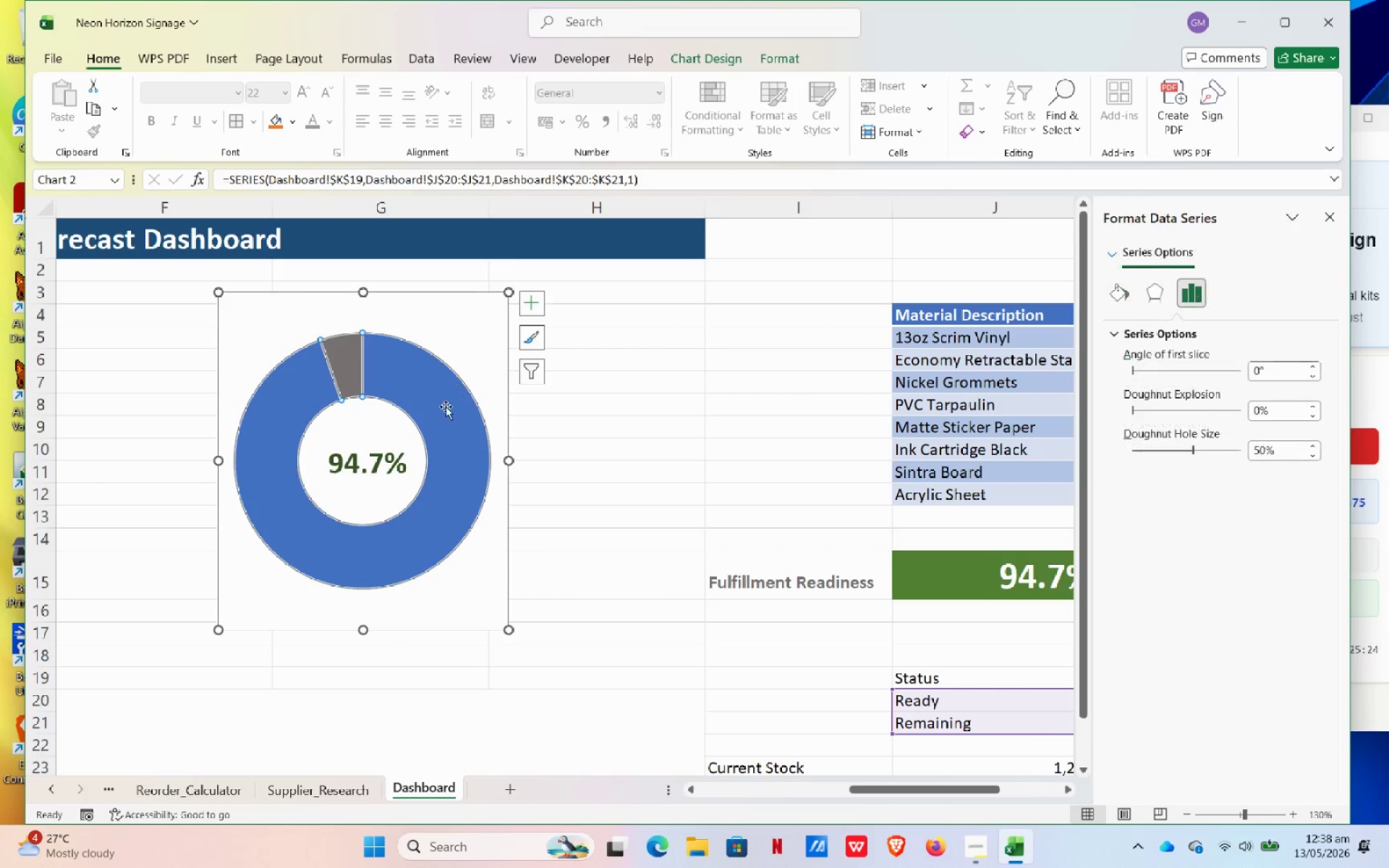 
hold_key(key=ControlLeft, duration=4.0)
left_click([374, 462])
 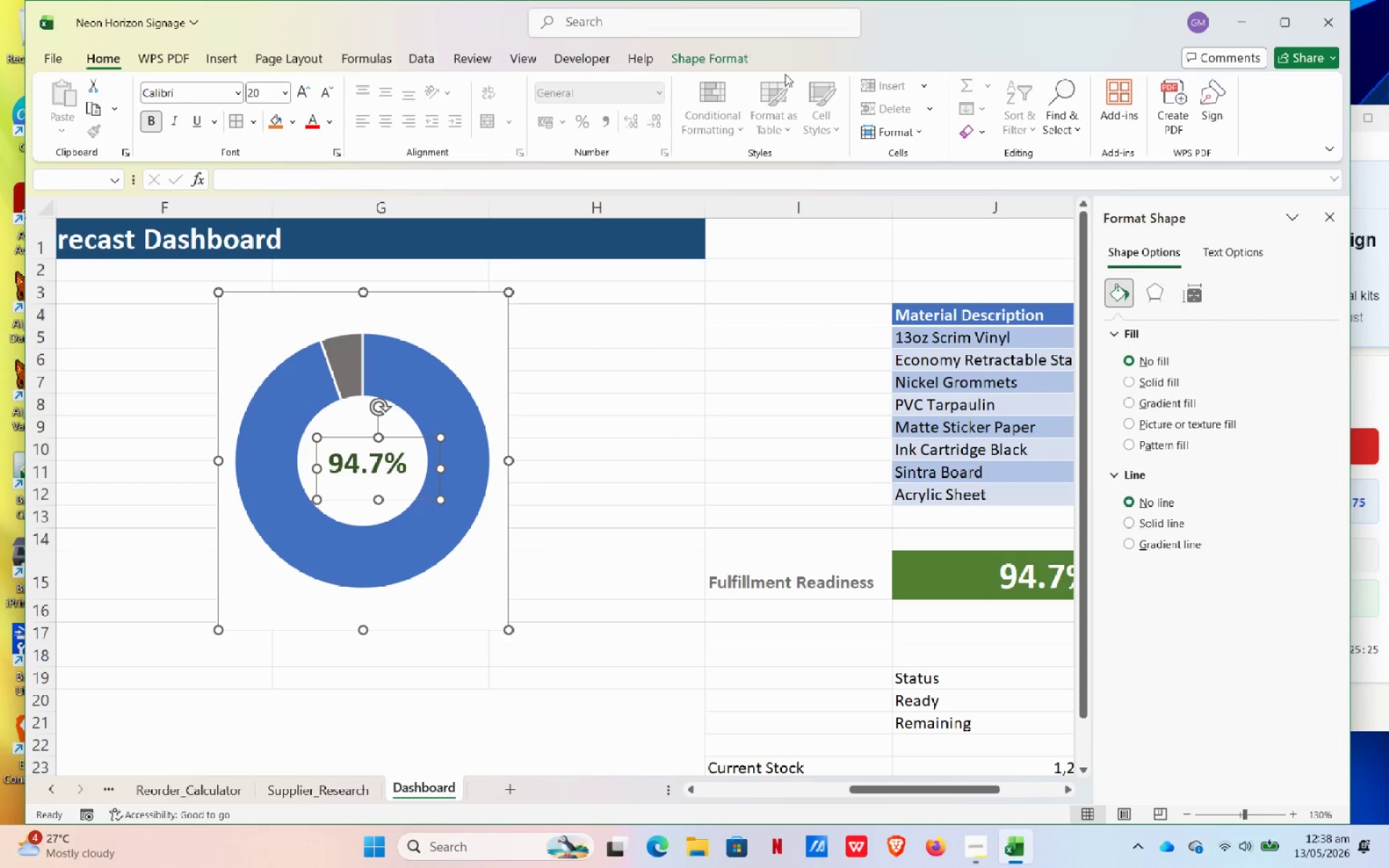 
left_click([718, 67])
 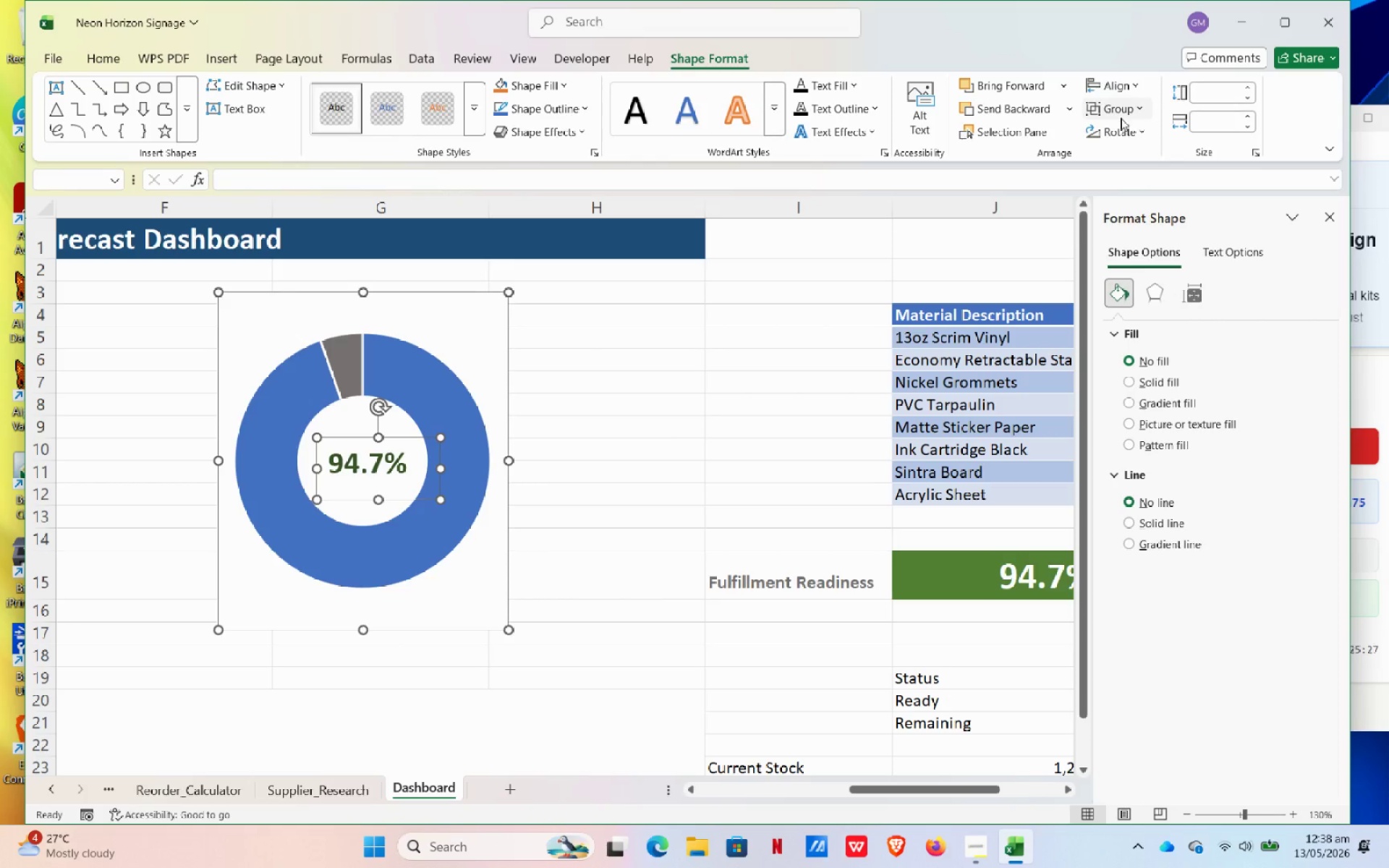 
left_click([1112, 109])
 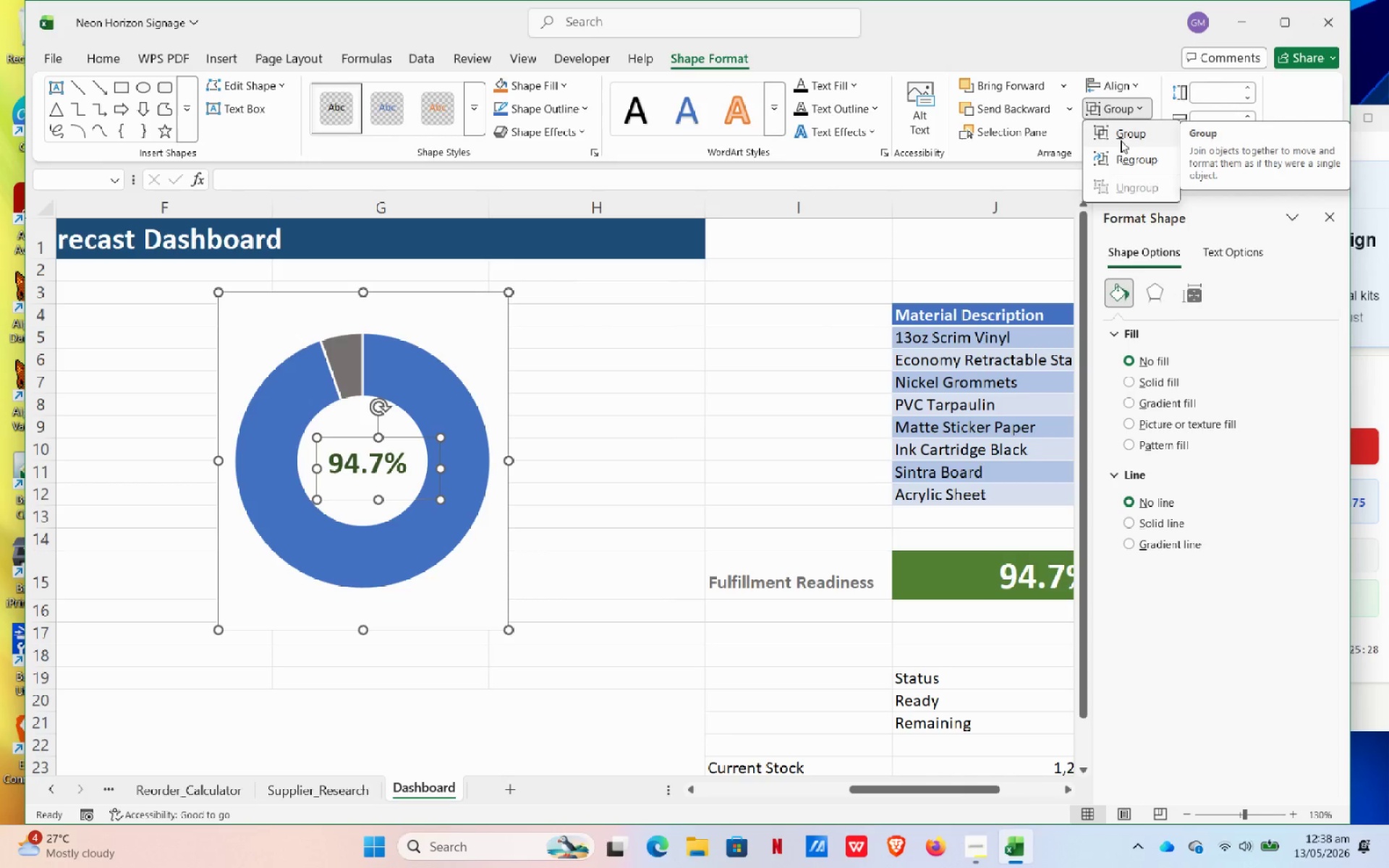 
left_click([1121, 137])
 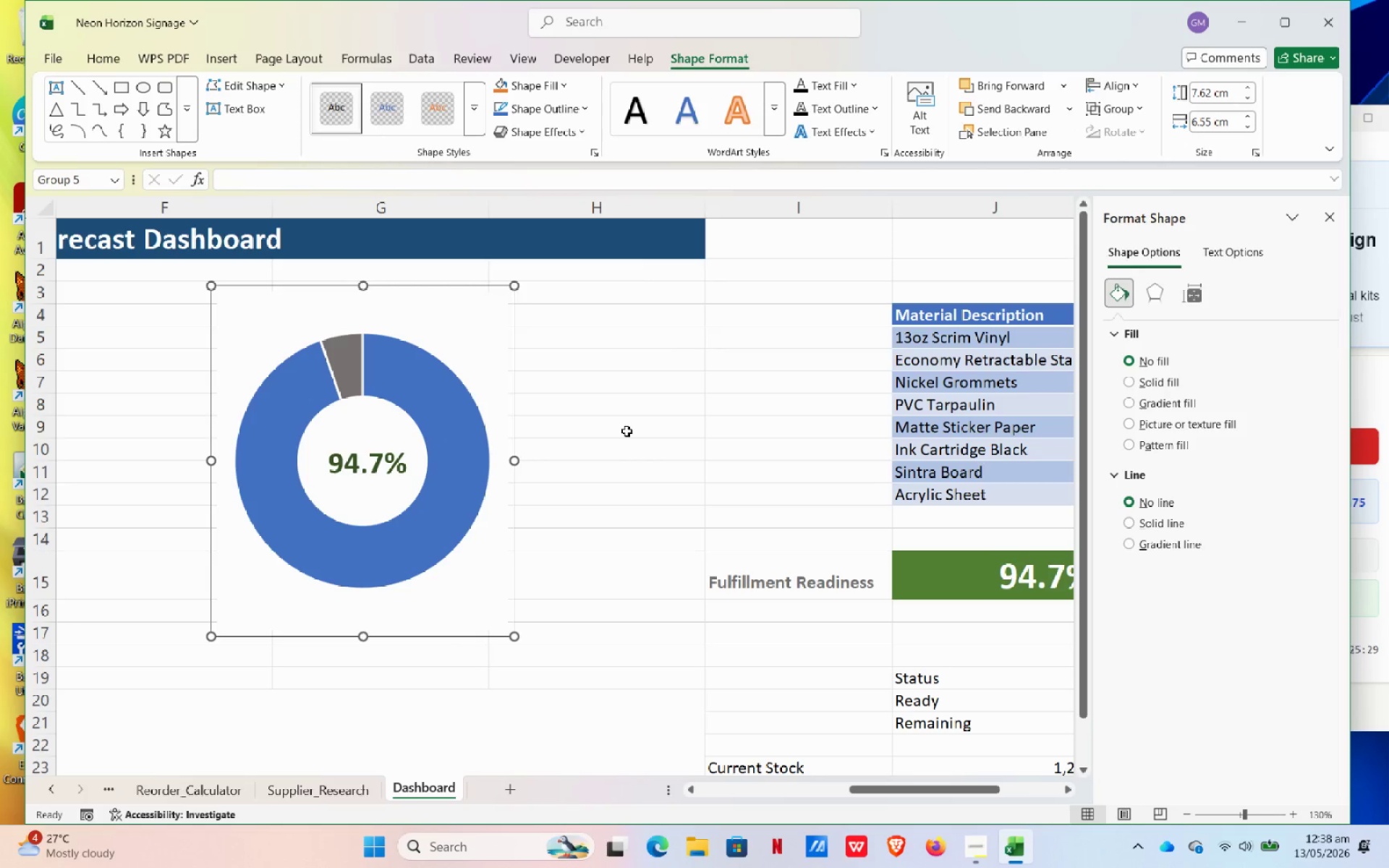 
left_click([613, 439])
 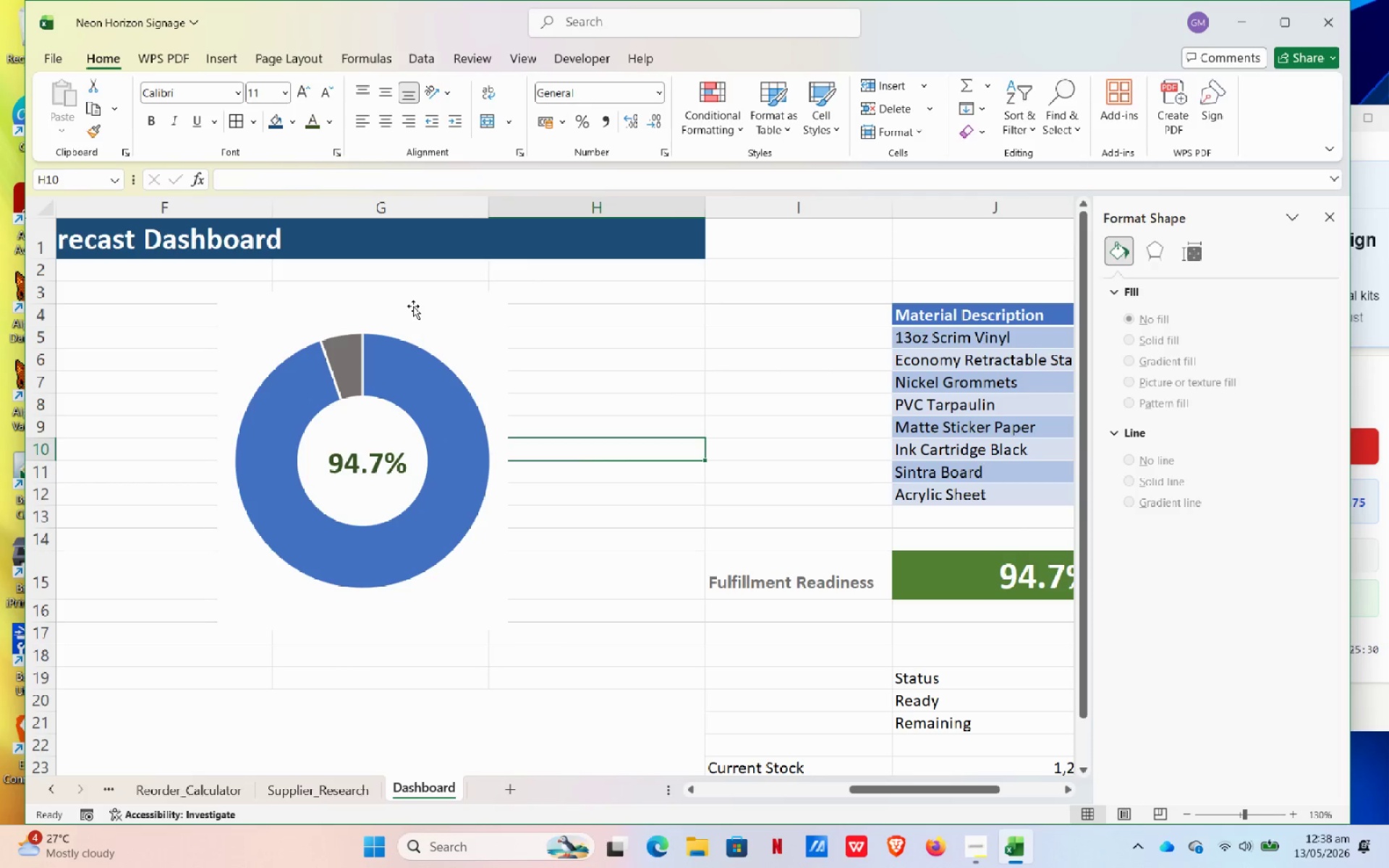 
left_click([414, 302])
 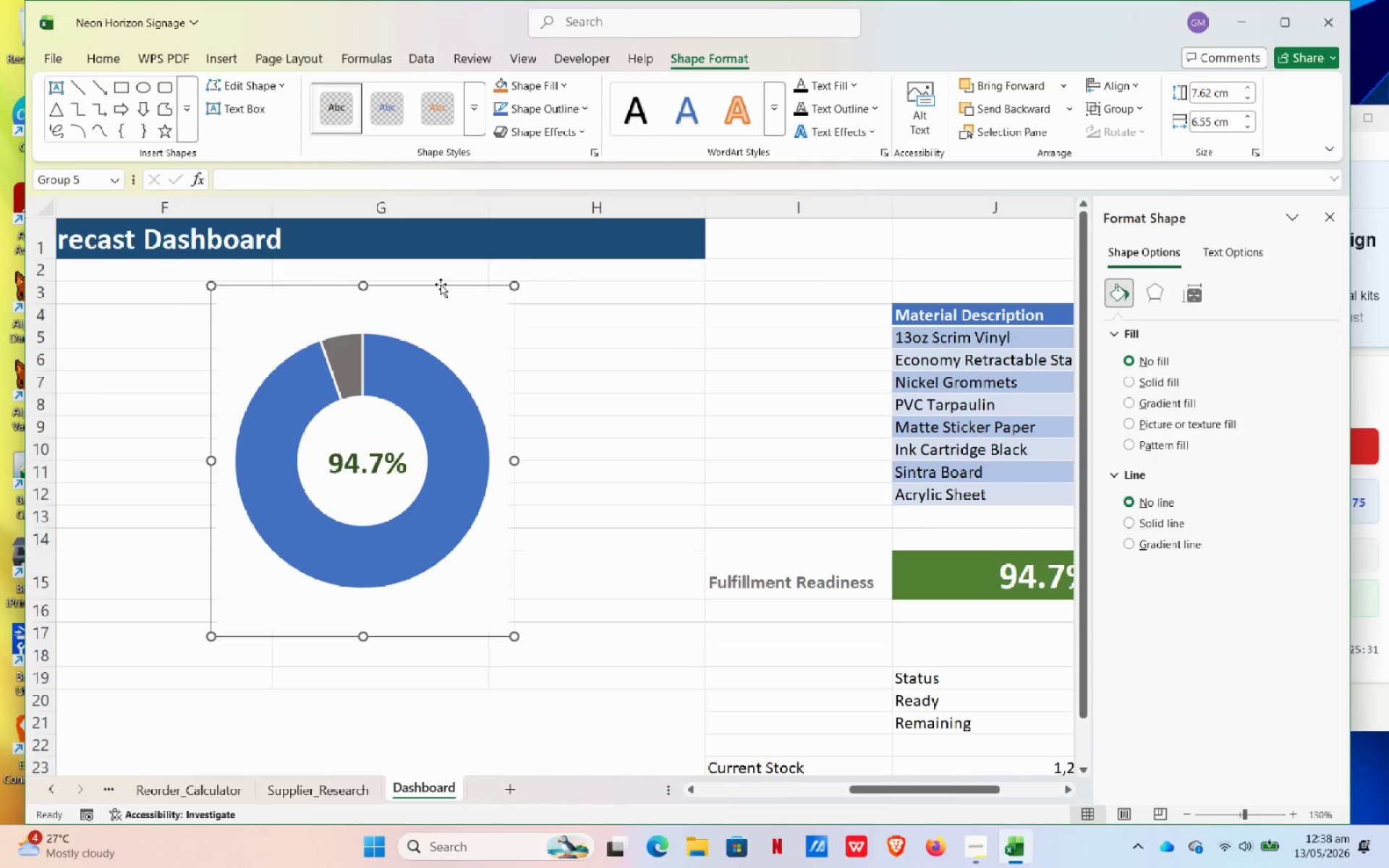 
left_click_drag(start_coordinate=[441, 284], to_coordinate=[378, 297])
 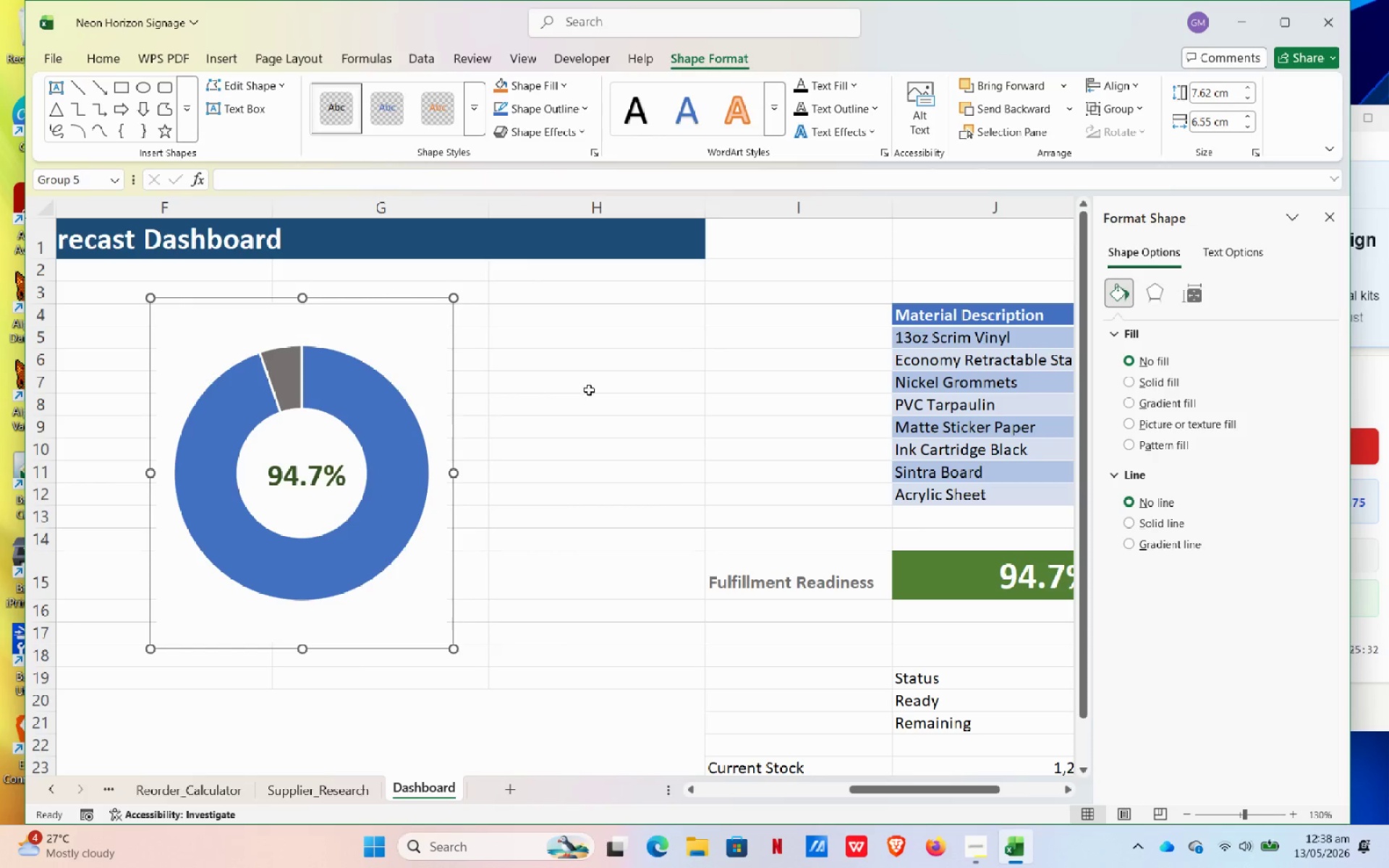 
left_click([592, 392])
 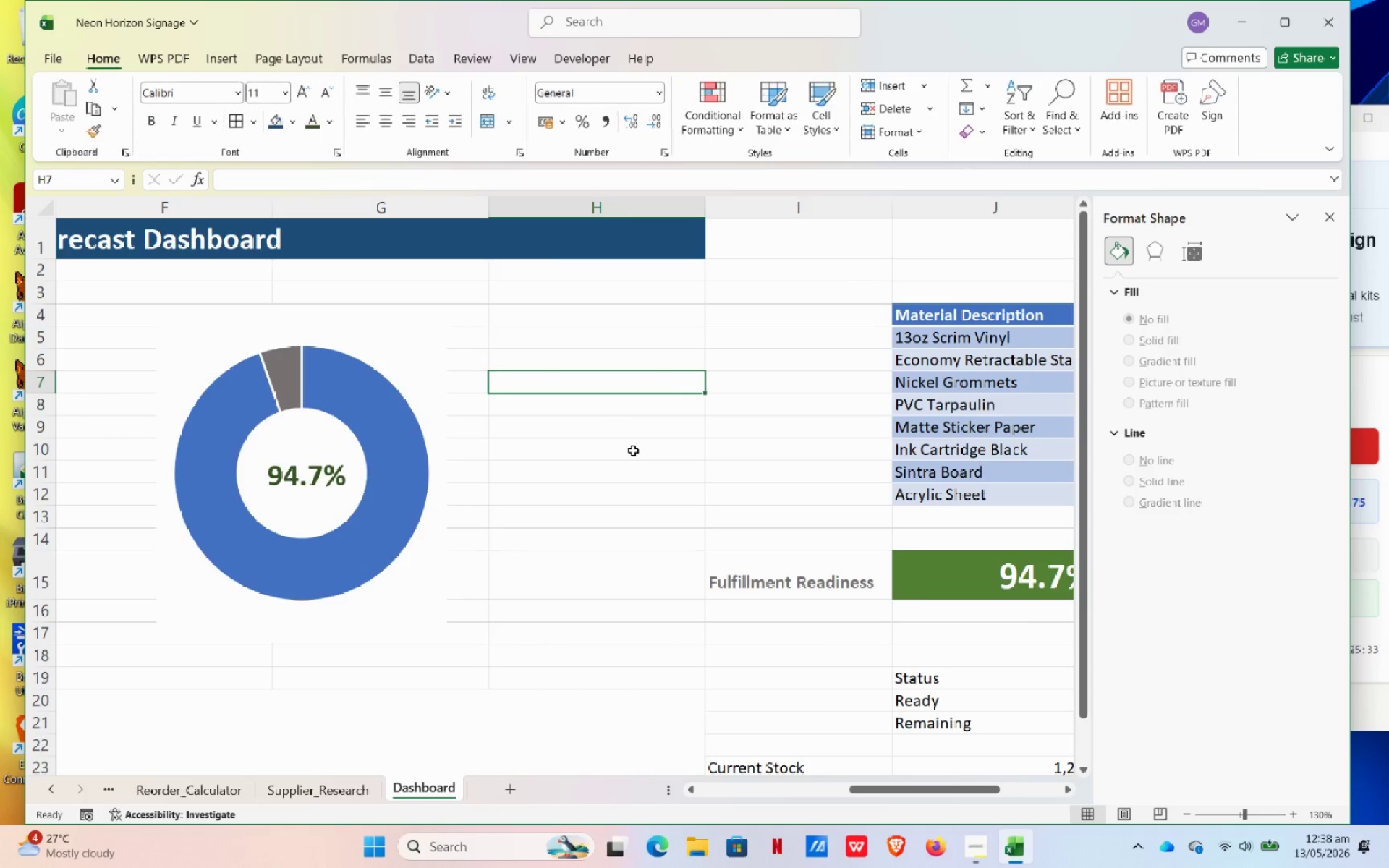 
scroll: coordinate [630, 452], scroll_direction: down, amount: 3.0
 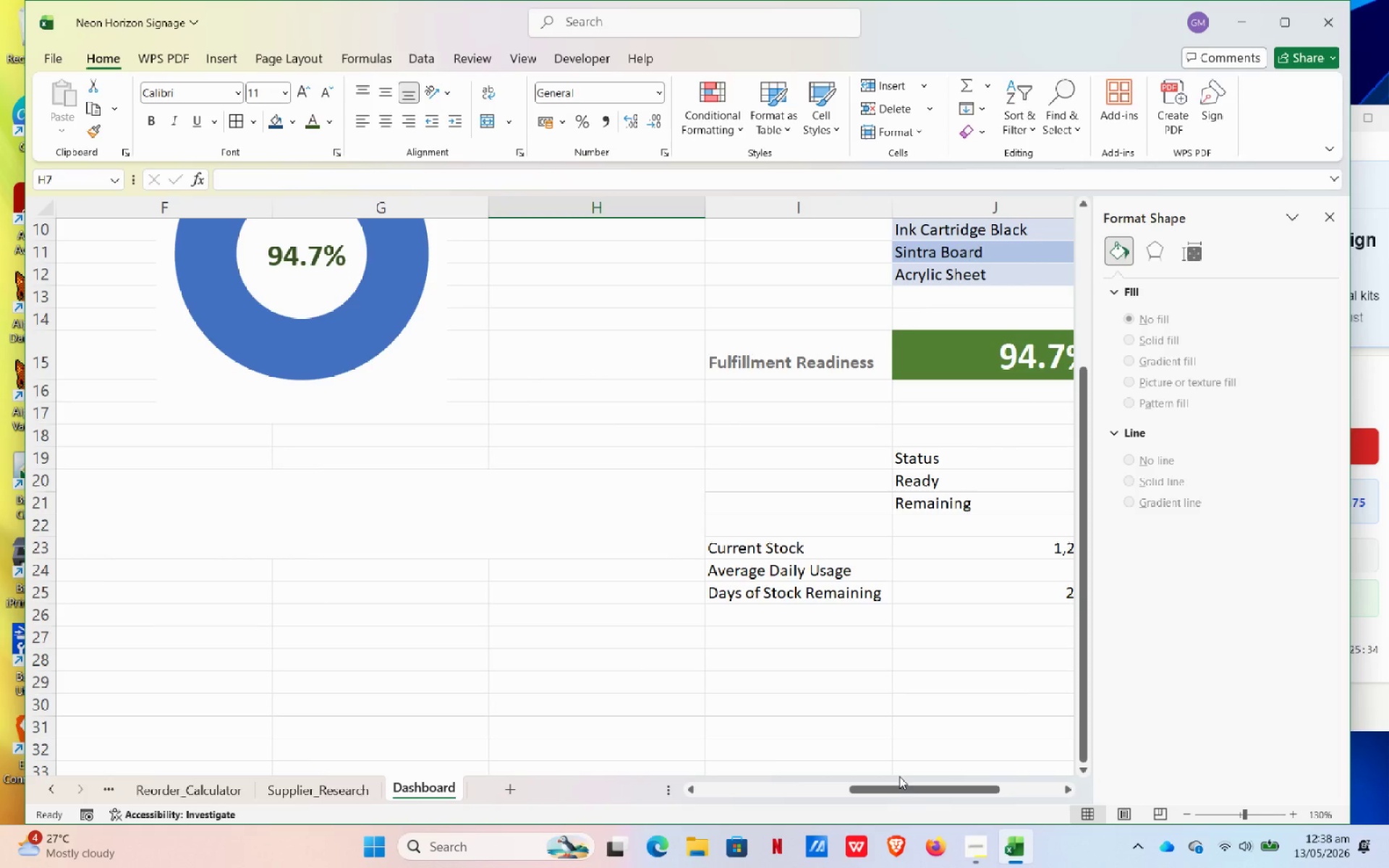 
left_click_drag(start_coordinate=[898, 786], to_coordinate=[810, 774])
 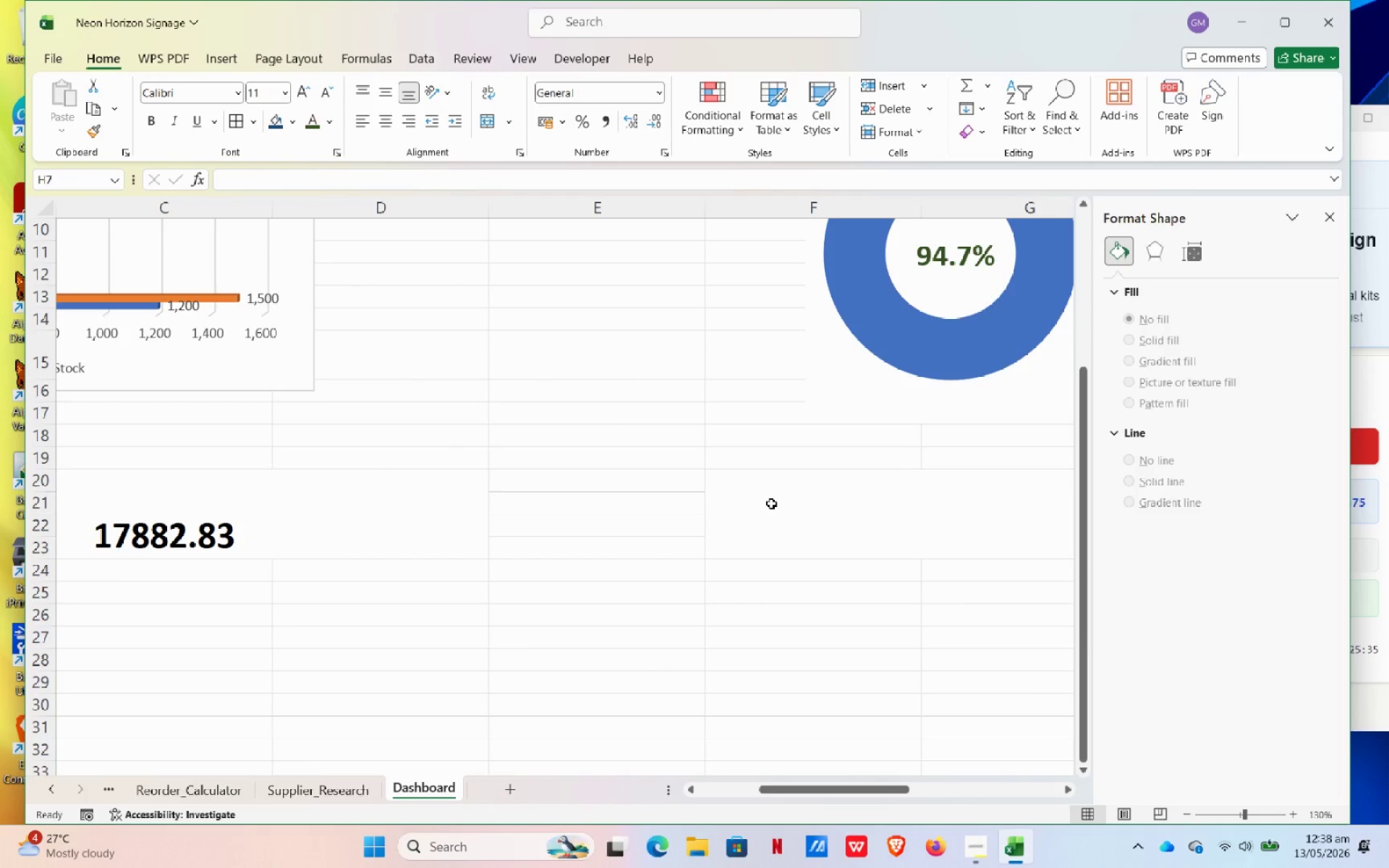 
left_click([771, 503])
 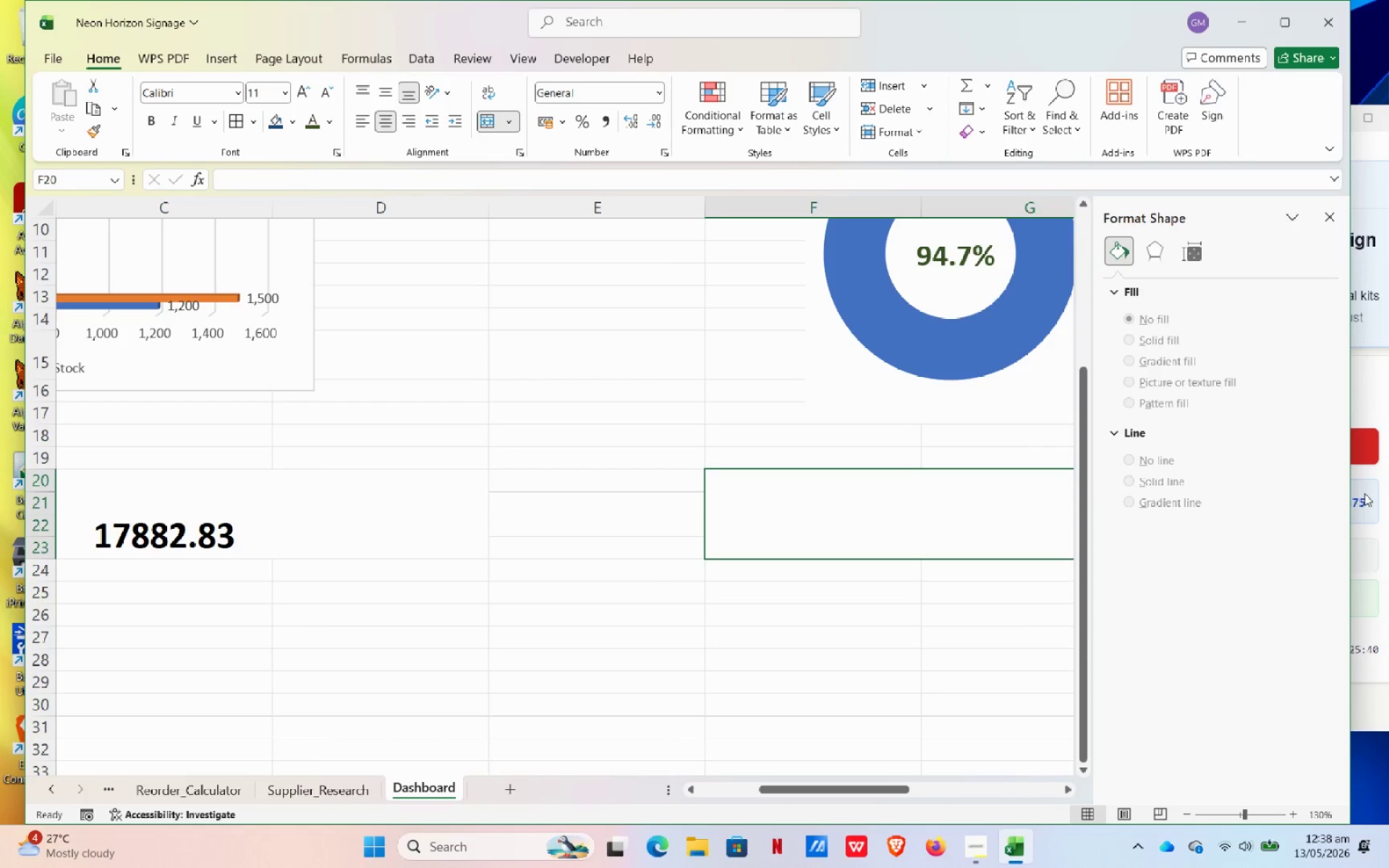 
wait(5.53)
 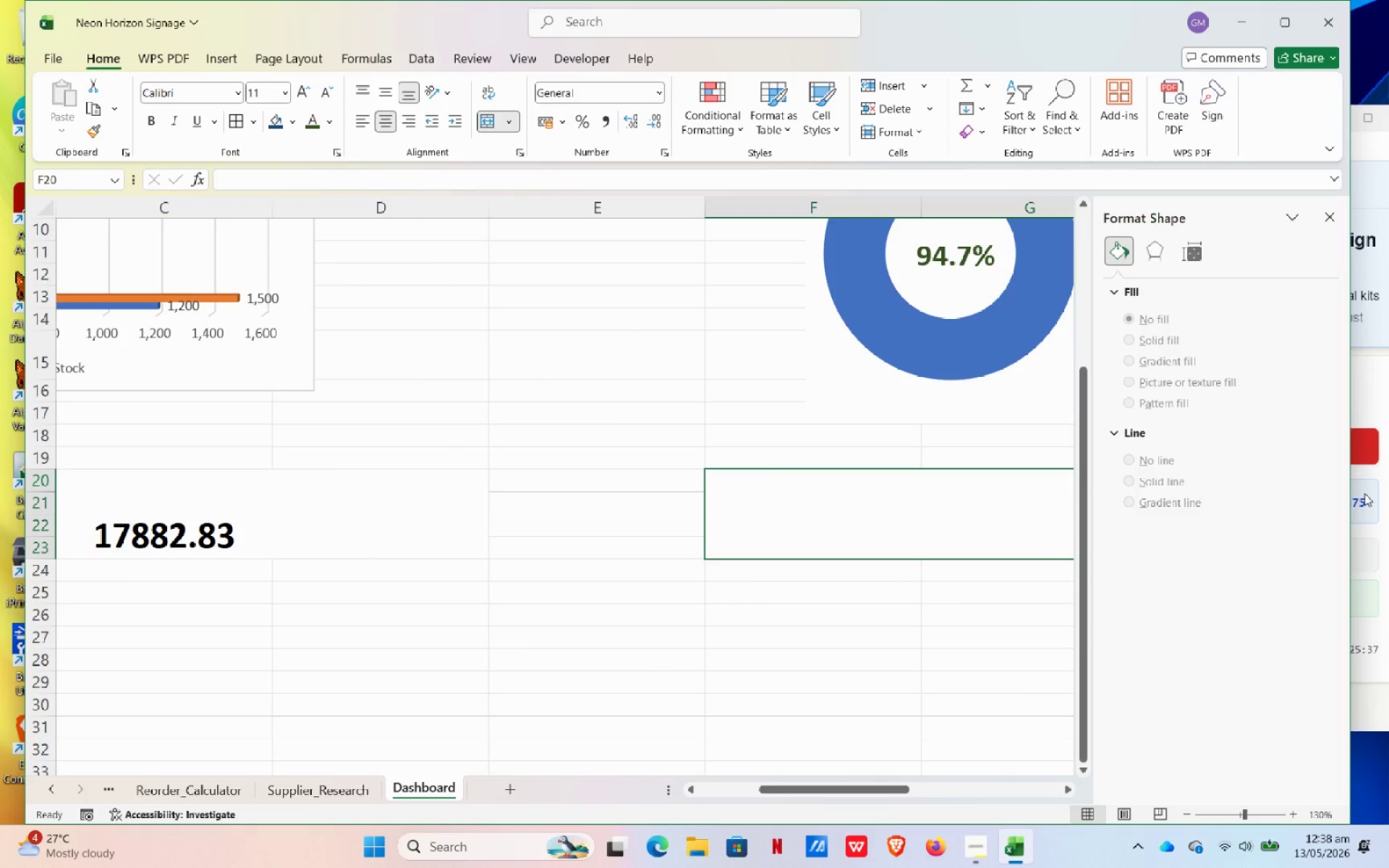 
type(=count)
 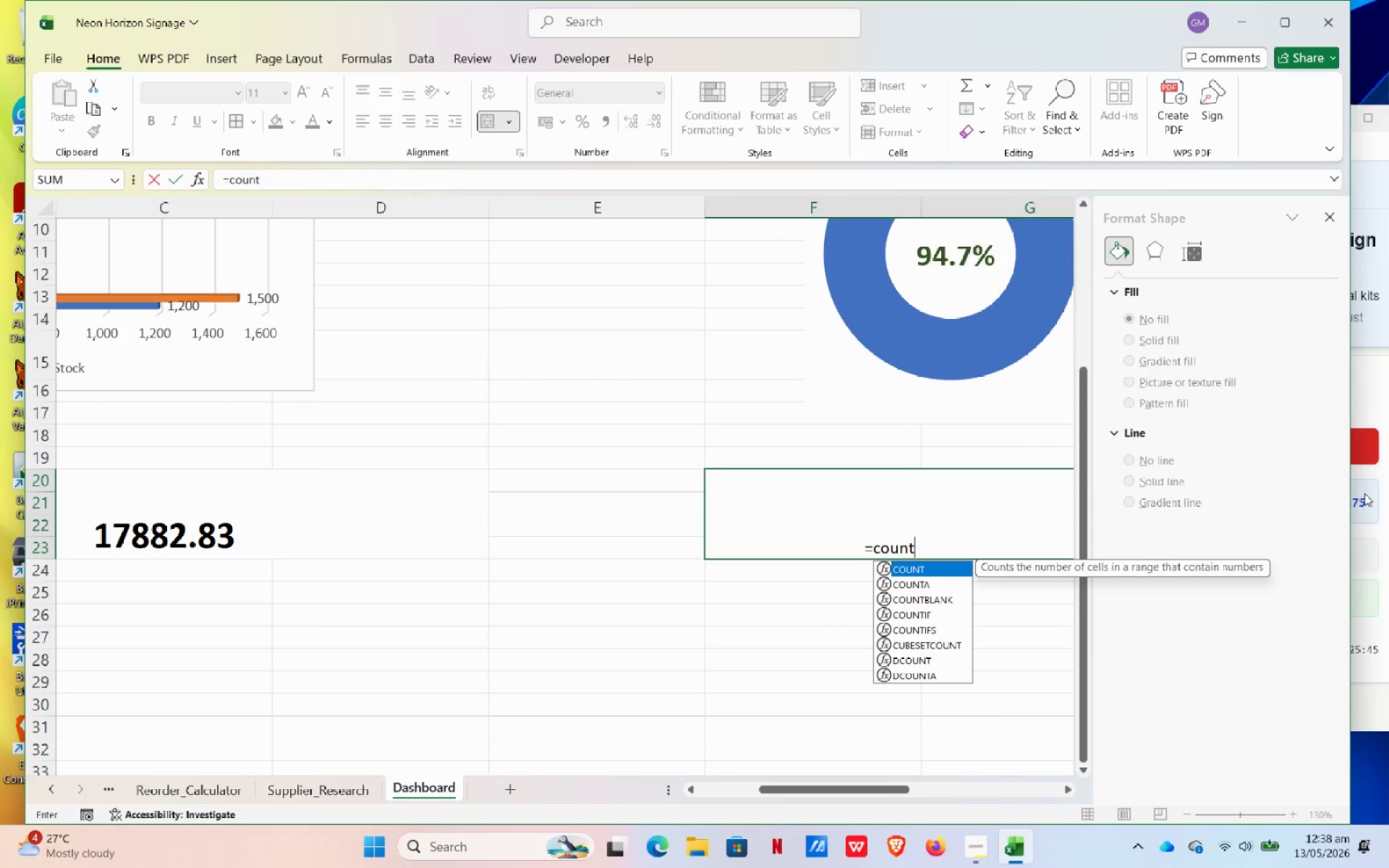 
key(ArrowDown)
 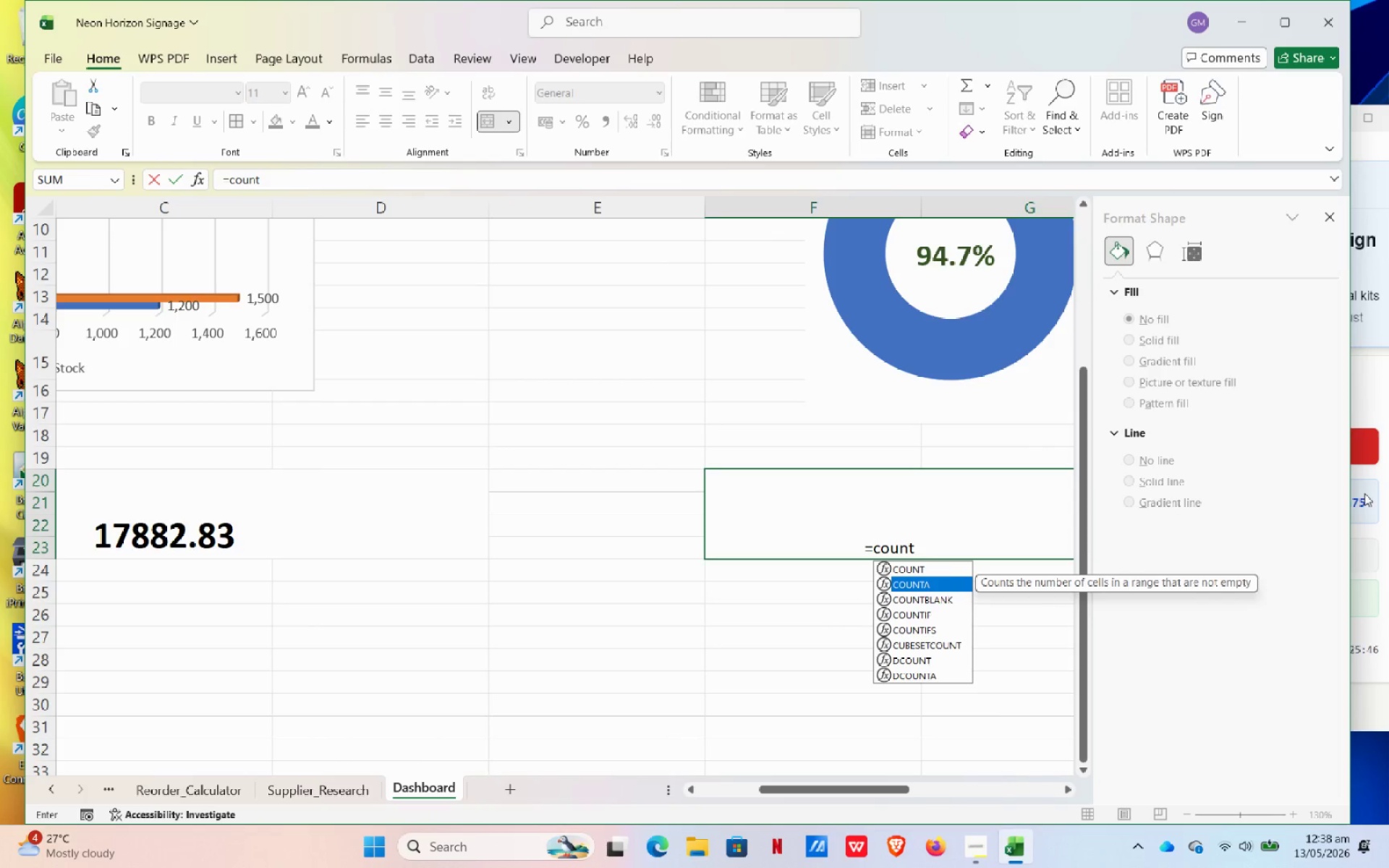 
key(ArrowDown)
 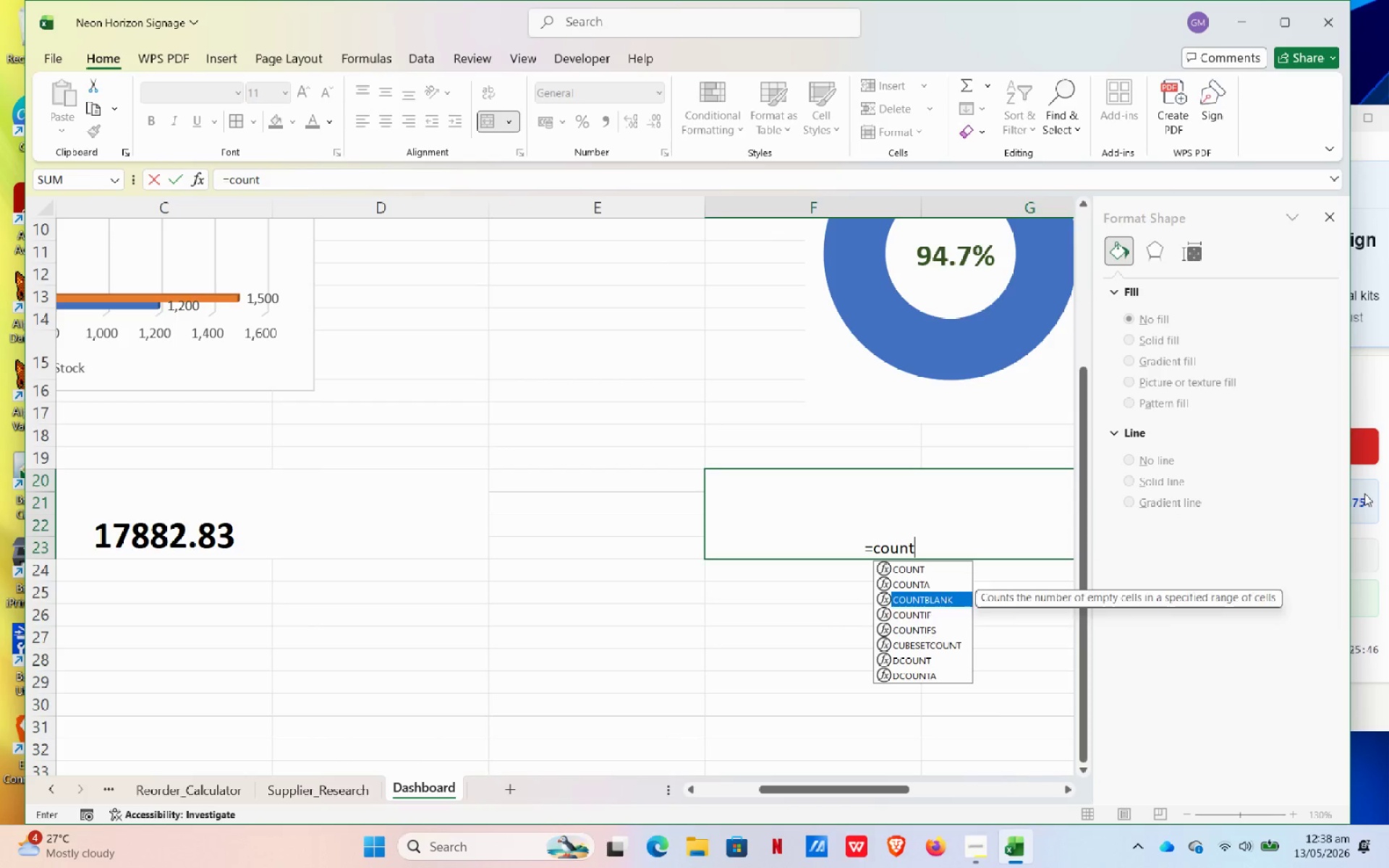 
key(ArrowDown)
 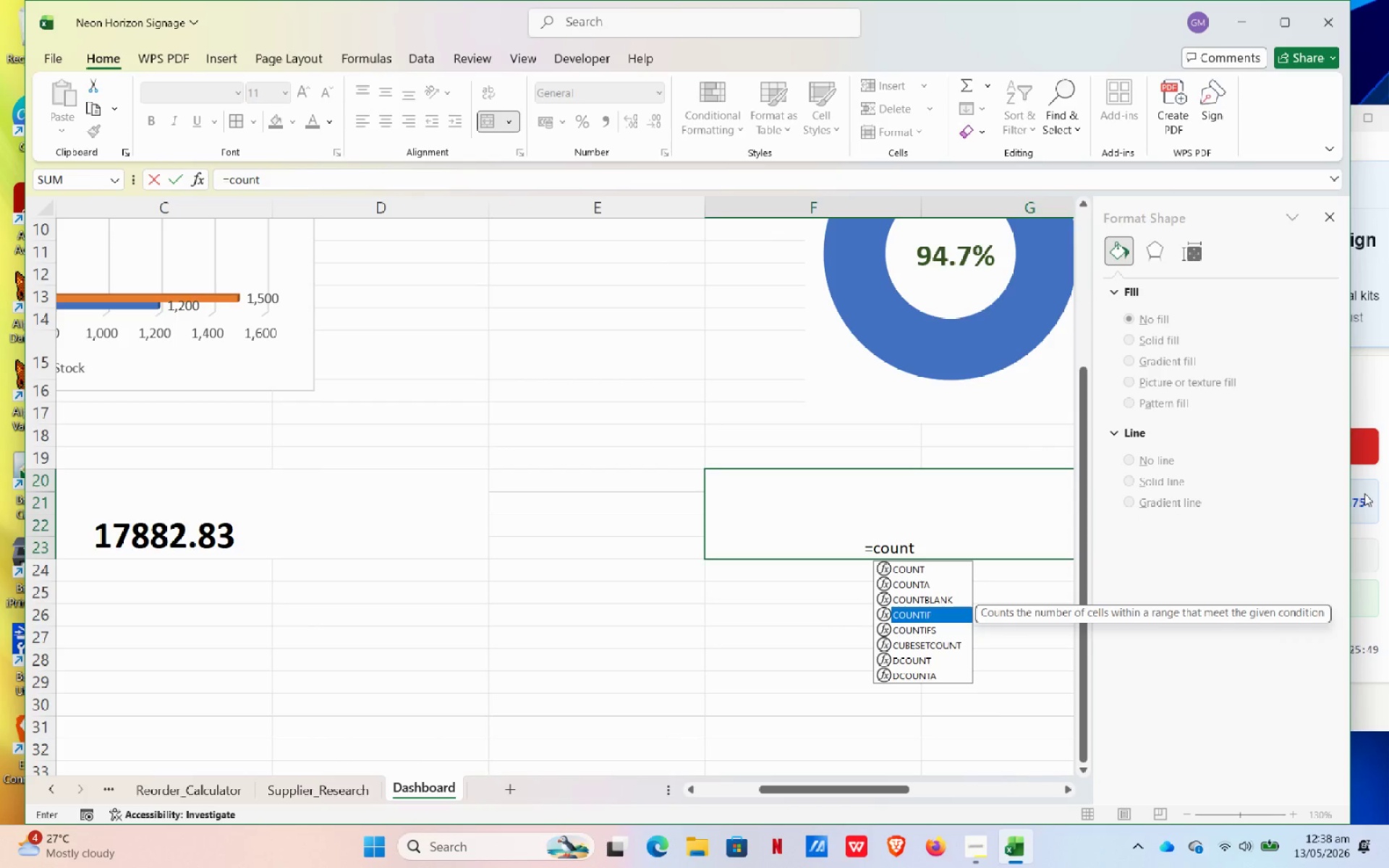 
key(Tab)
type(9)
key(Backspace)
type(status)
key(Backspace)
key(Backspace)
 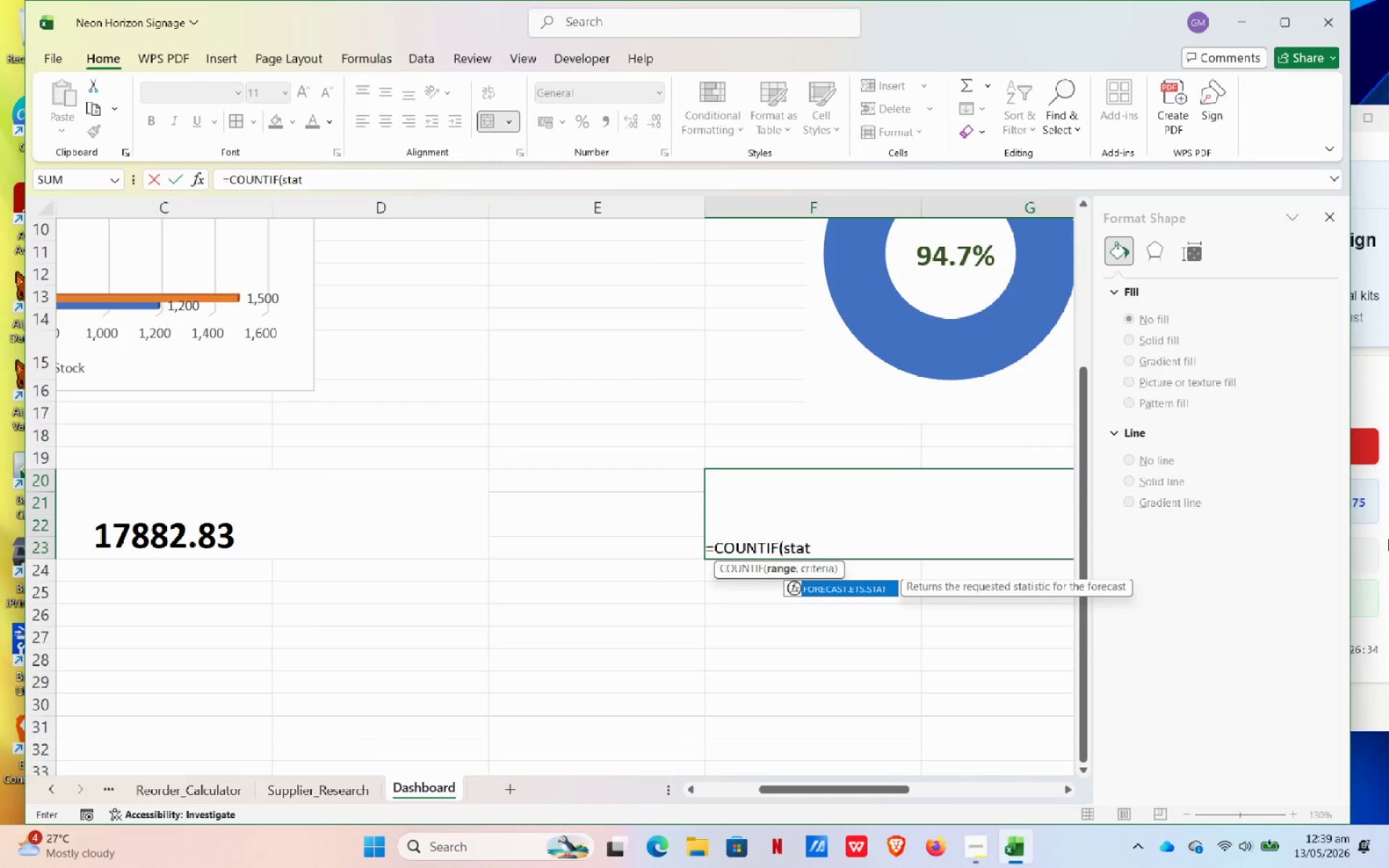 
wait(43.06)
 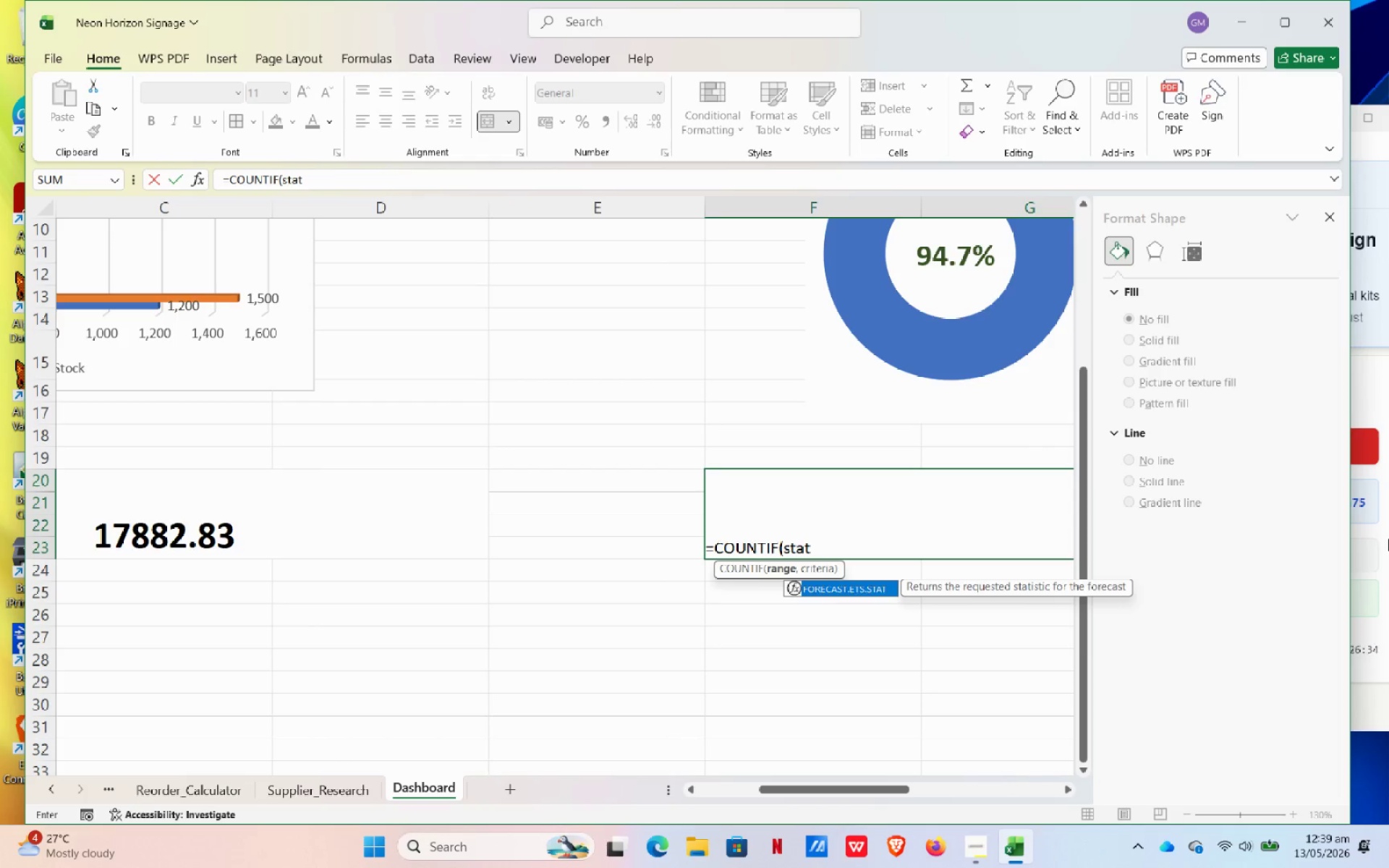 
left_click([339, 801])
 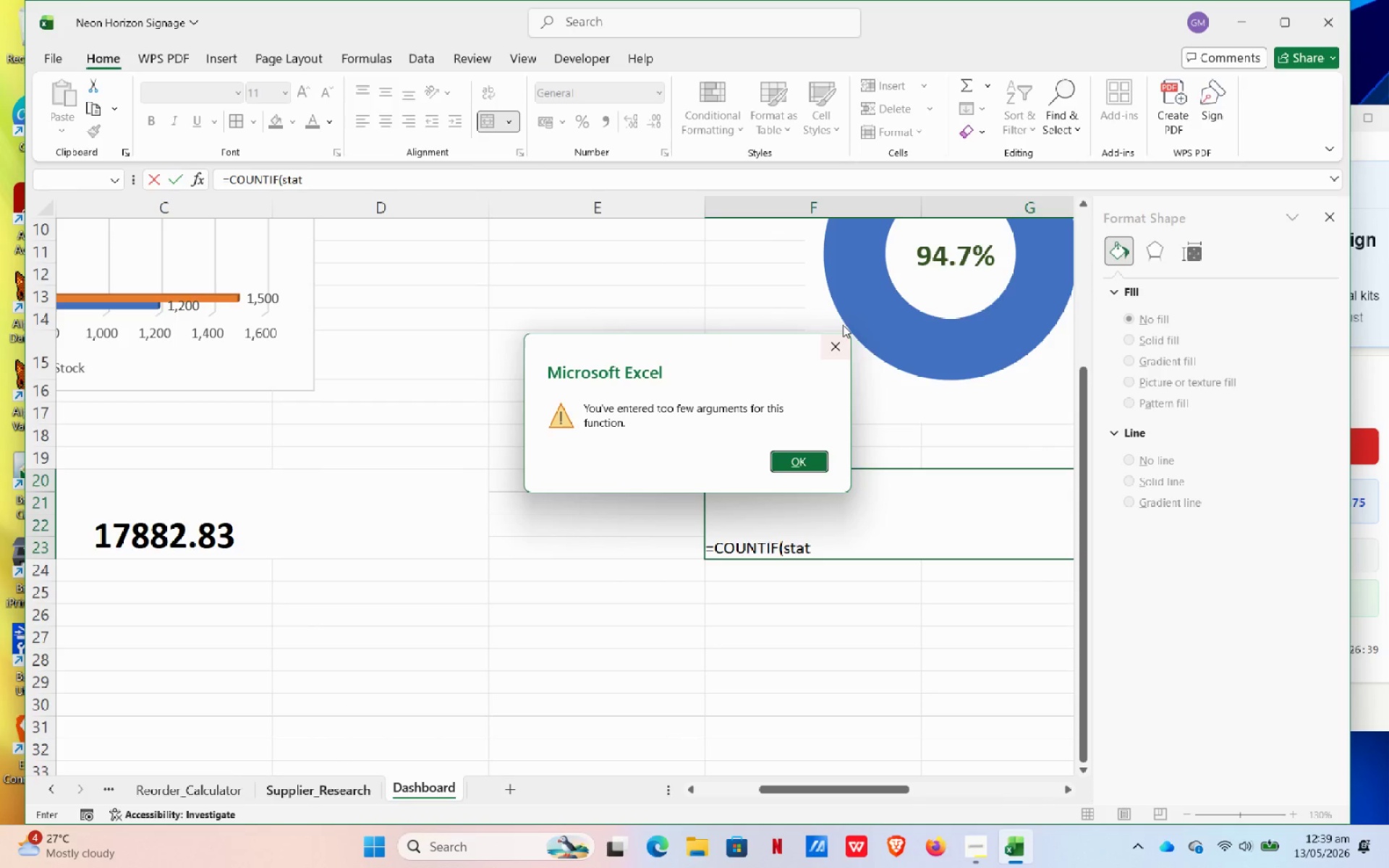 
left_click([839, 333])
 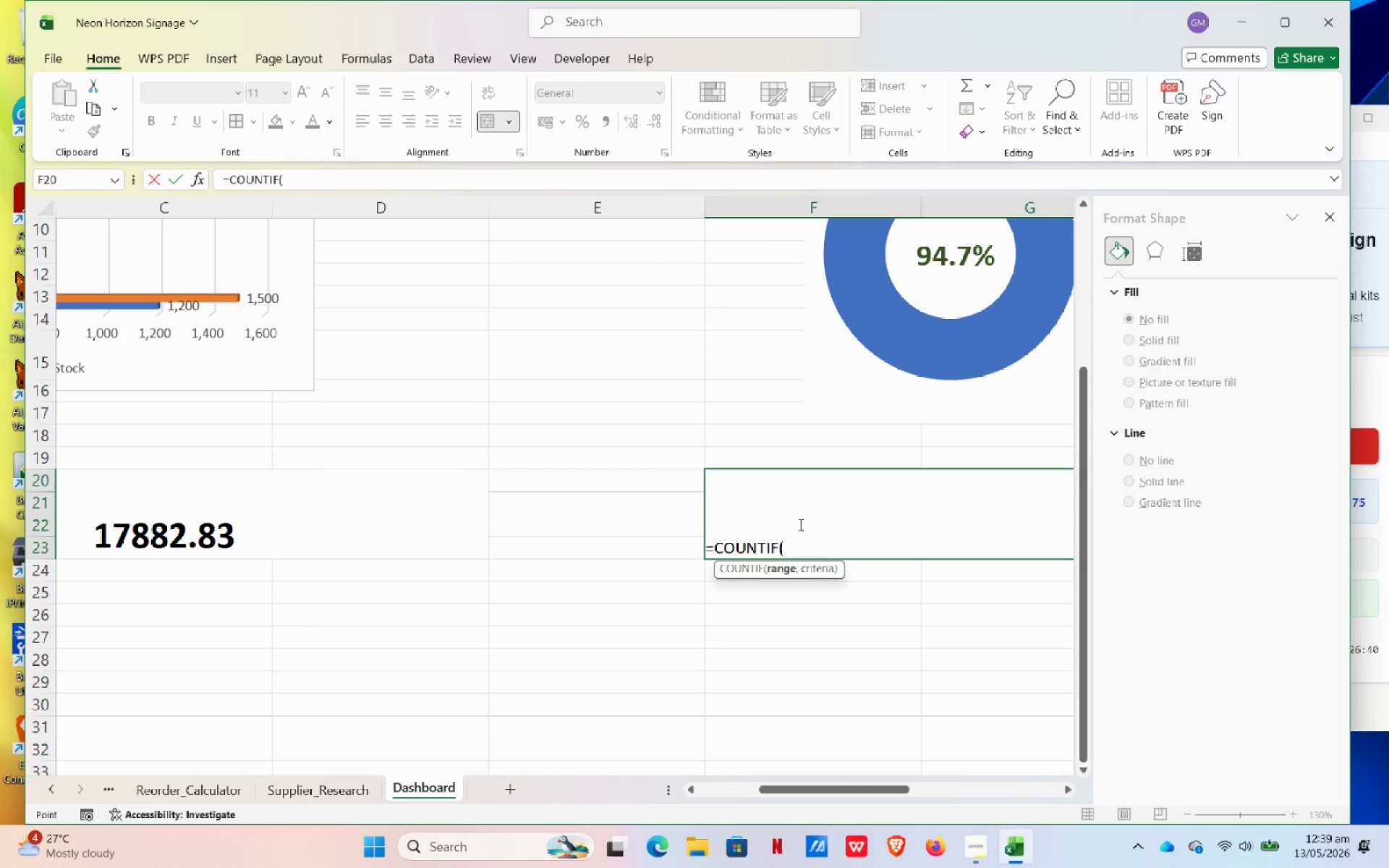 
left_click_drag(start_coordinate=[799, 527], to_coordinate=[645, 609])
 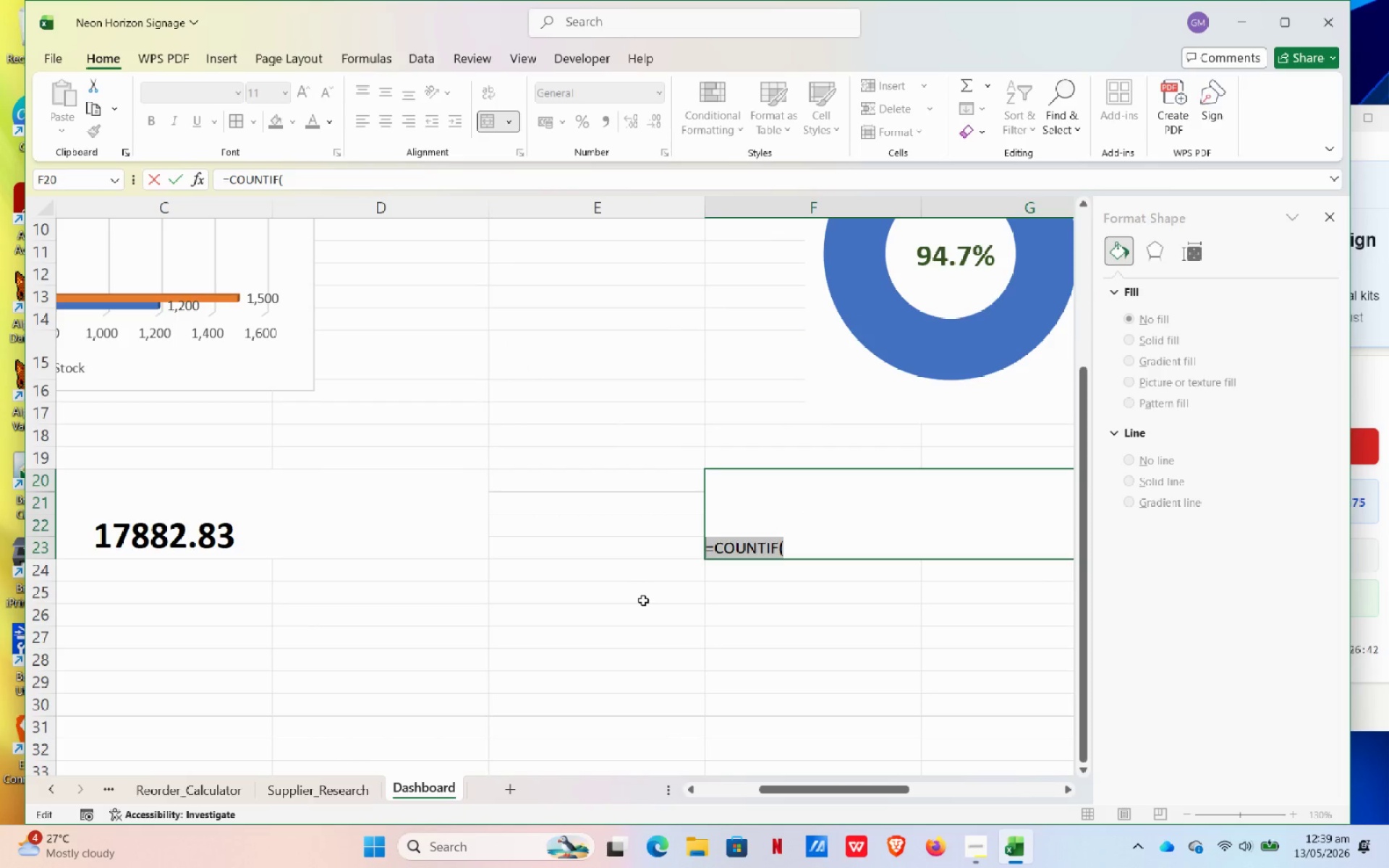 
key(Delete)
 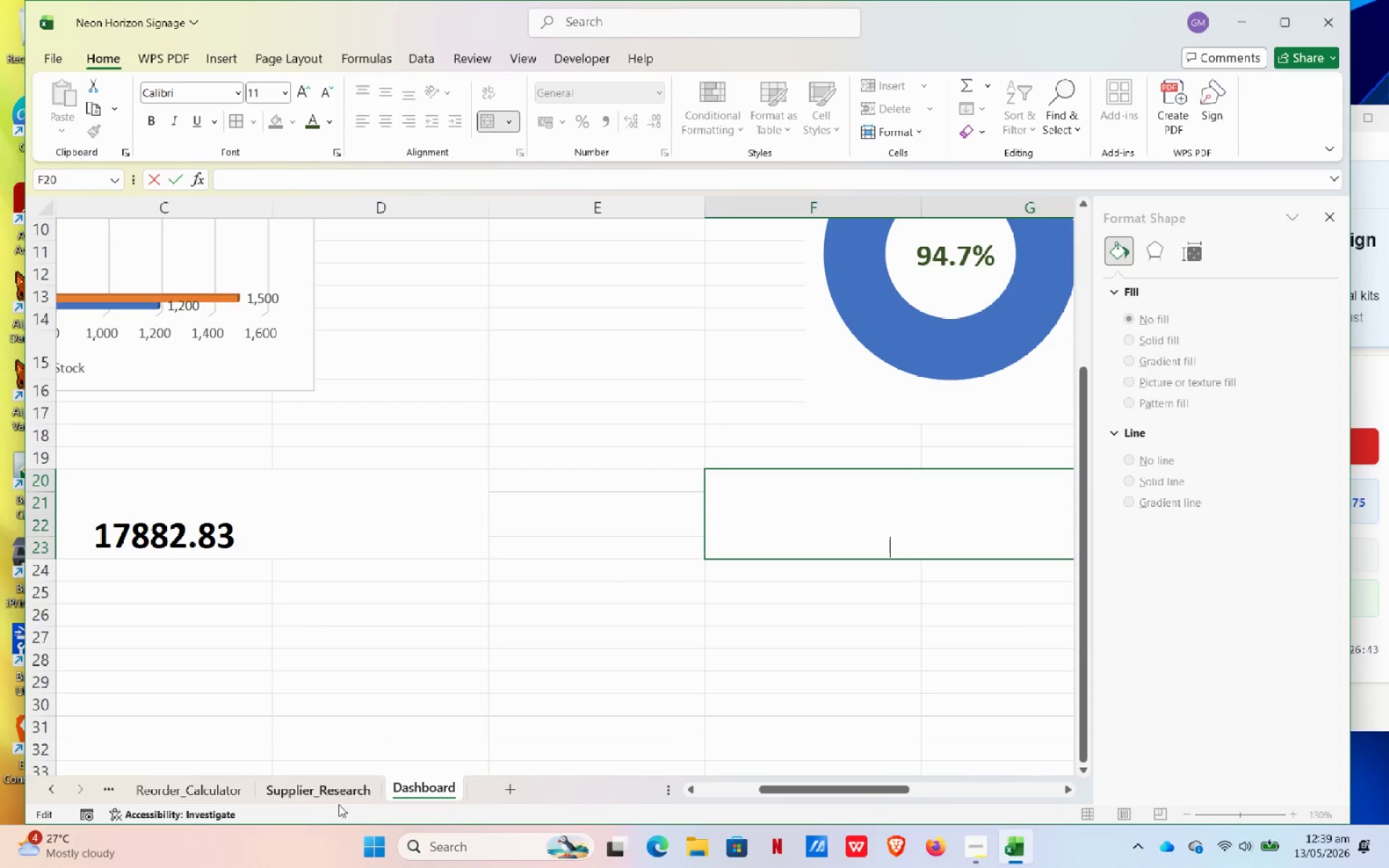 
left_click([336, 803])
 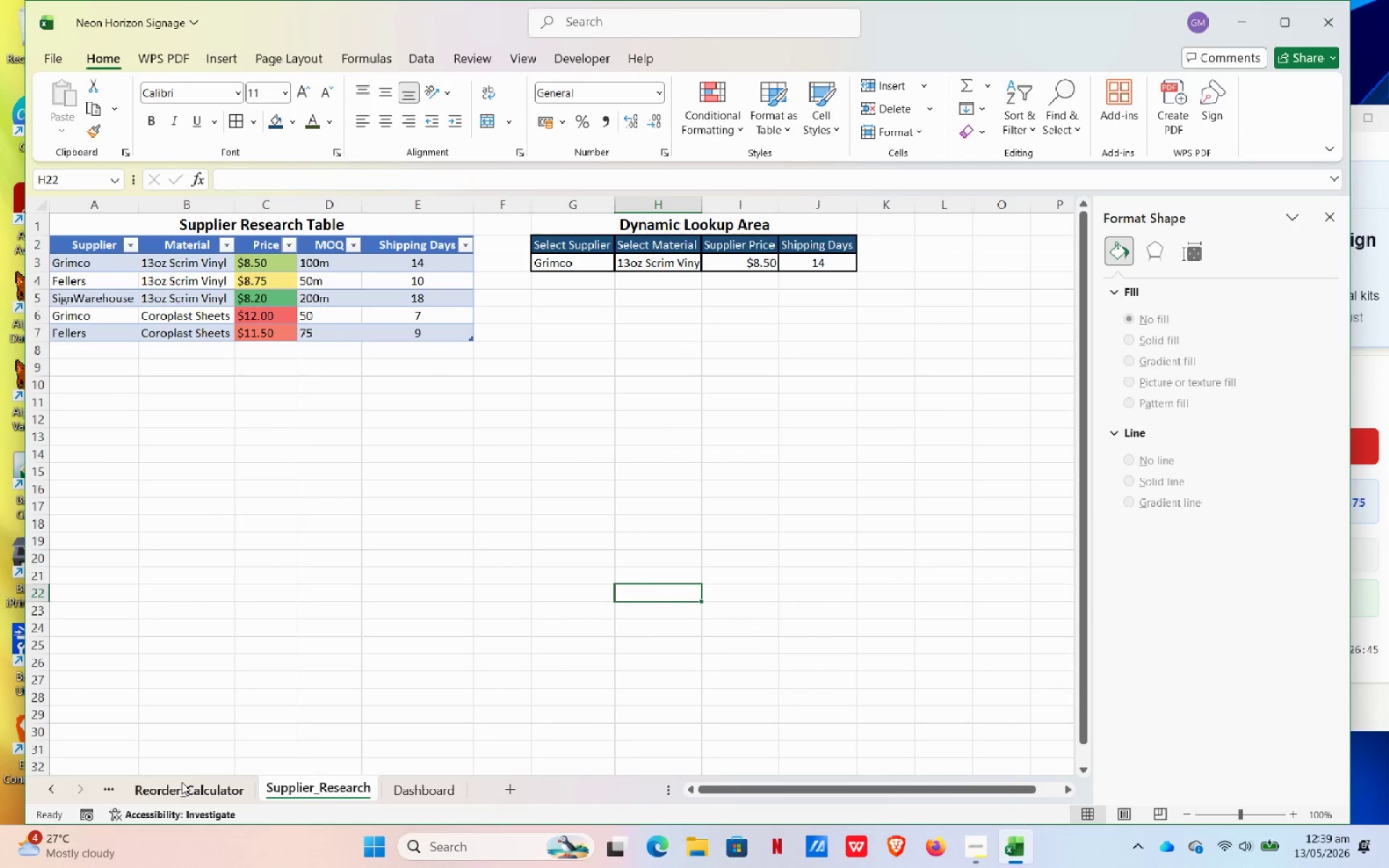 
left_click_drag(start_coordinate=[184, 783], to_coordinate=[189, 783])
 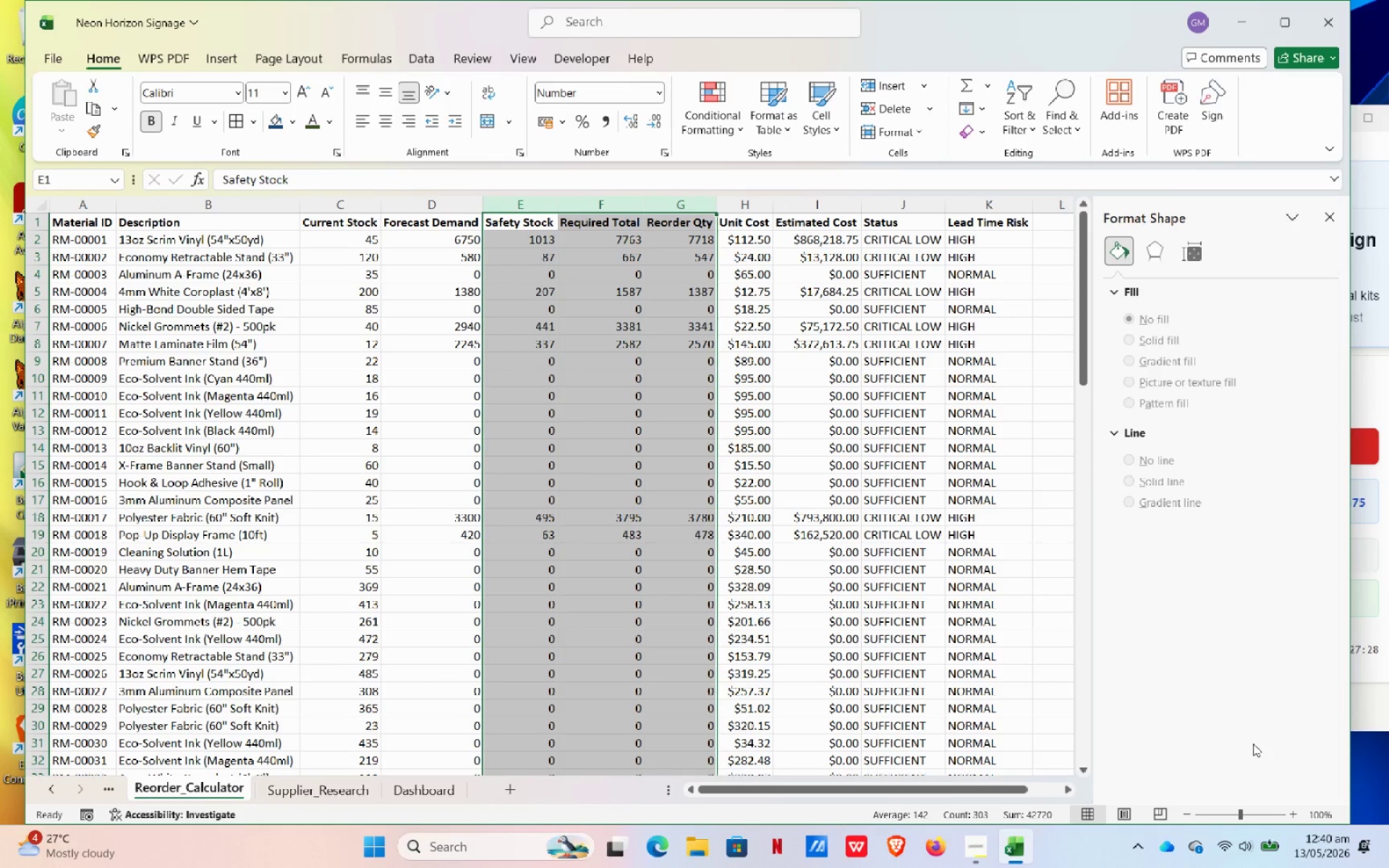 
wait(47.34)
 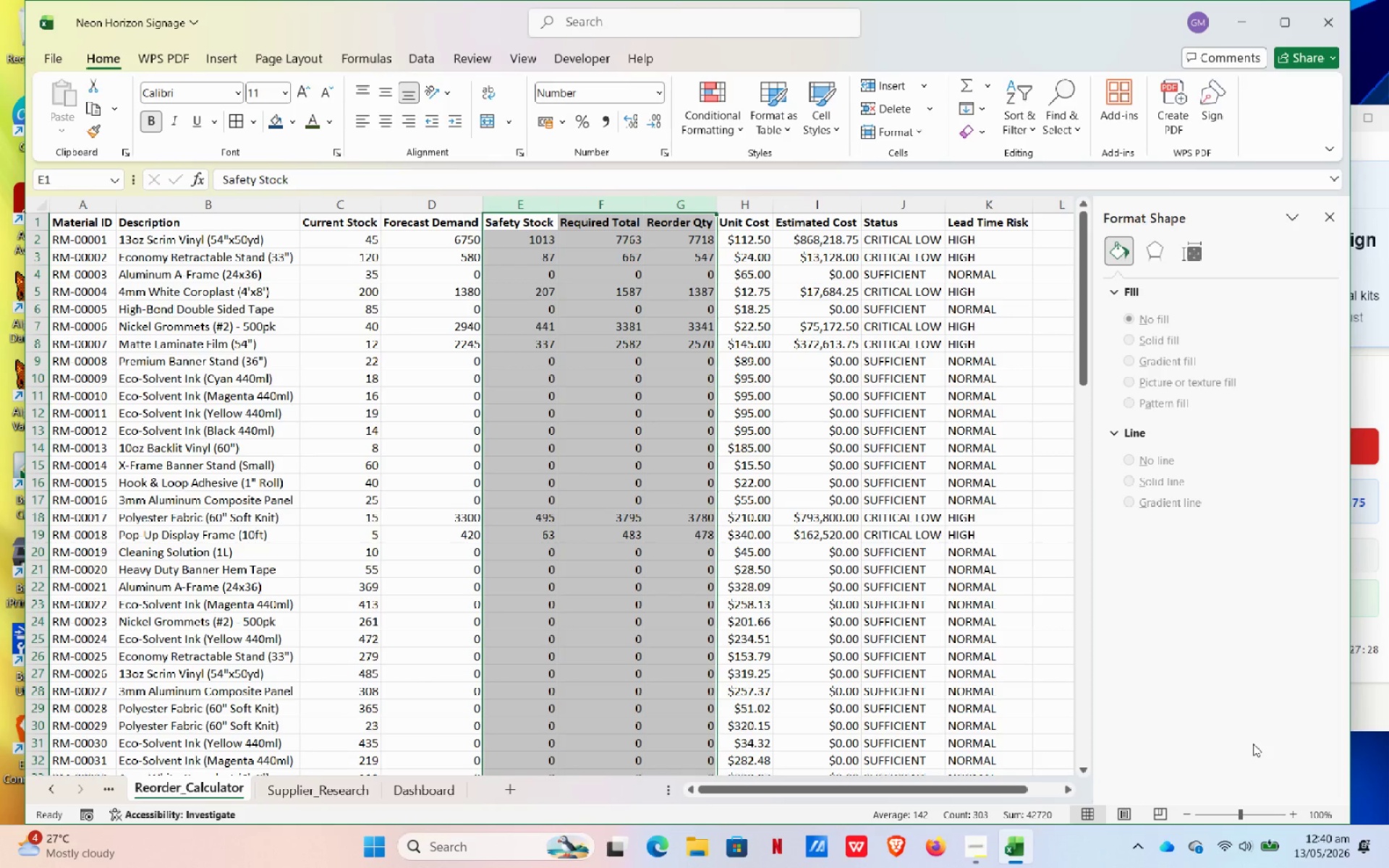 
scroll: coordinate [789, 465], scroll_direction: up, amount: 4.0
 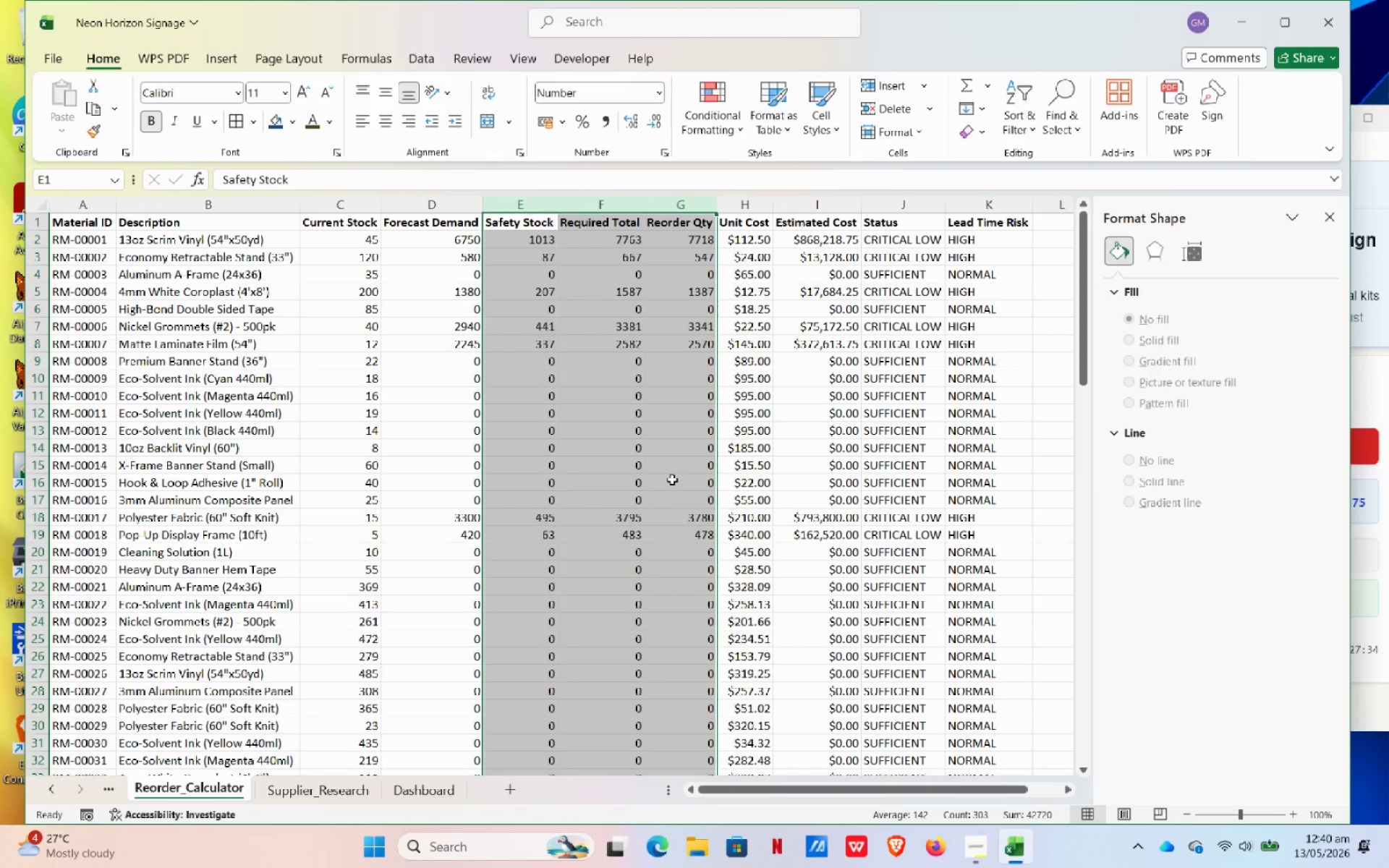 
left_click([672, 479])
 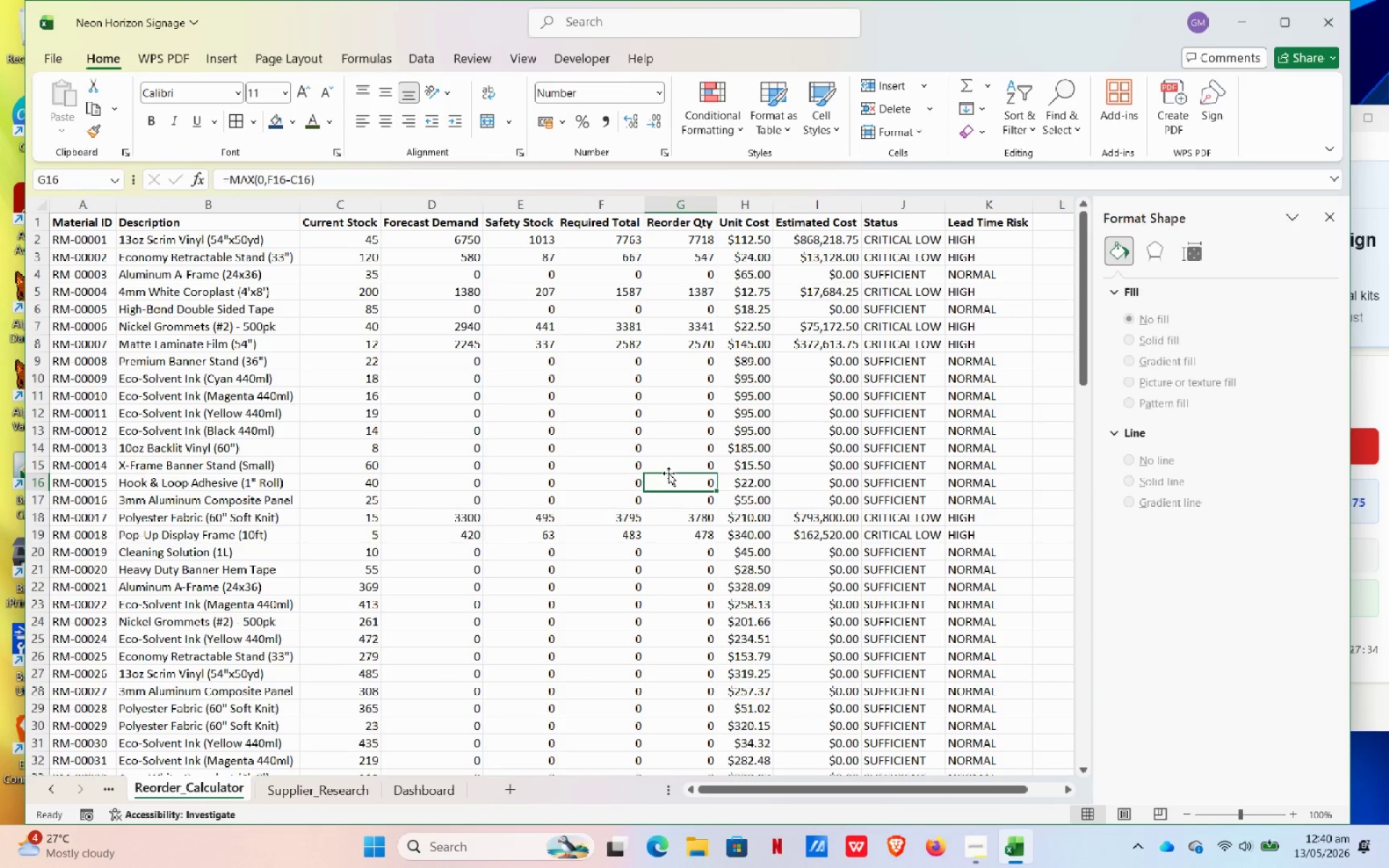 
scroll: coordinate [668, 473], scroll_direction: up, amount: 4.0
 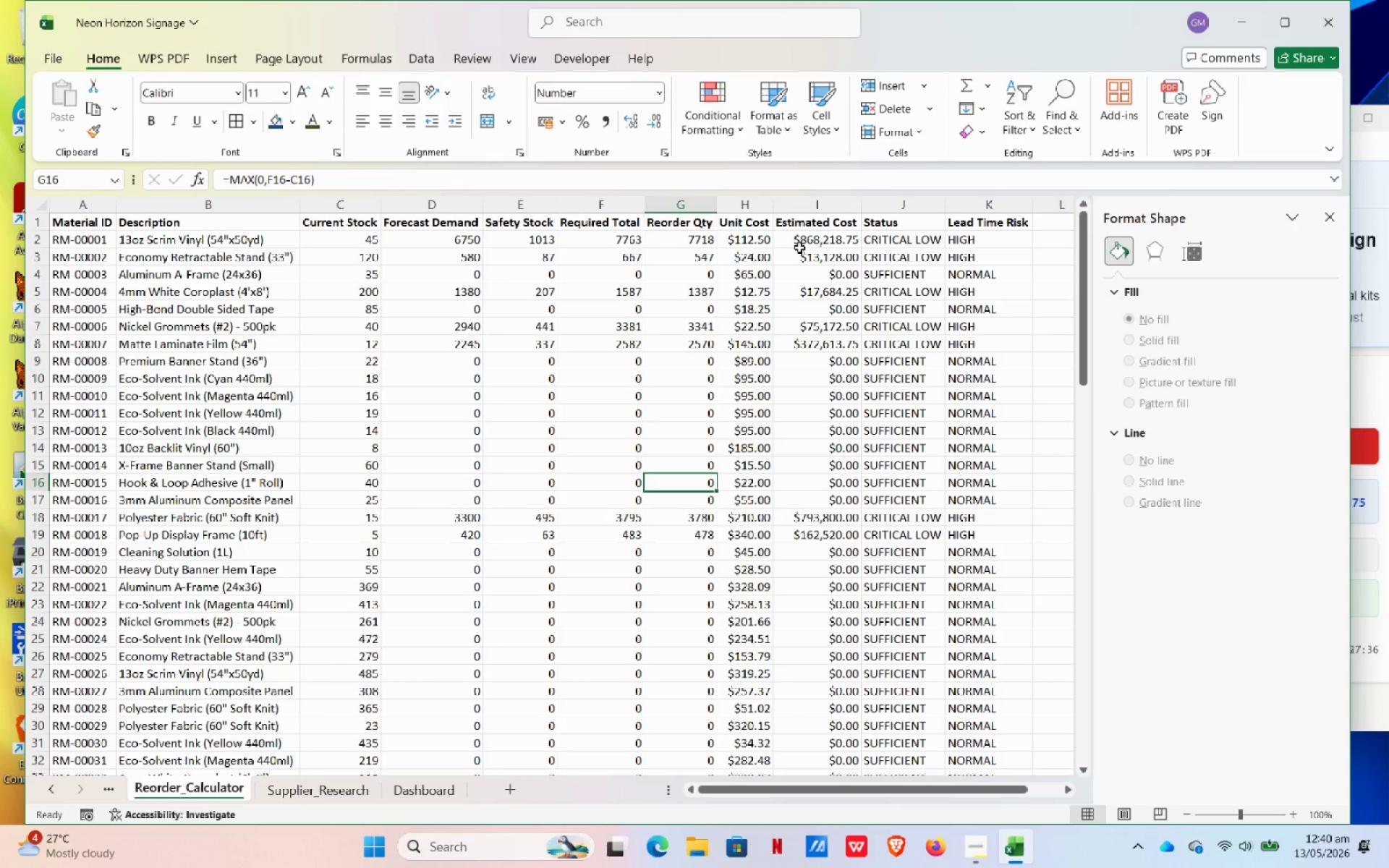 
left_click_drag(start_coordinate=[734, 662], to_coordinate=[756, 645])
 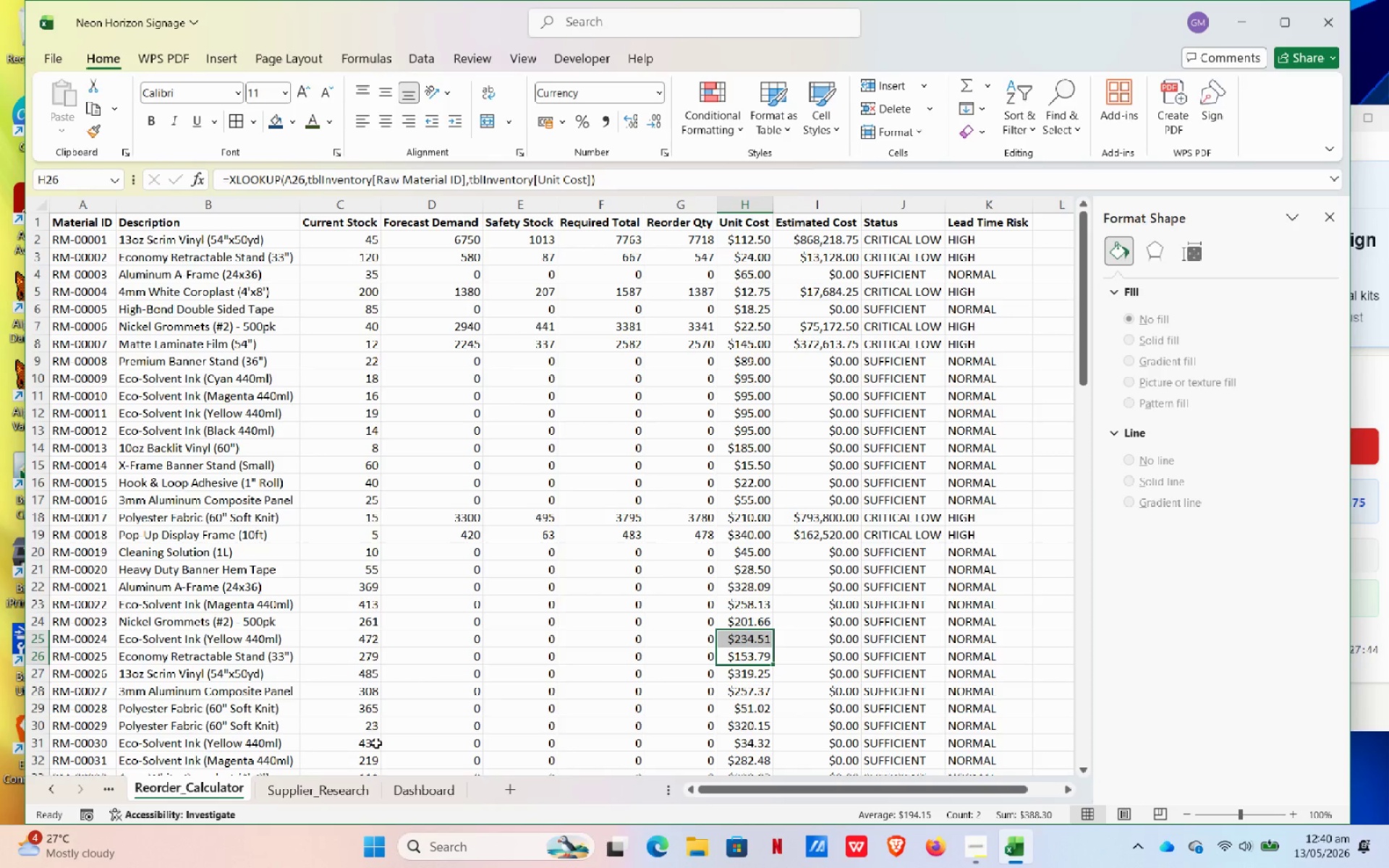 
wait(12.59)
 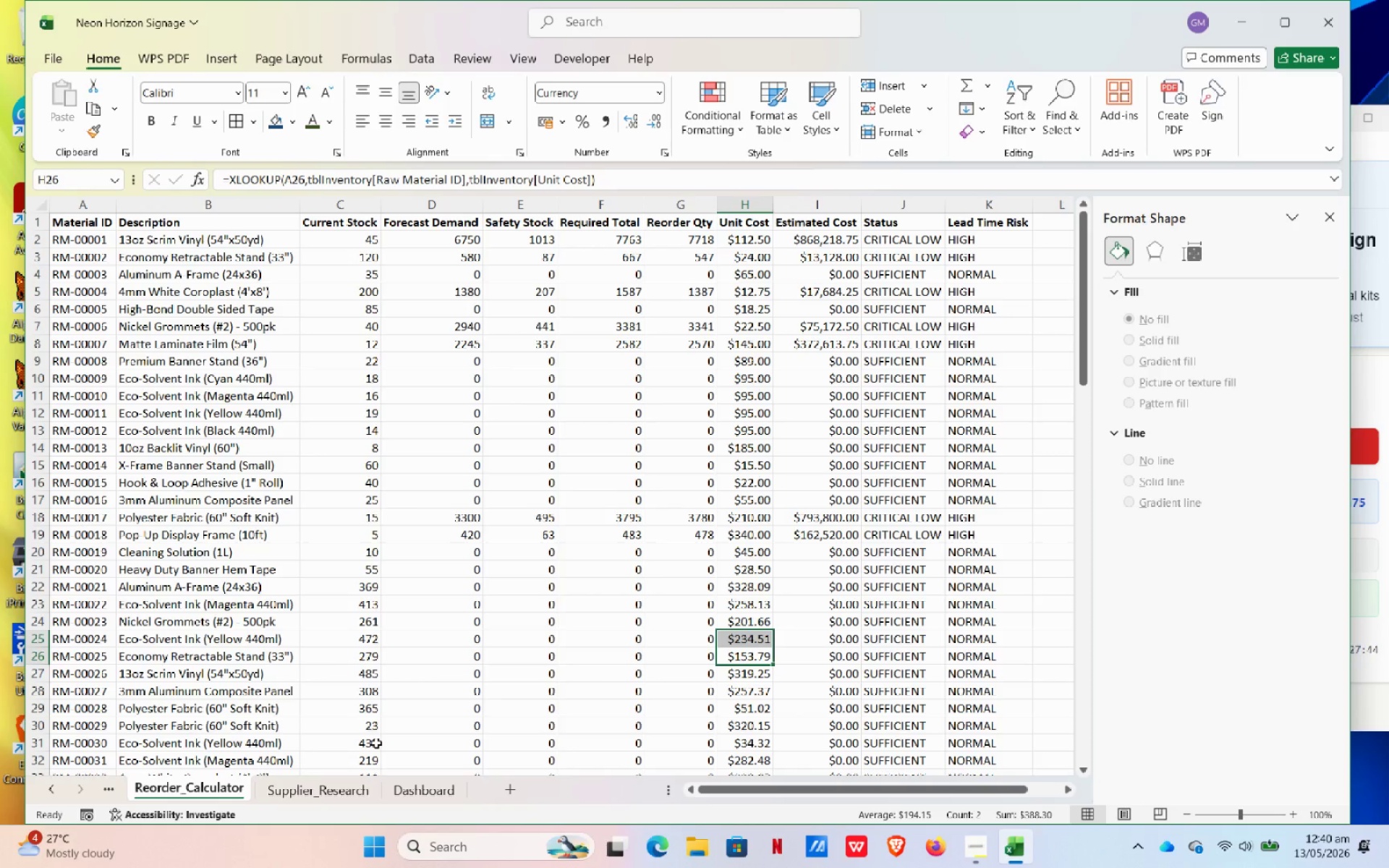 
left_click([739, 485])
 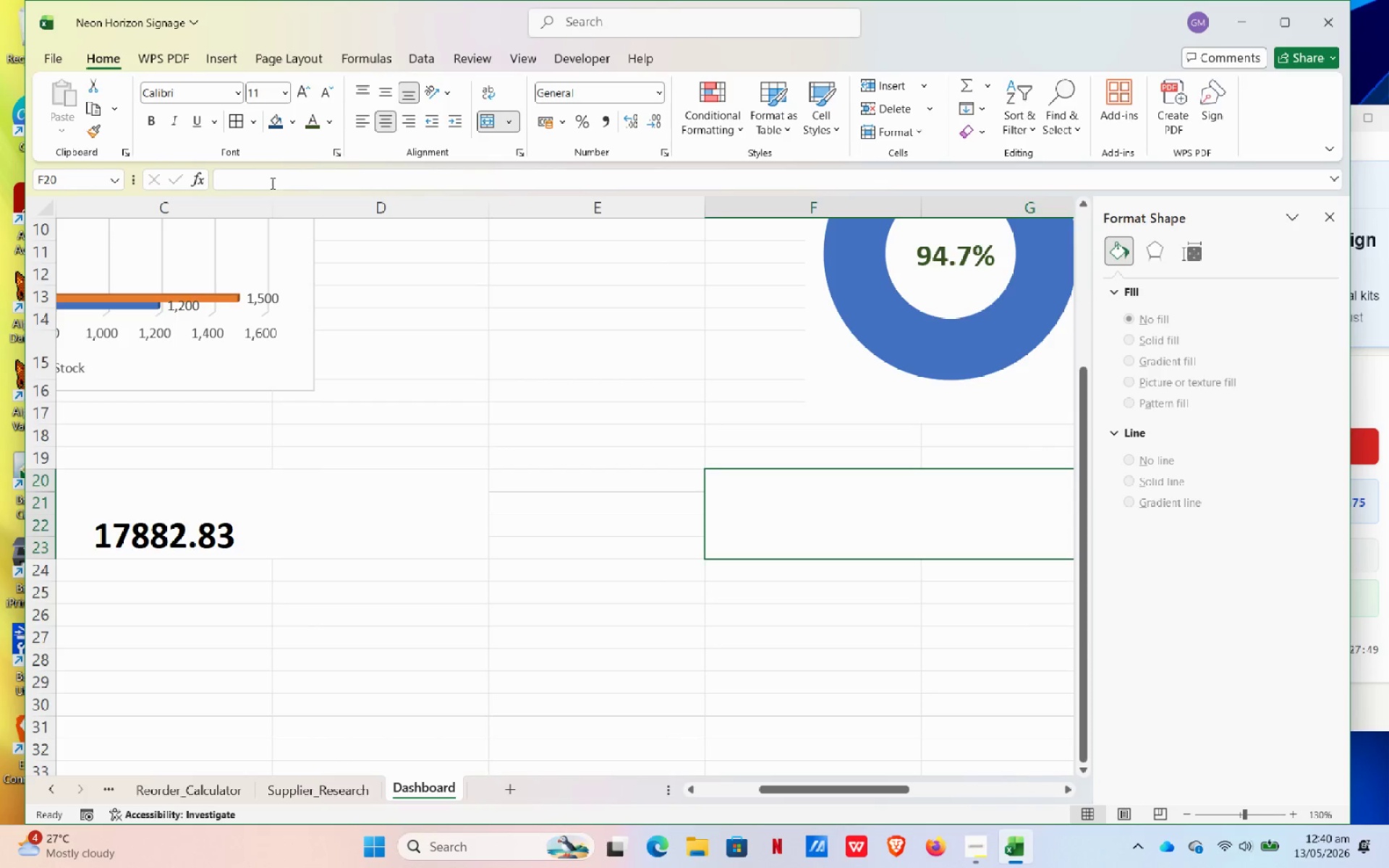 
left_click([271, 183])
 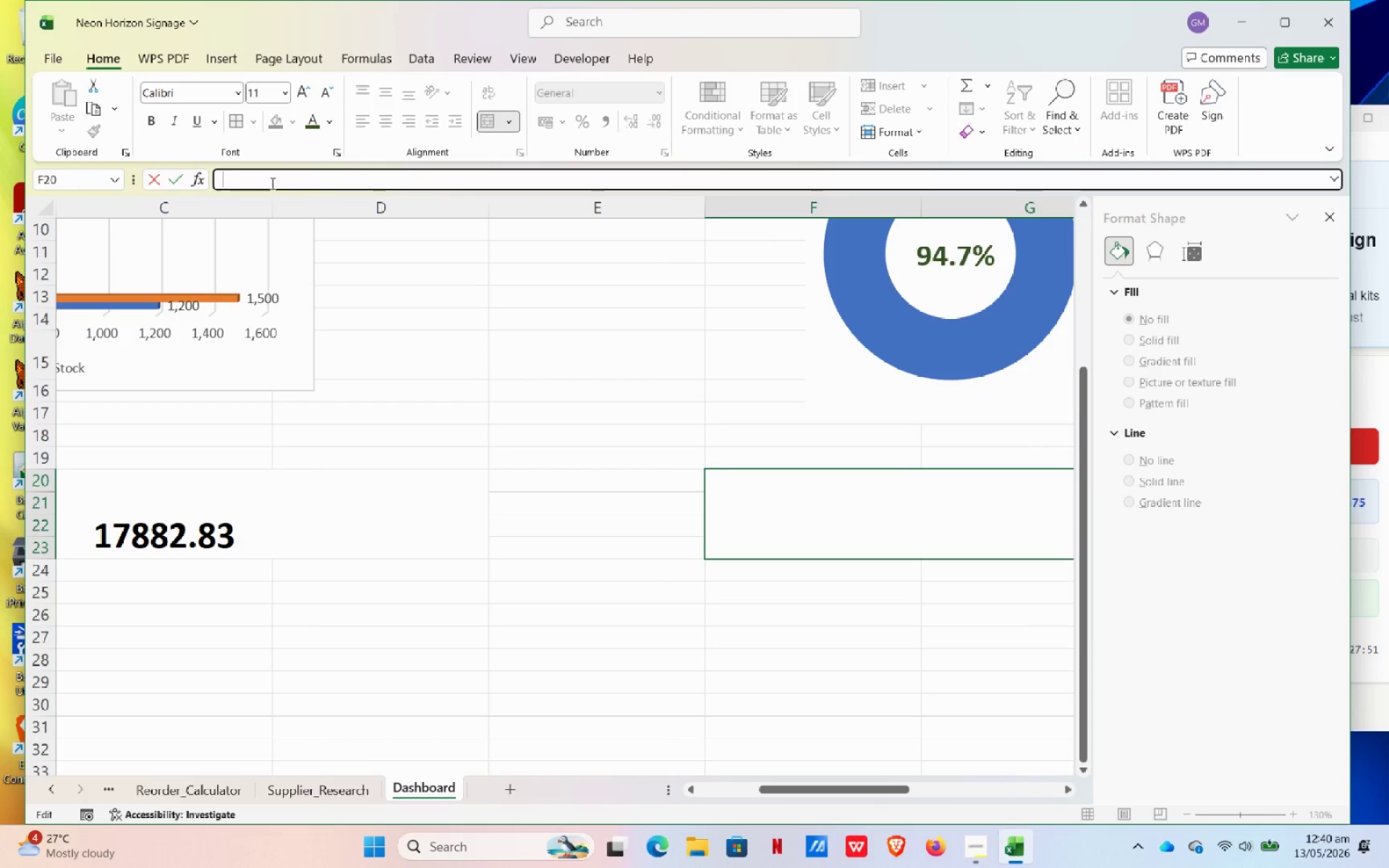 
type(=COUN)
 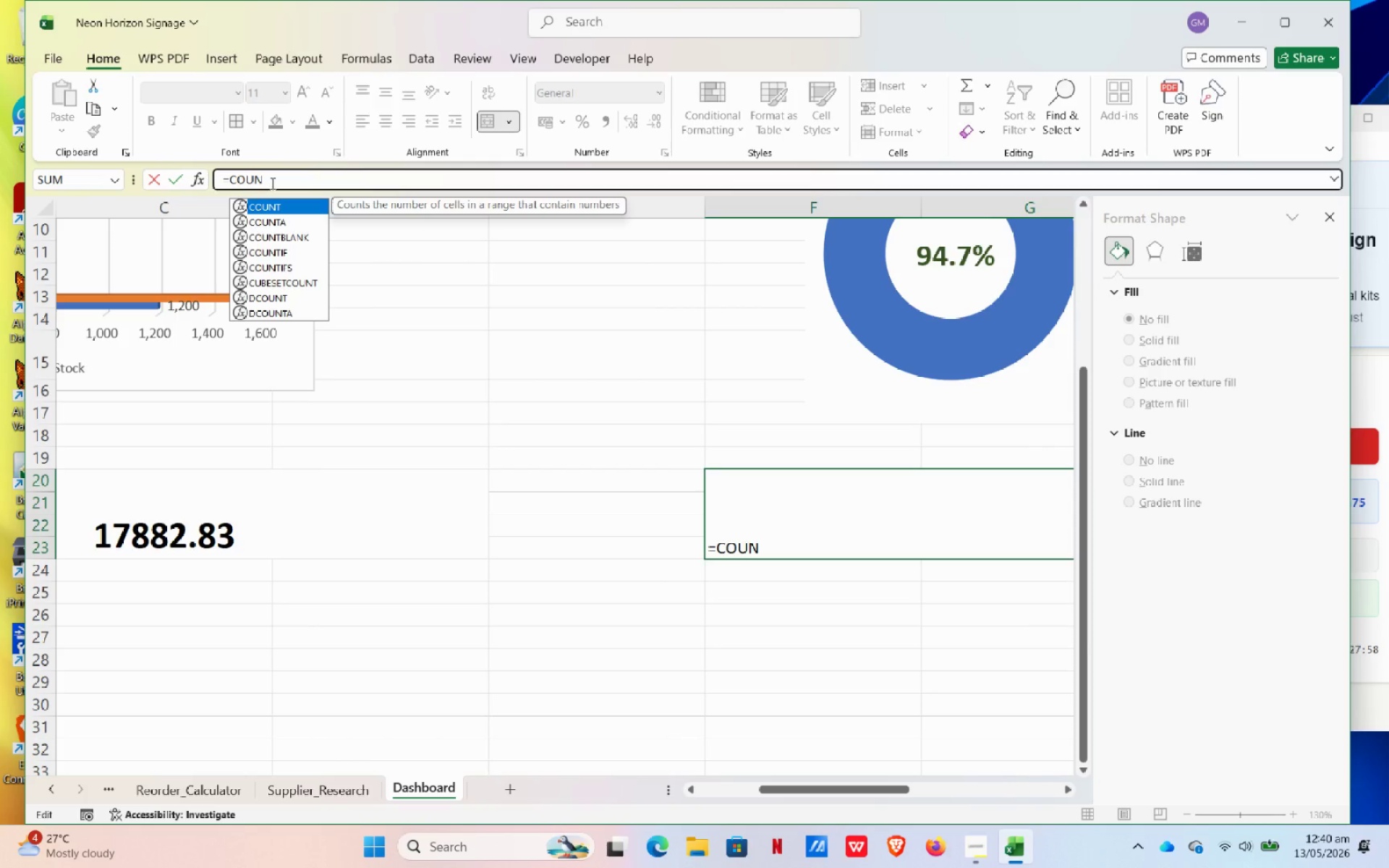 
wait(8.48)
 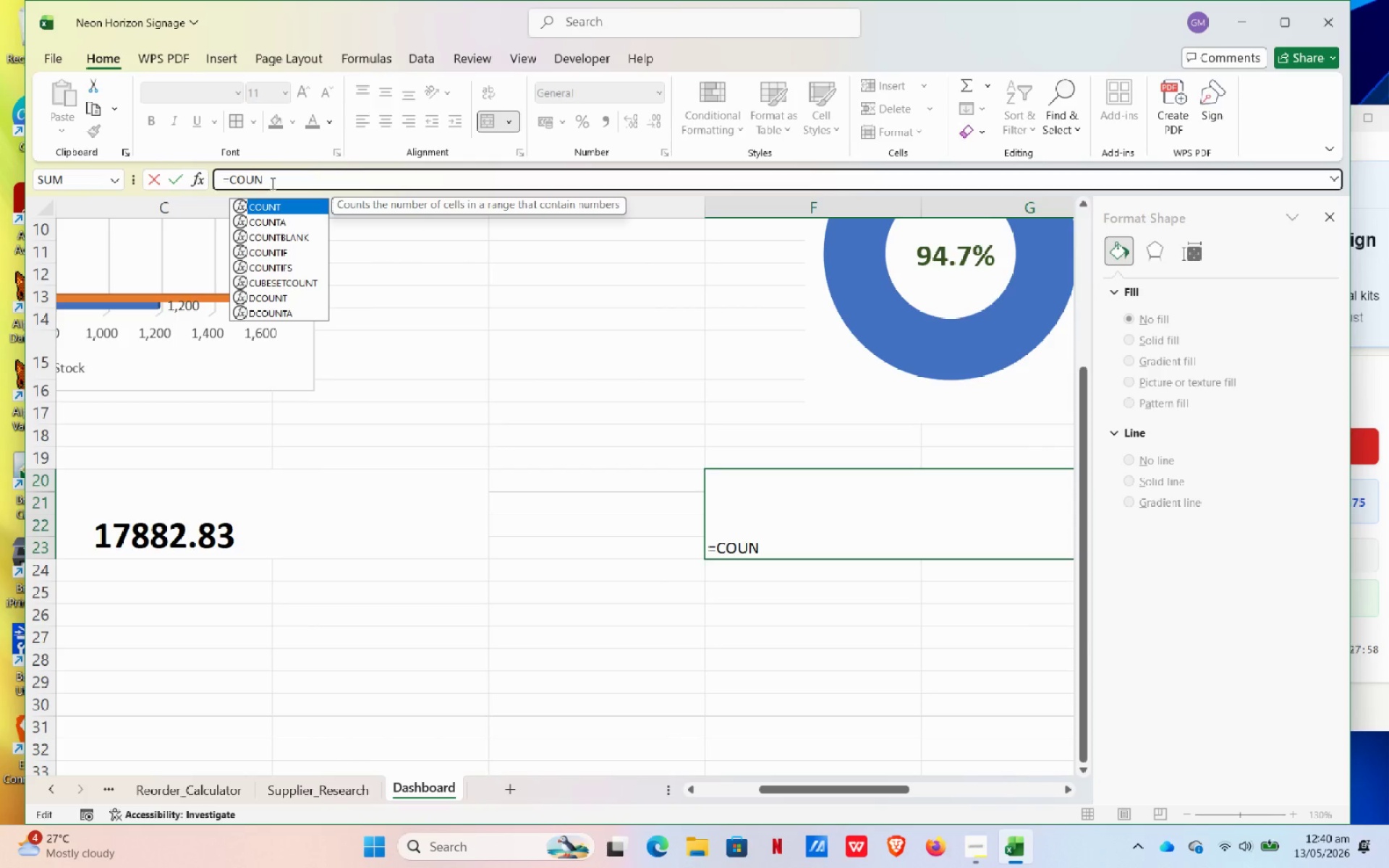 
type(TIF)
 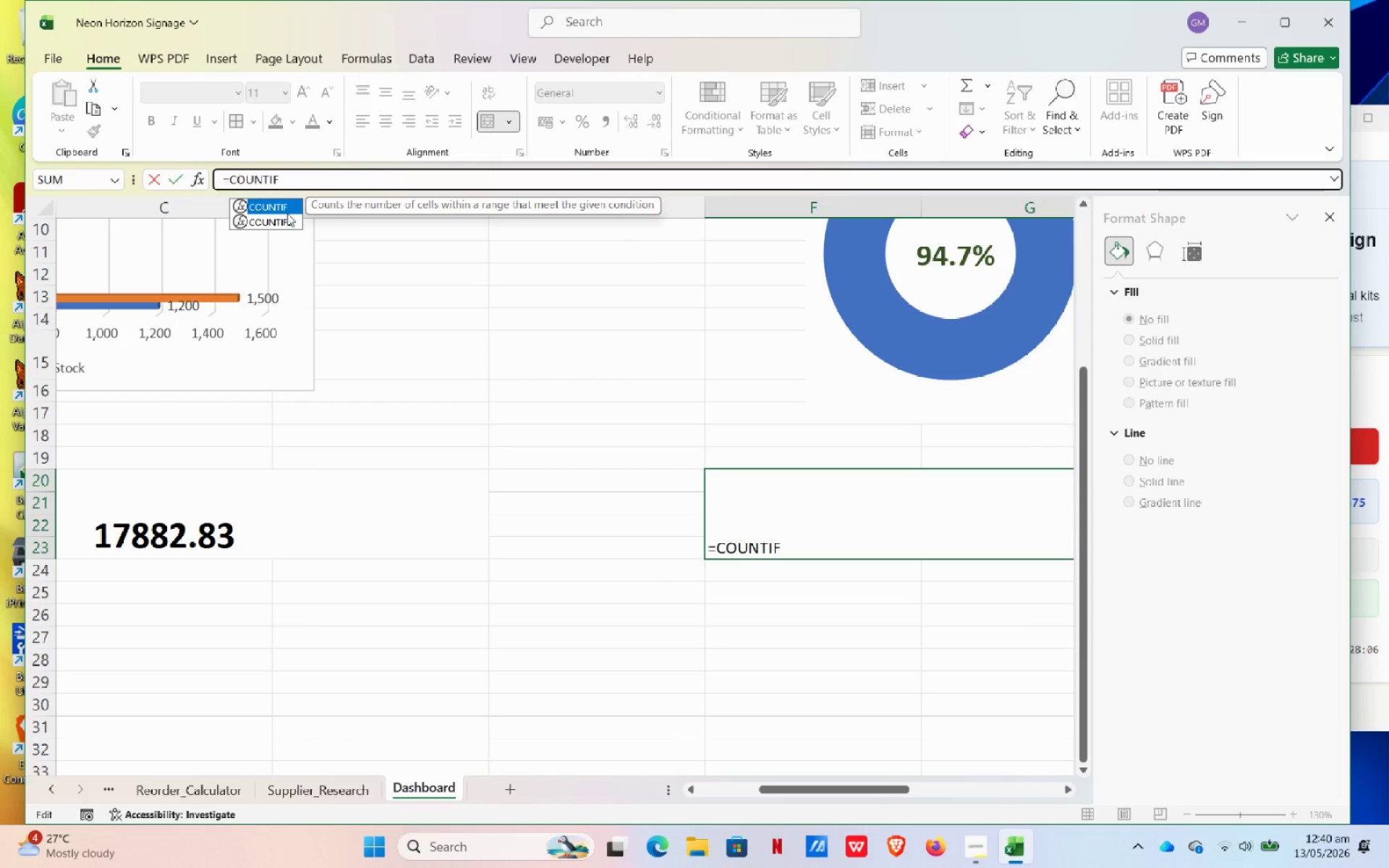 
left_click([294, 212])
 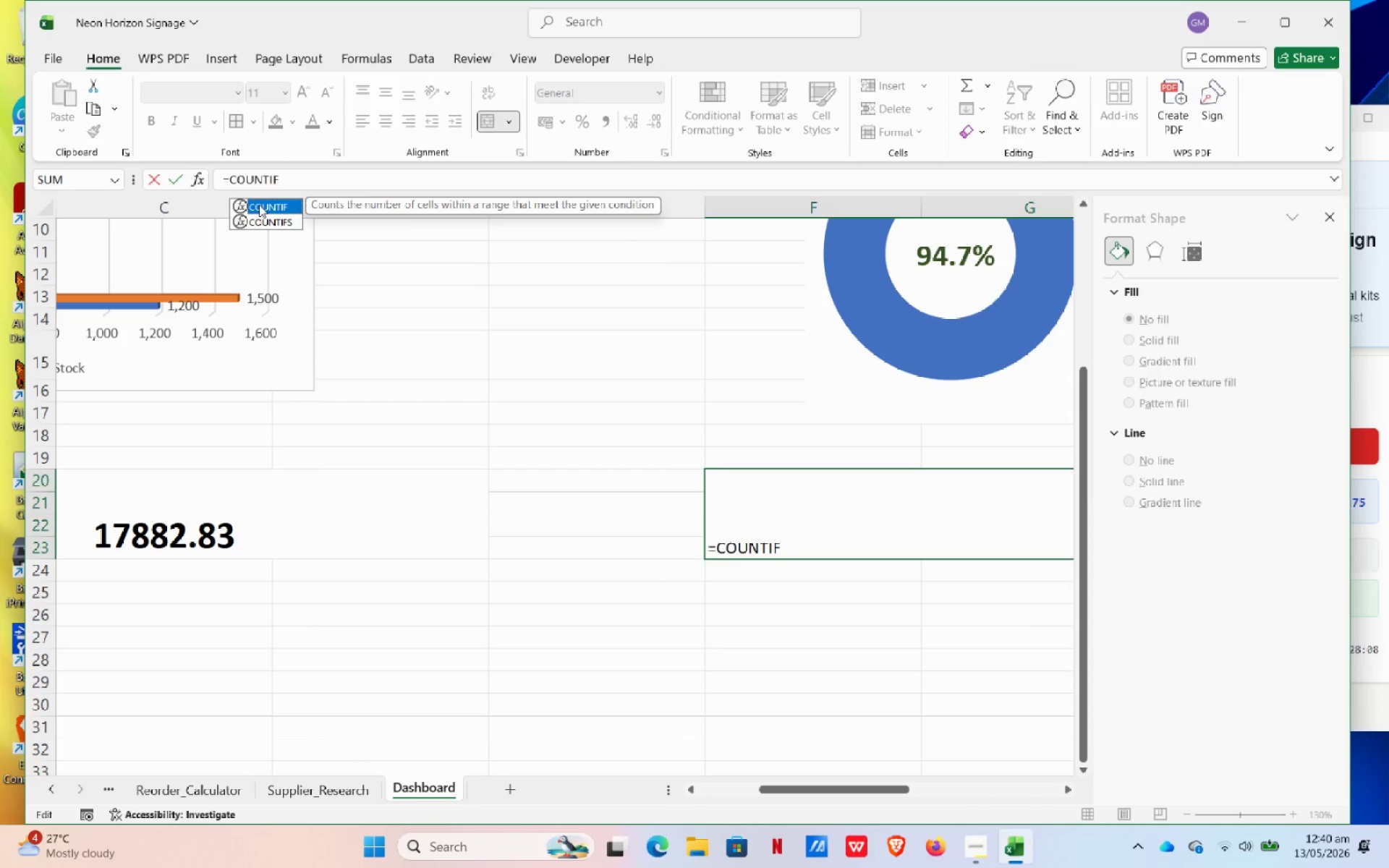 
key(Tab)
 